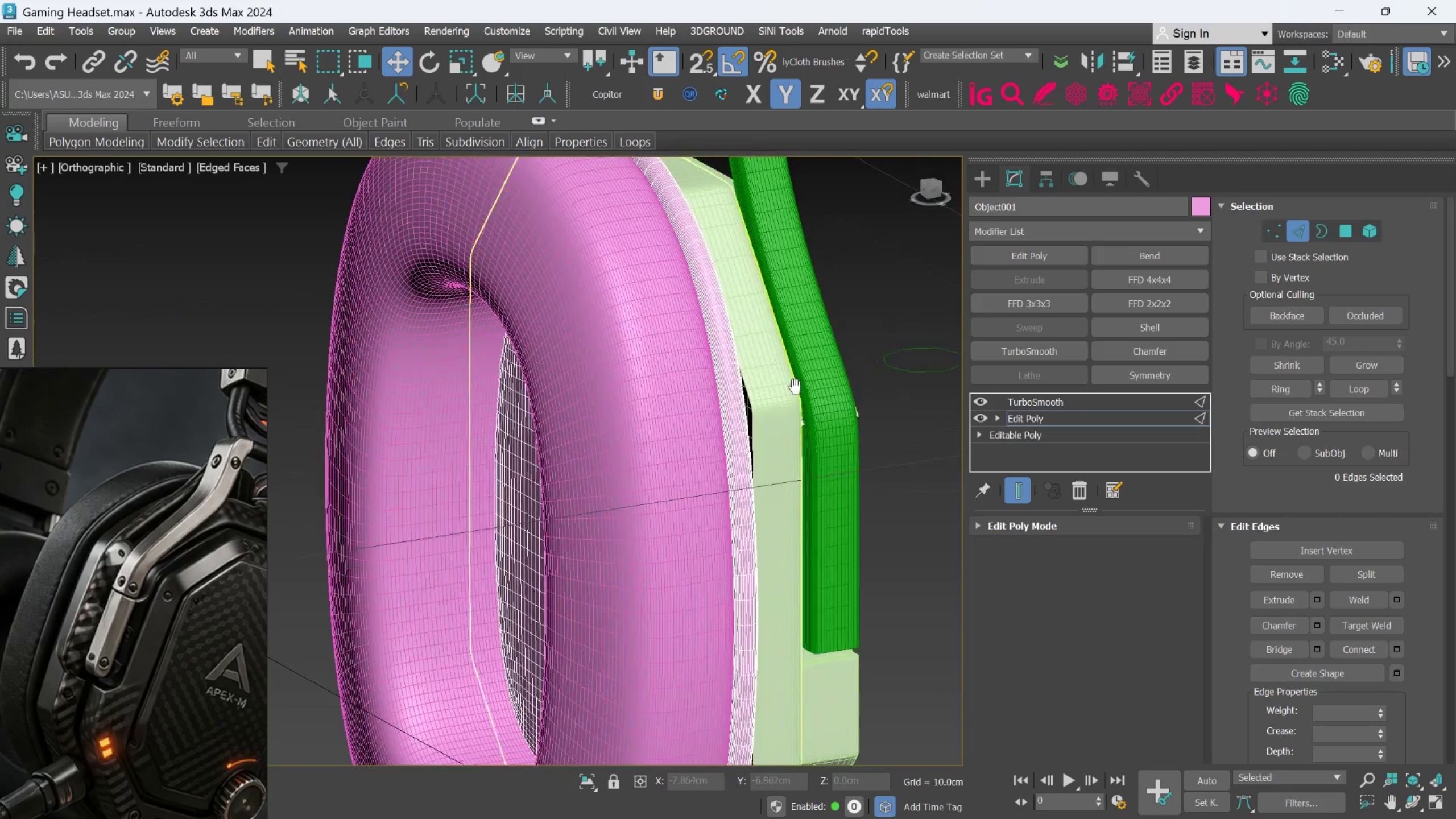 
hold_key(key=AltLeft, duration=0.98)
scroll: coordinate [807, 382], scroll_direction: up, amount: 1.0
 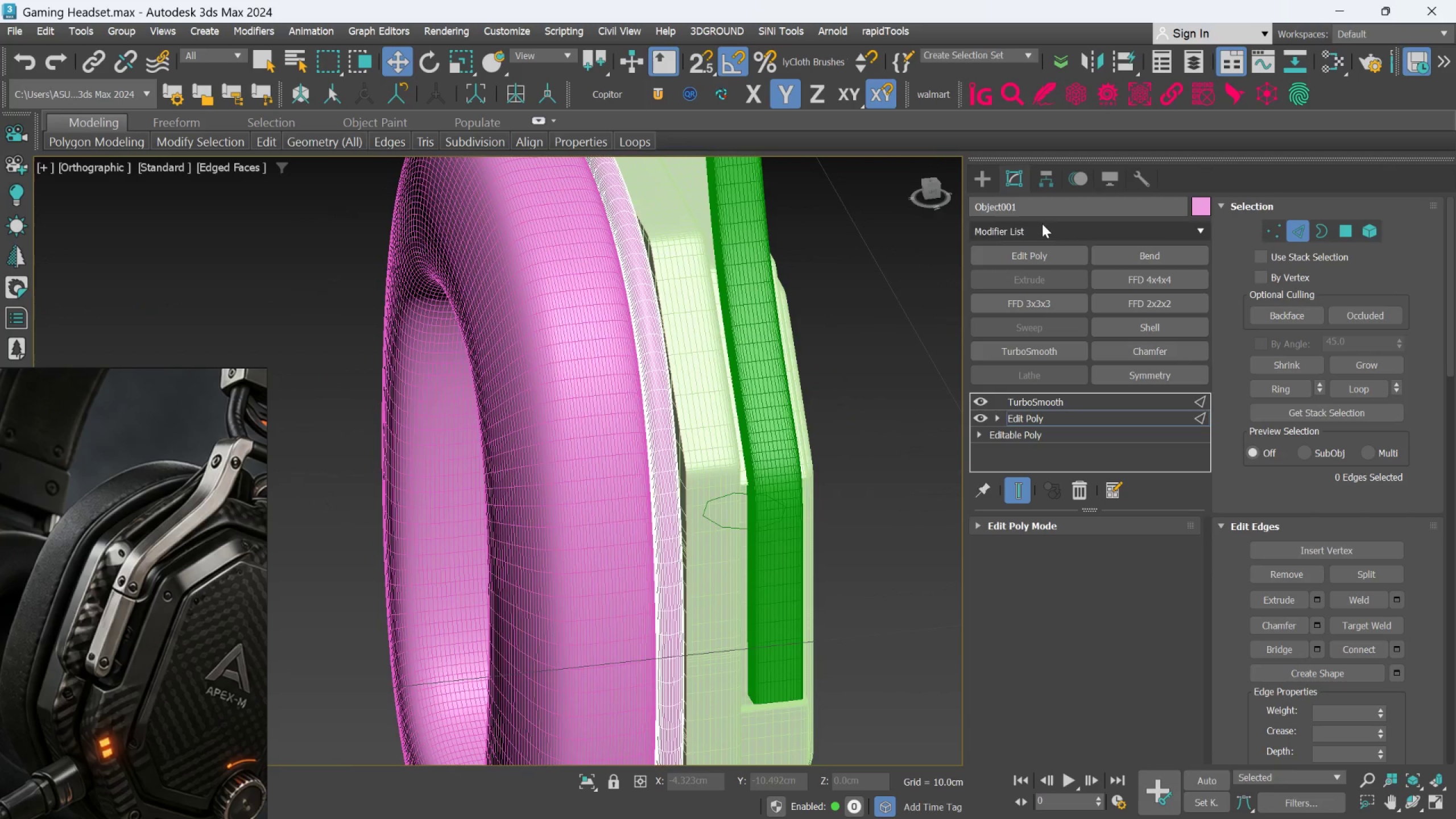 
left_click([990, 180])
 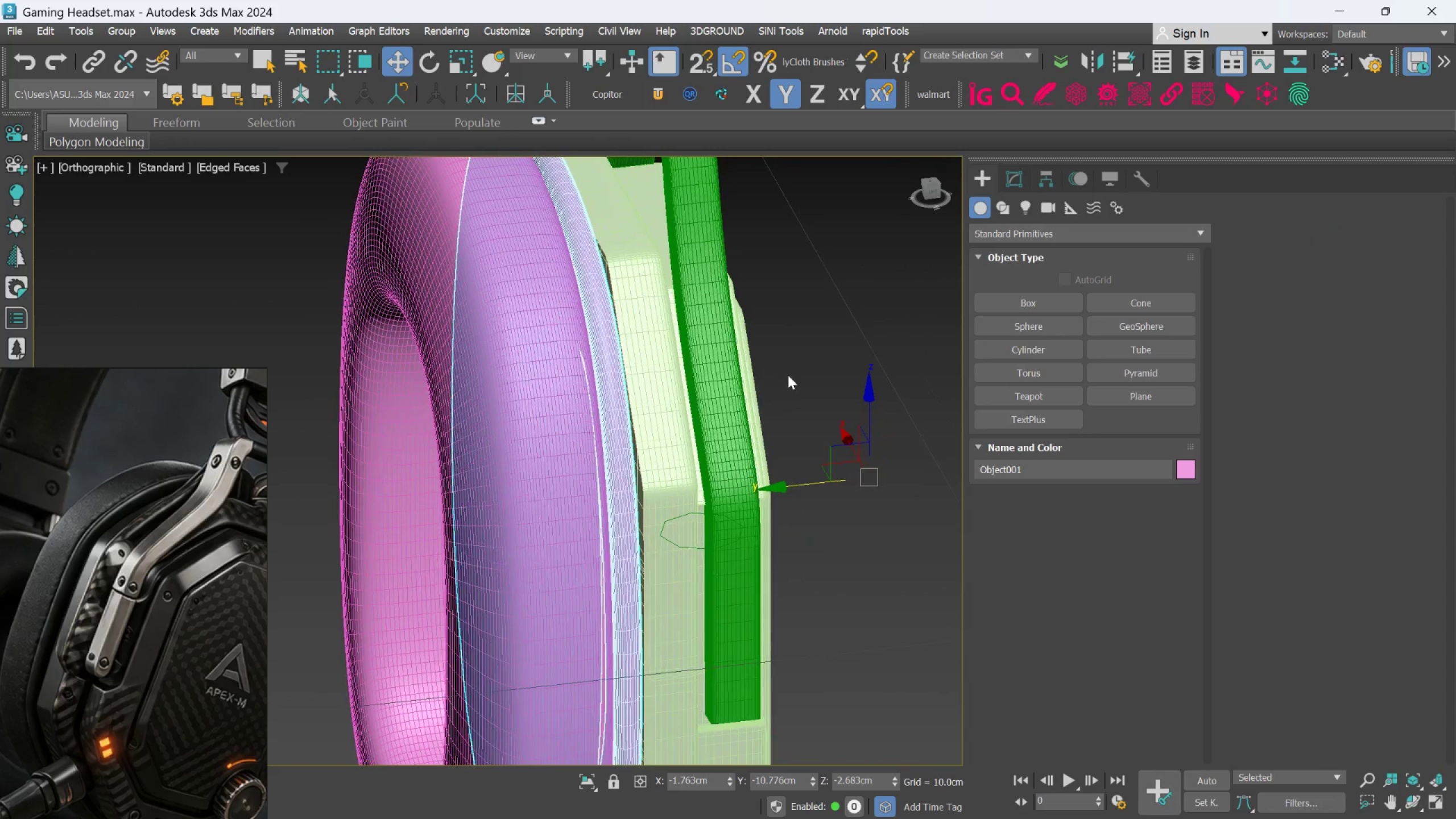 
left_click([831, 344])
 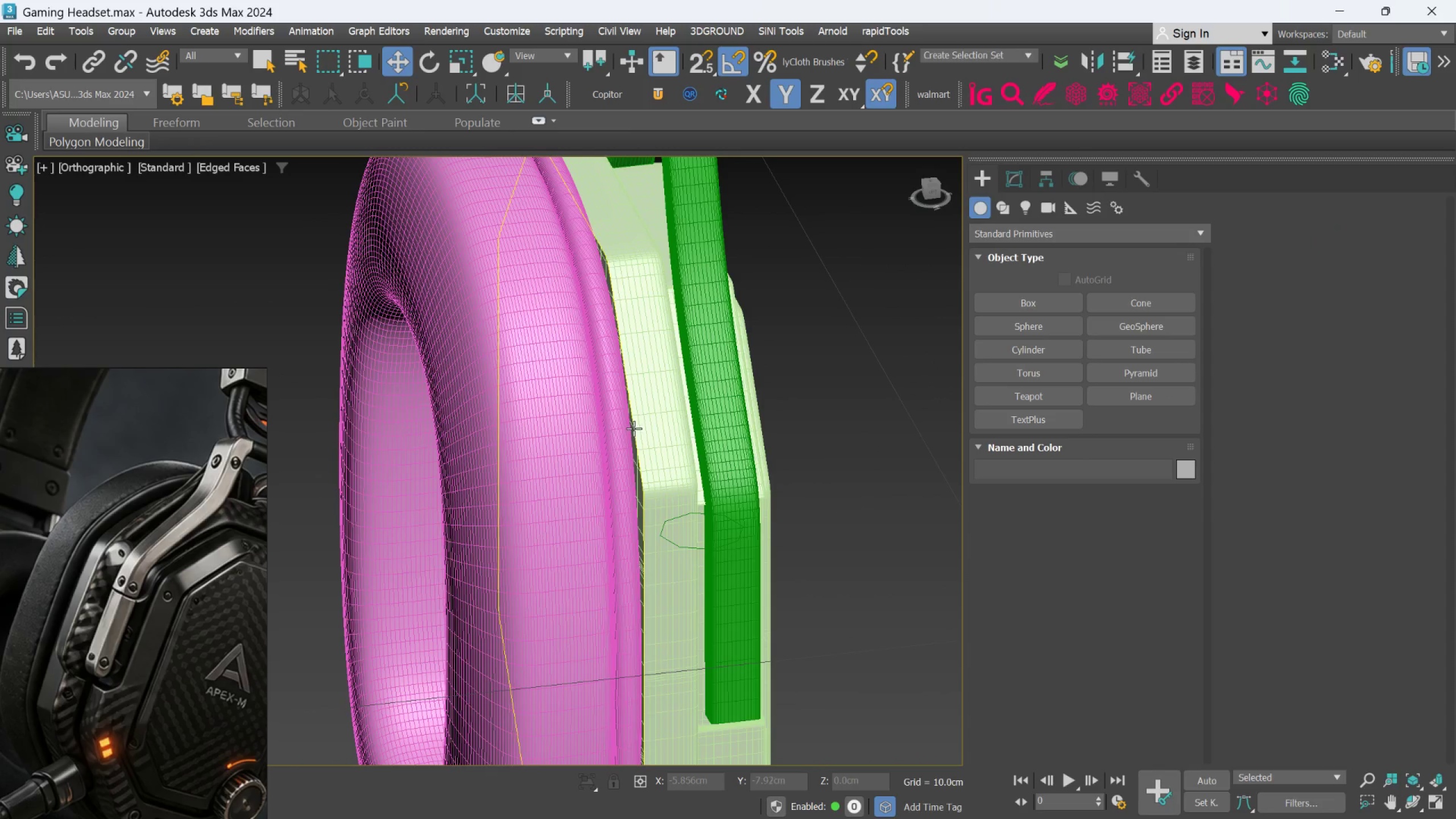 
left_click([650, 416])
 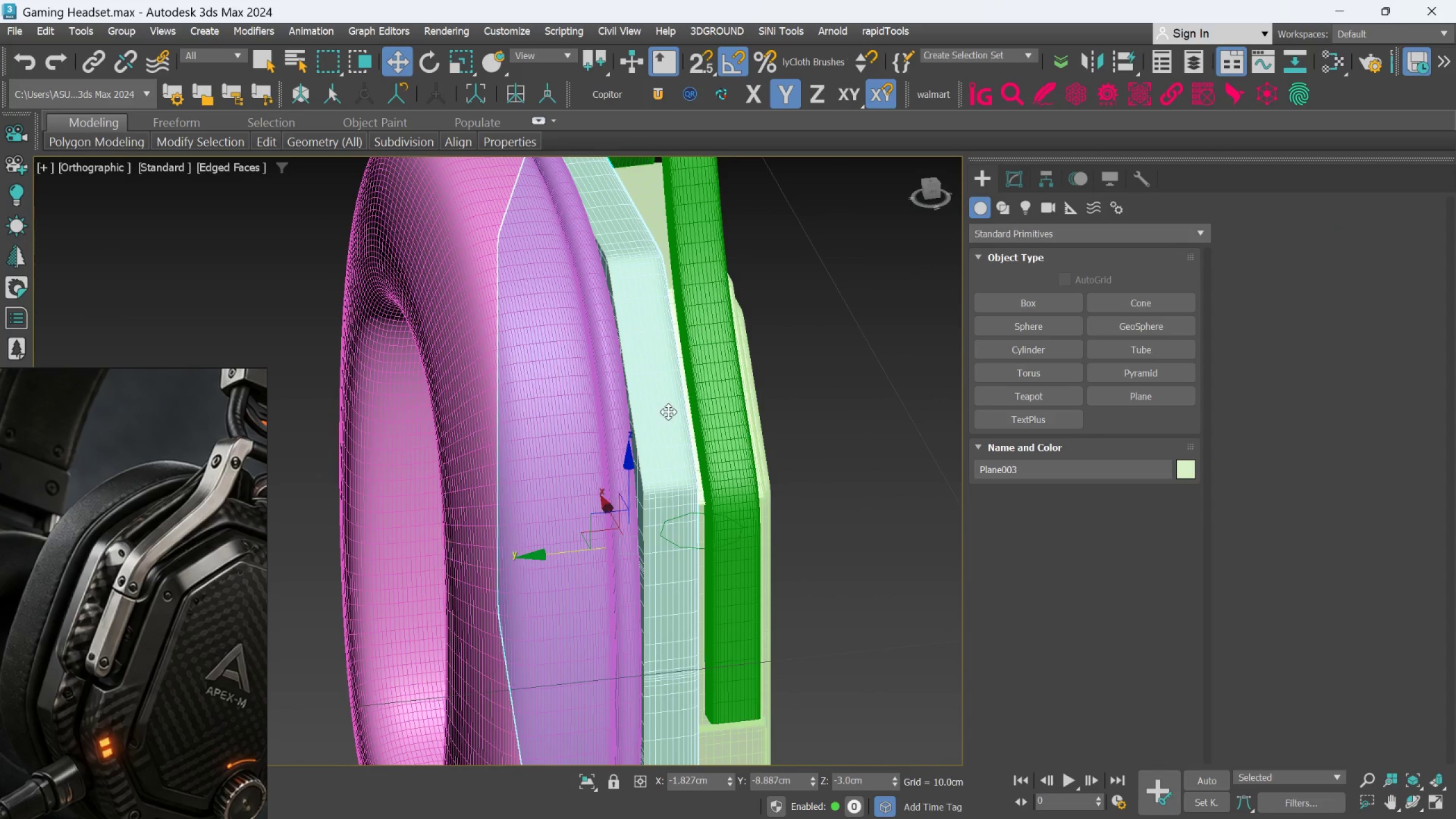 
hold_key(key=AltLeft, duration=0.59)
 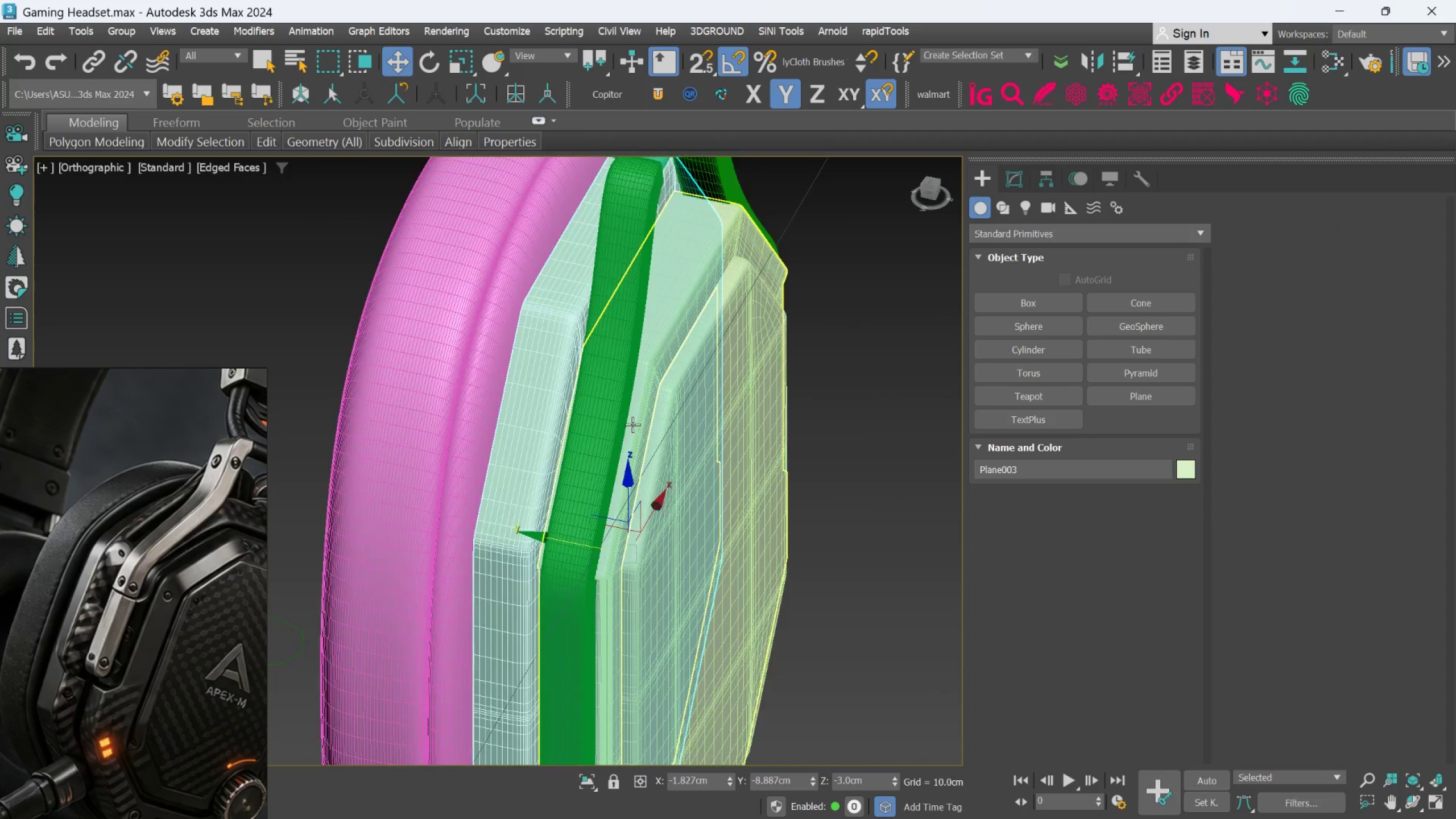 
scroll: coordinate [632, 424], scroll_direction: up, amount: 1.0
 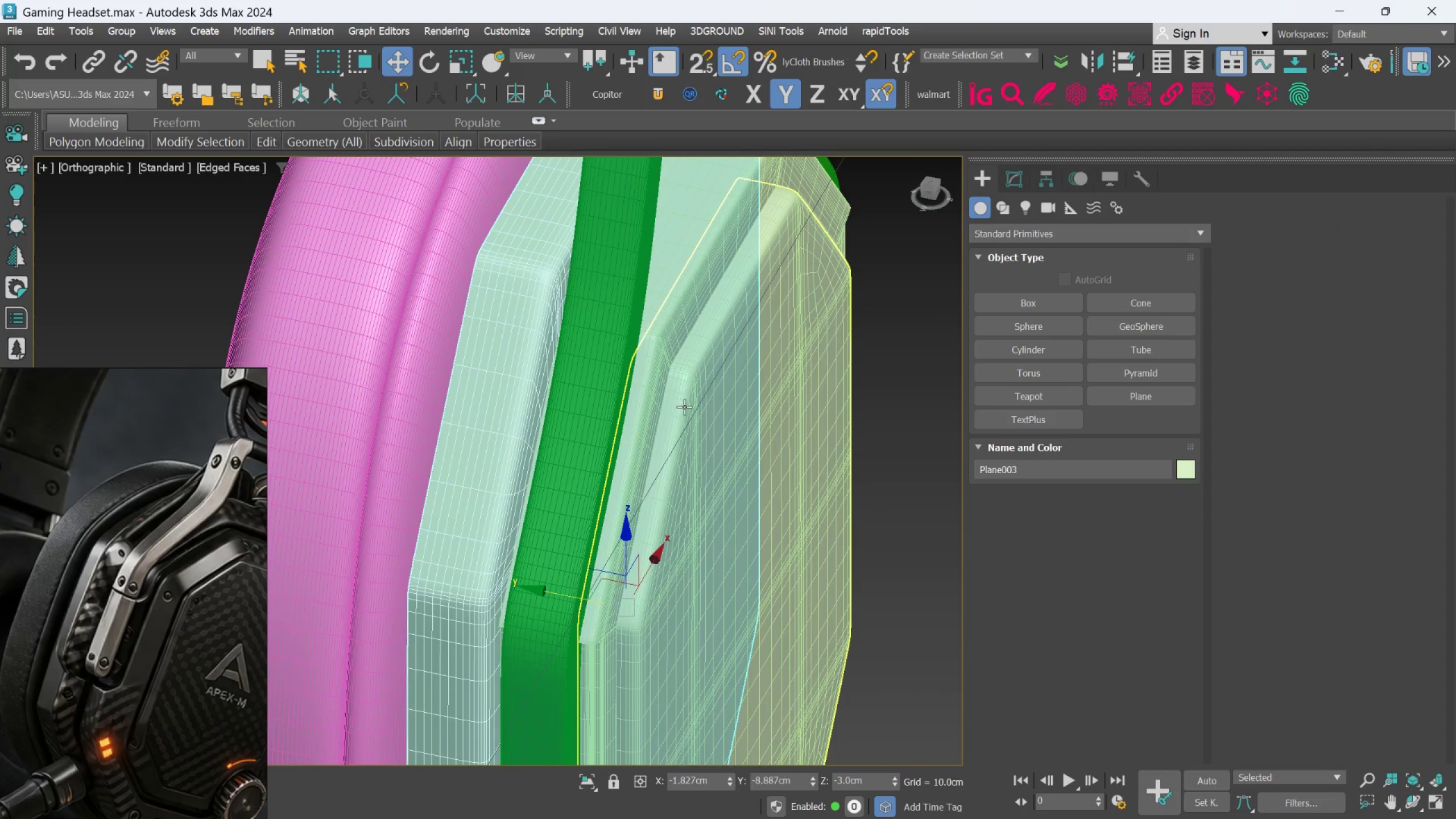 
hold_key(key=AltLeft, duration=0.97)
 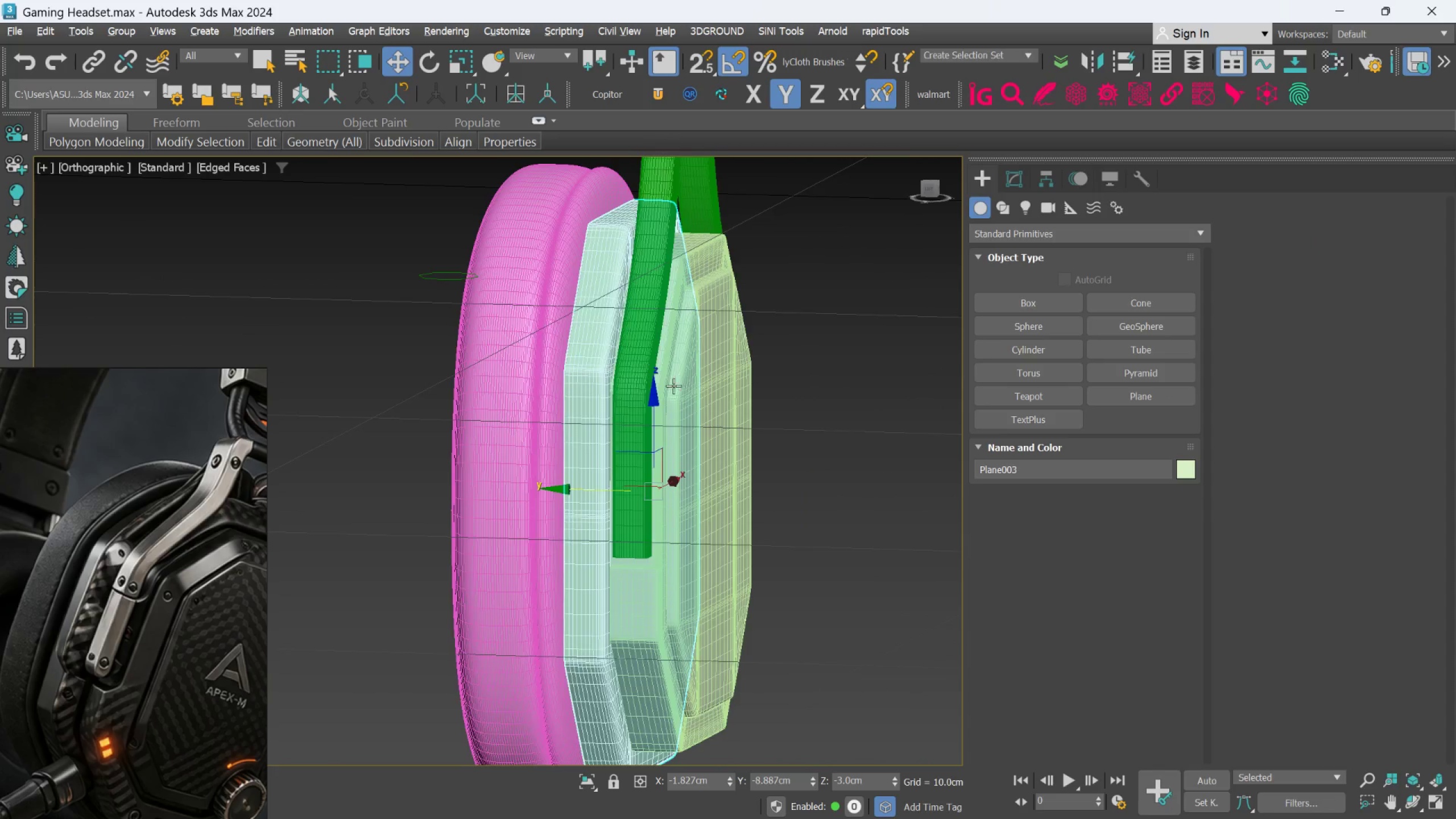 
hold_key(key=AltLeft, duration=1.5)
scroll: coordinate [680, 382], scroll_direction: down, amount: 2.0
 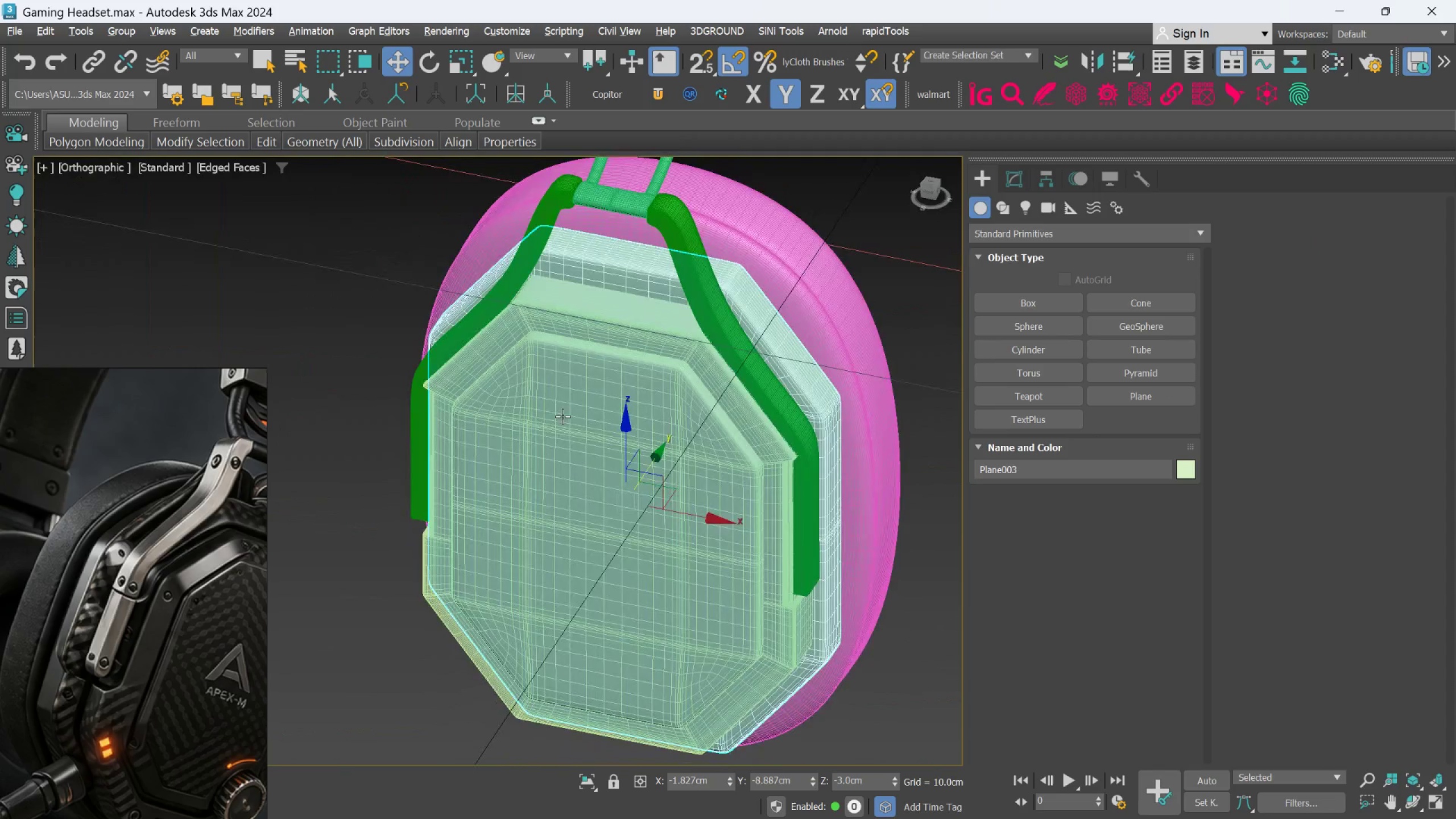 
hold_key(key=AltLeft, duration=0.58)
 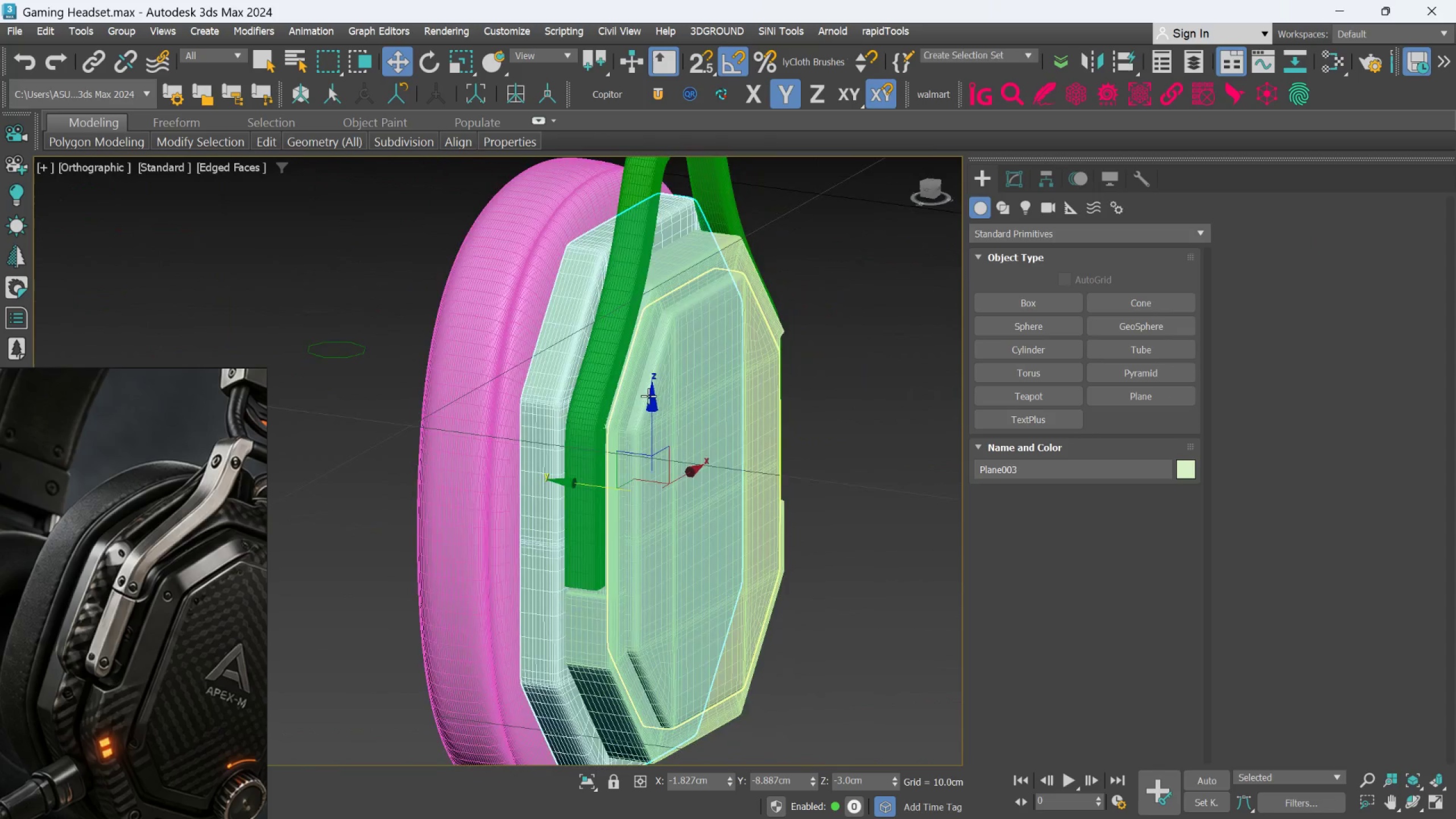 
hold_key(key=AltLeft, duration=0.34)
 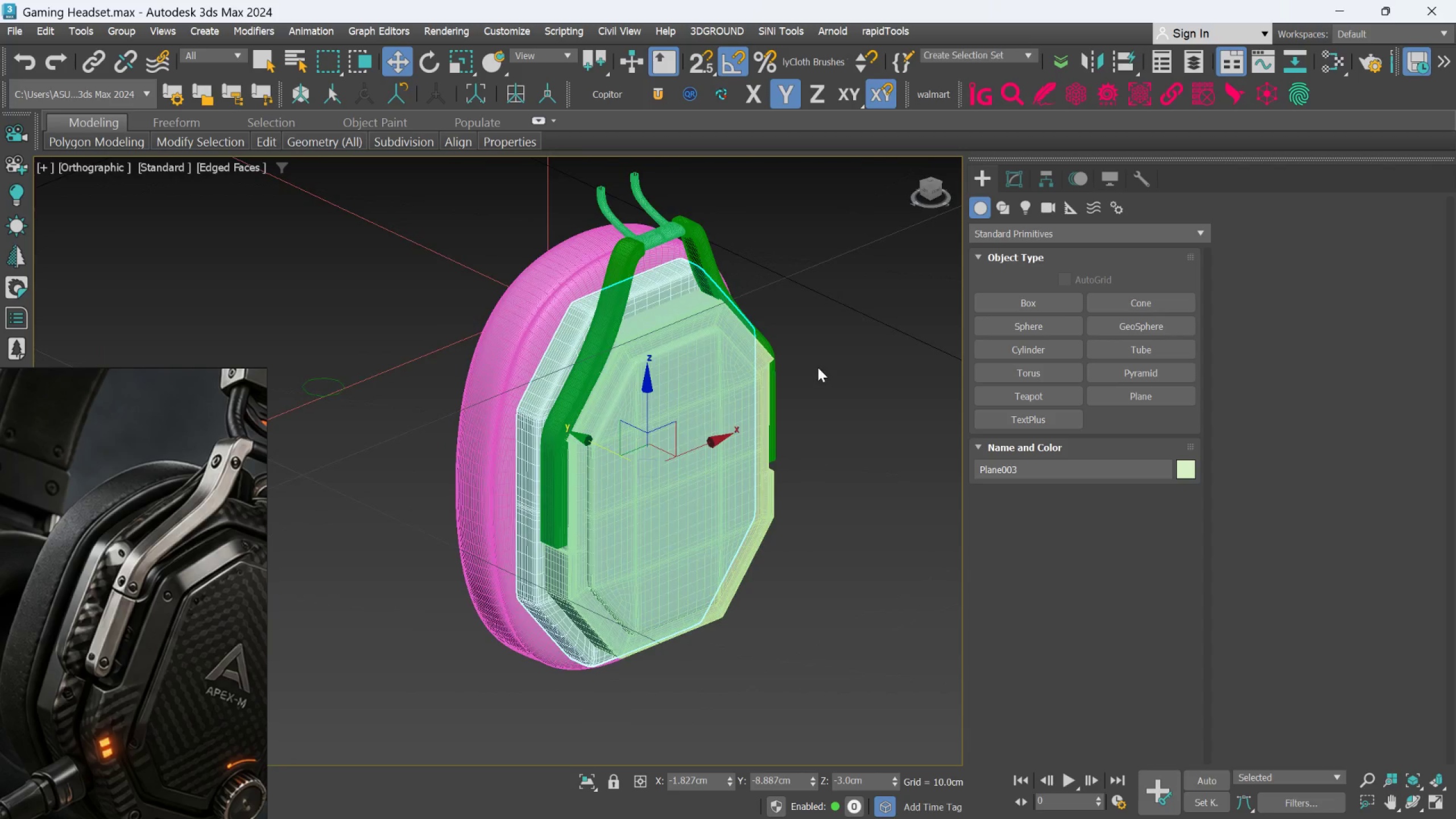 
scroll: coordinate [647, 397], scroll_direction: down, amount: 1.0
 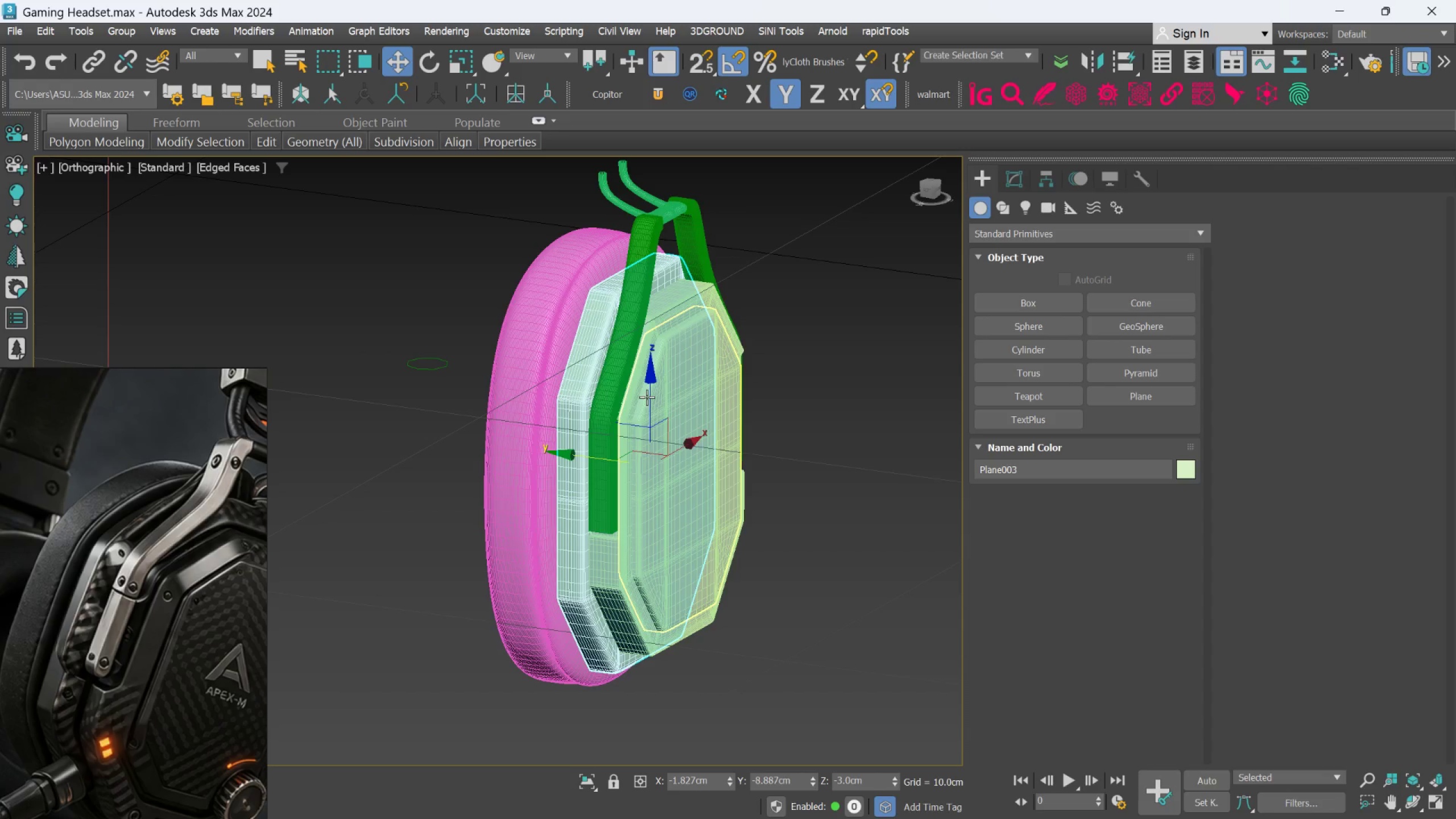 
left_click([818, 367])
 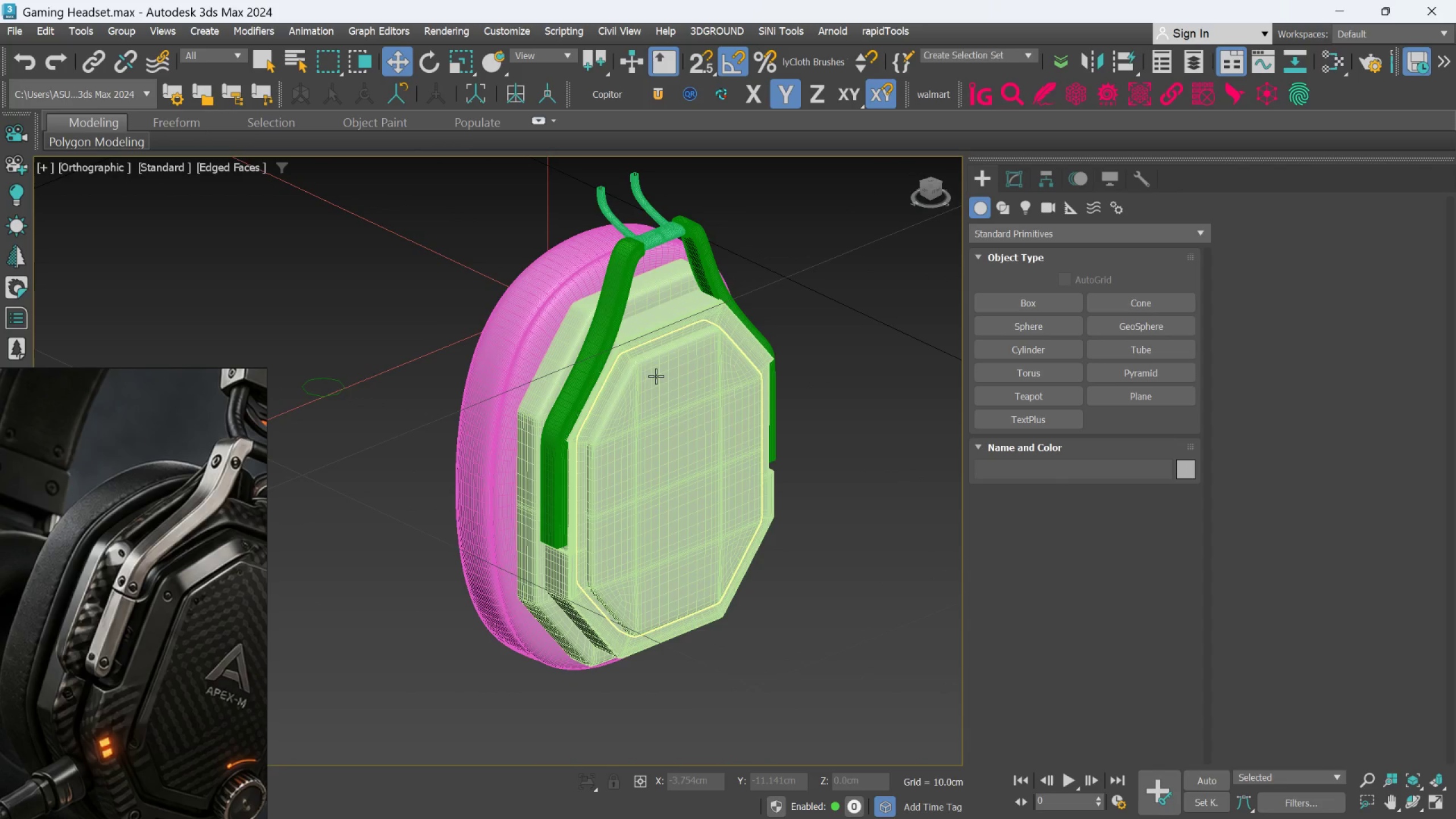 
left_click([656, 376])
 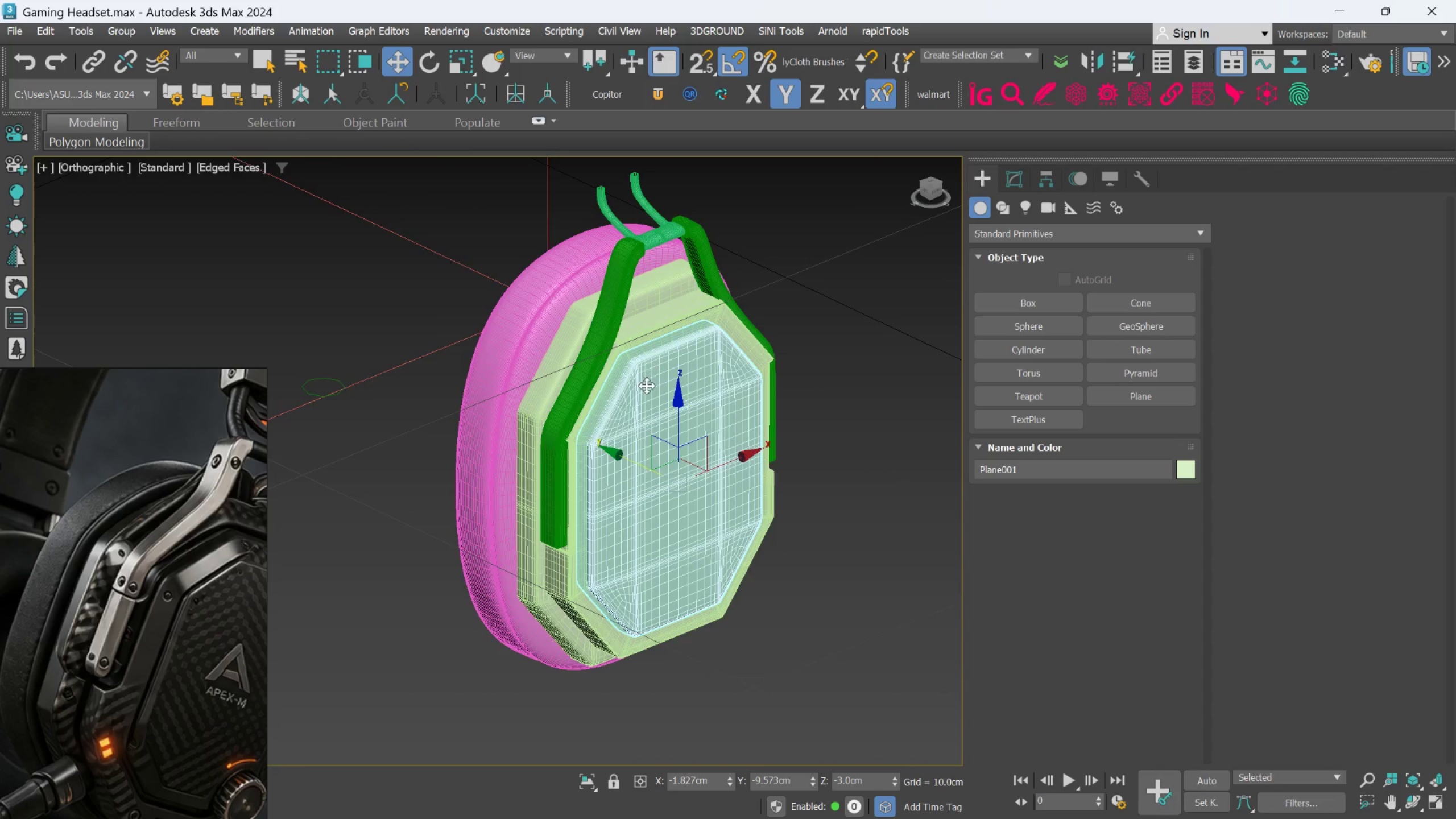 
hold_key(key=ControlLeft, duration=0.64)
 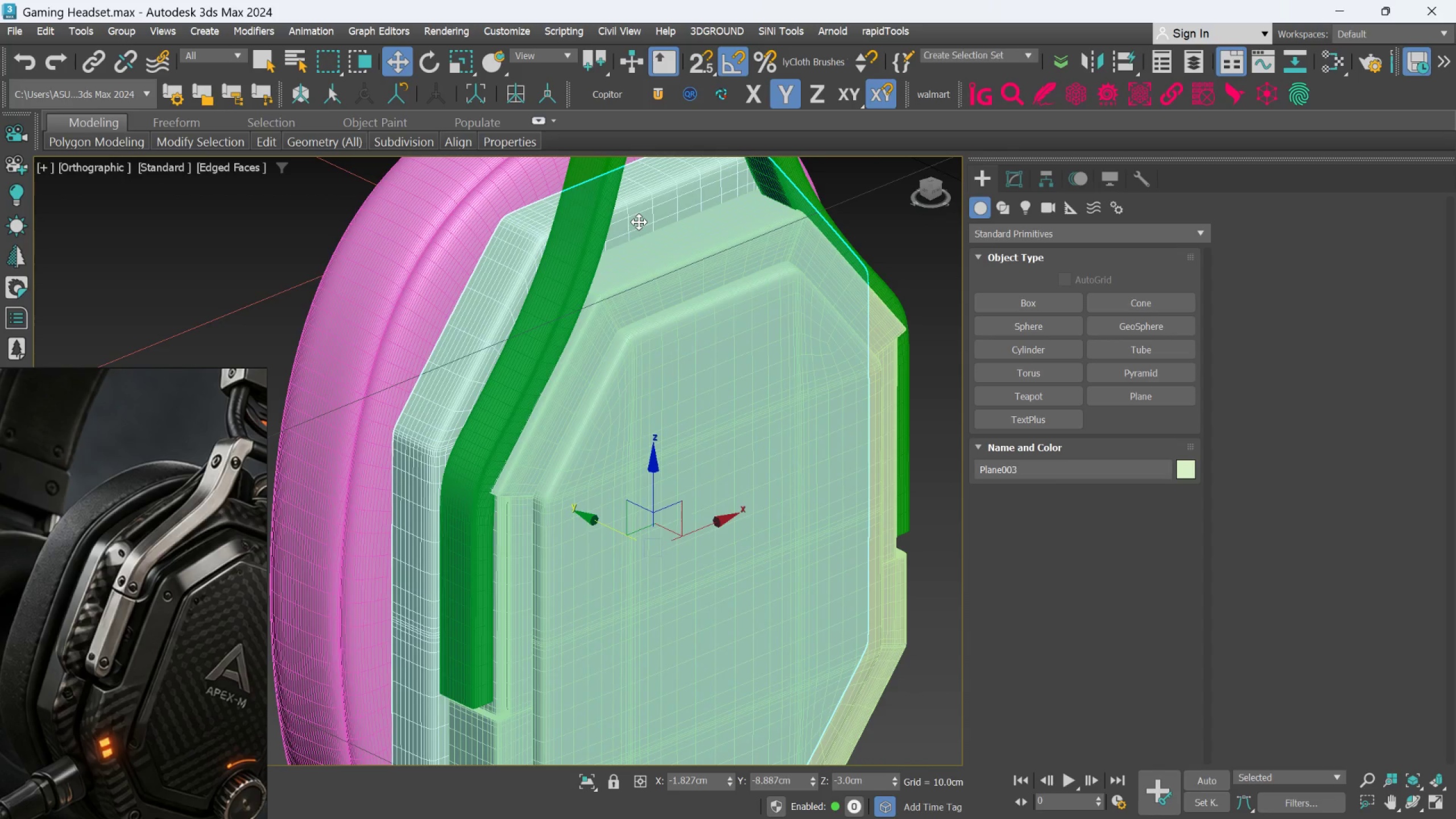 
scroll: coordinate [641, 388], scroll_direction: up, amount: 2.0
 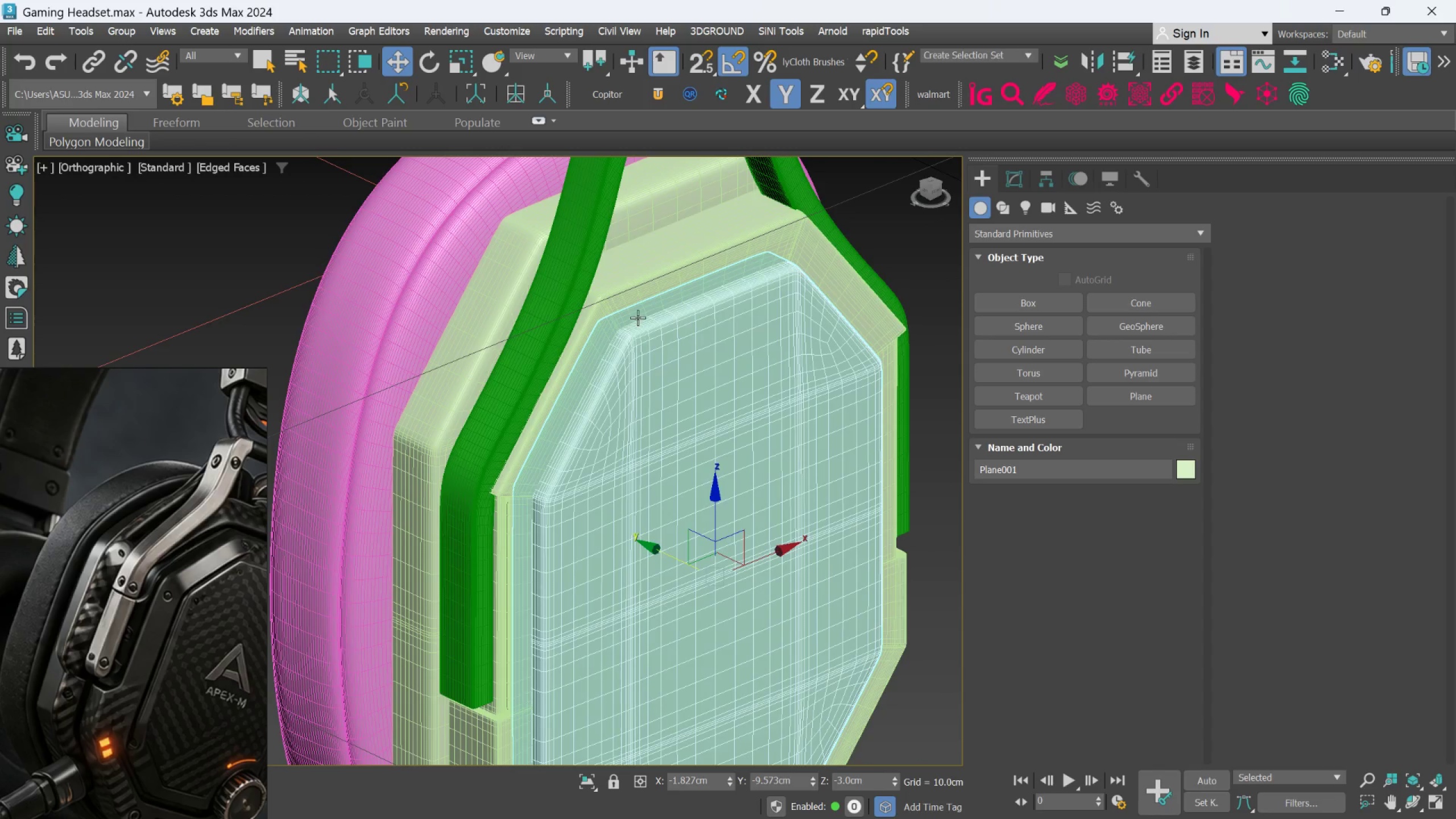 
left_click([639, 295])
 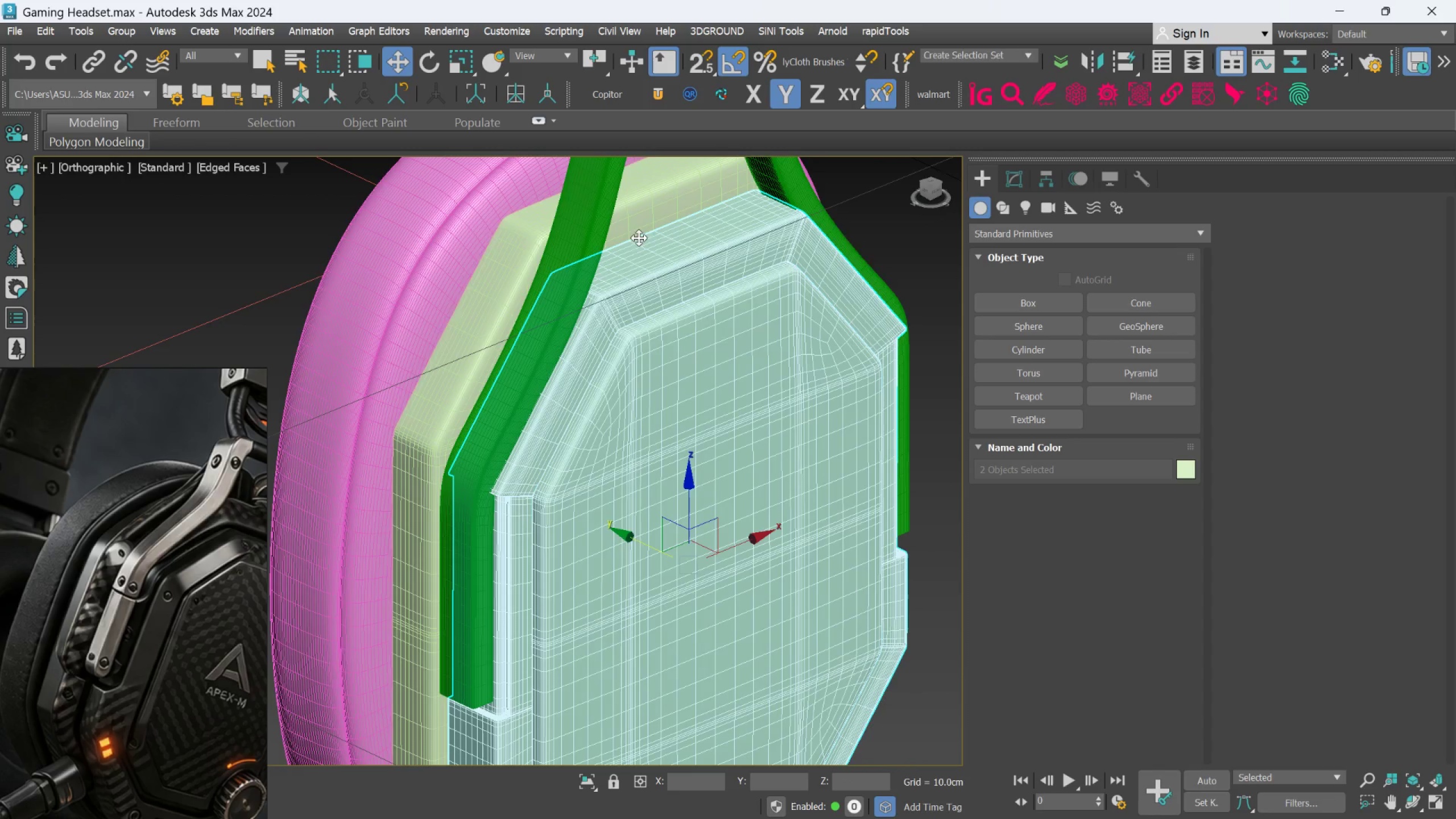 
key(Control+ControlLeft)
 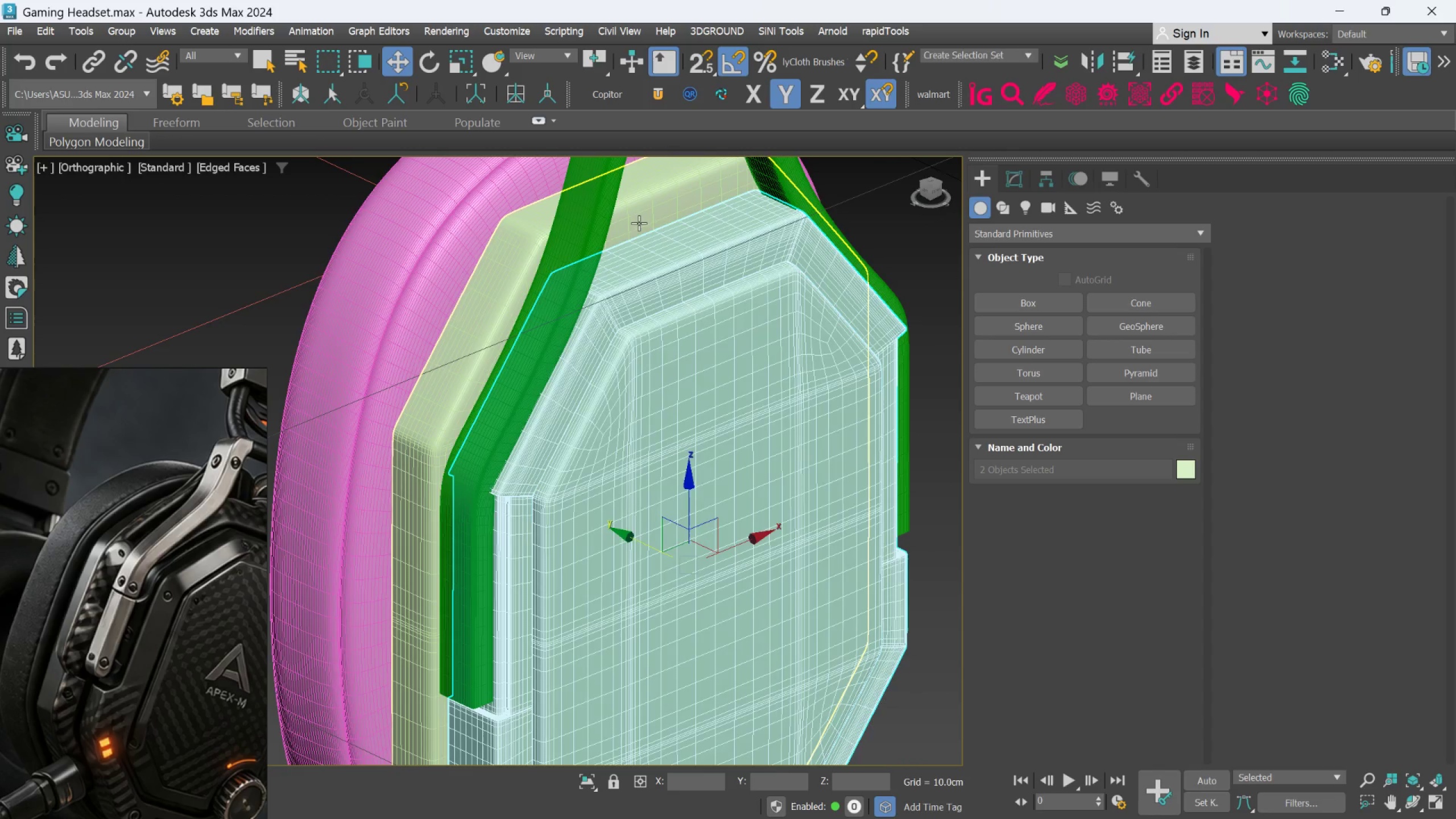 
key(Control+ControlLeft)
 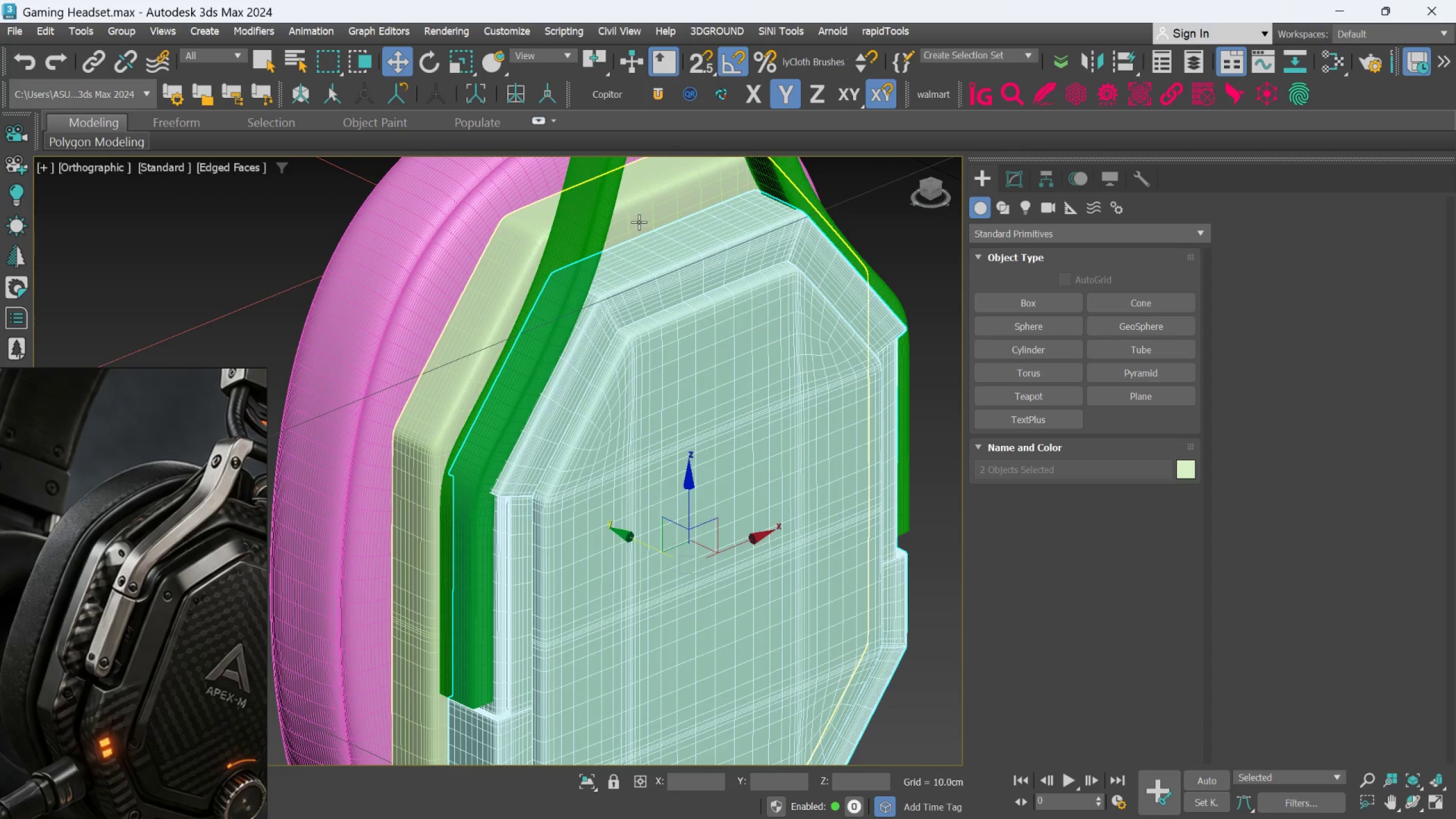 
left_click([639, 222])
 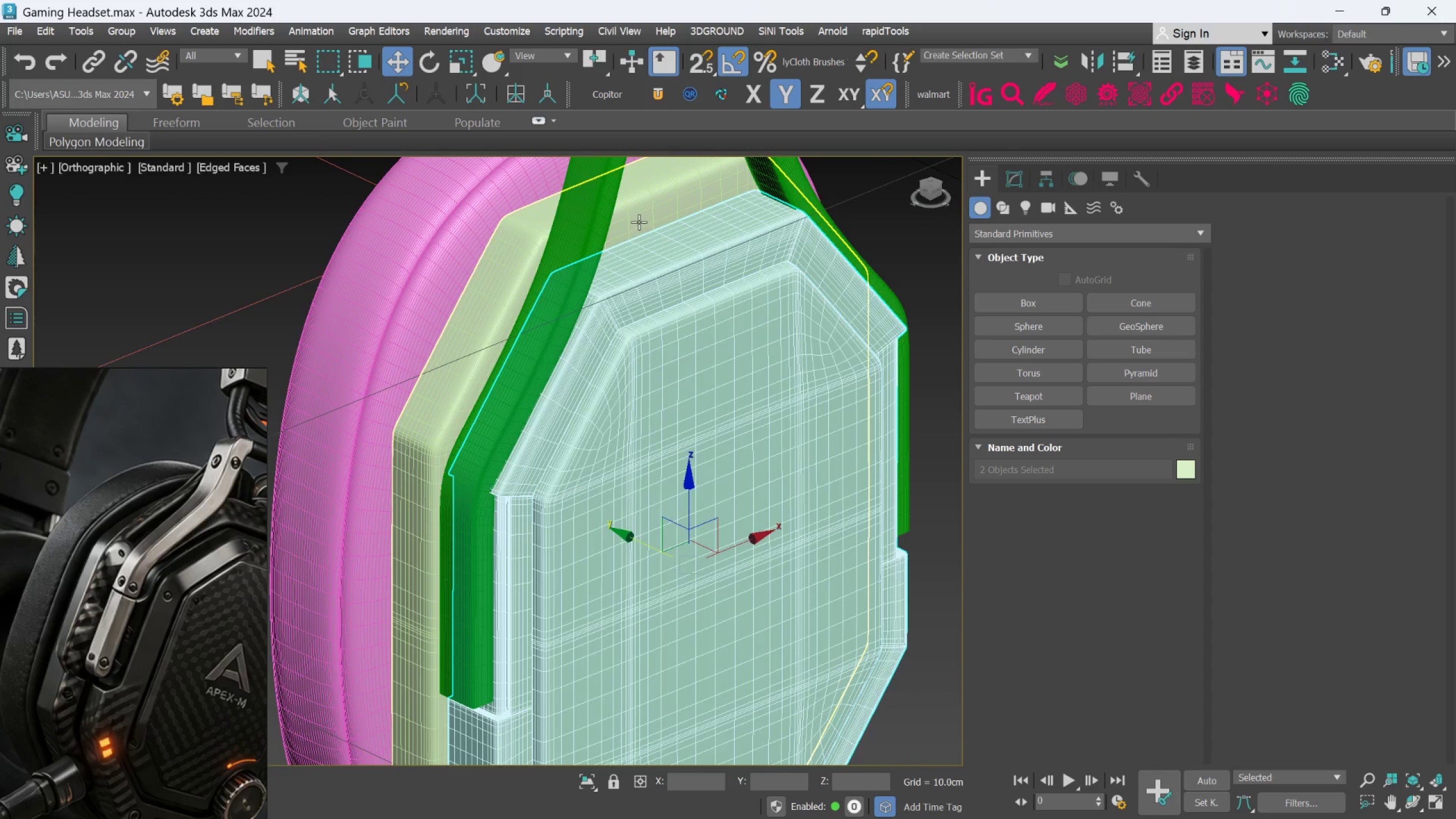 
key(Control+ControlLeft)
 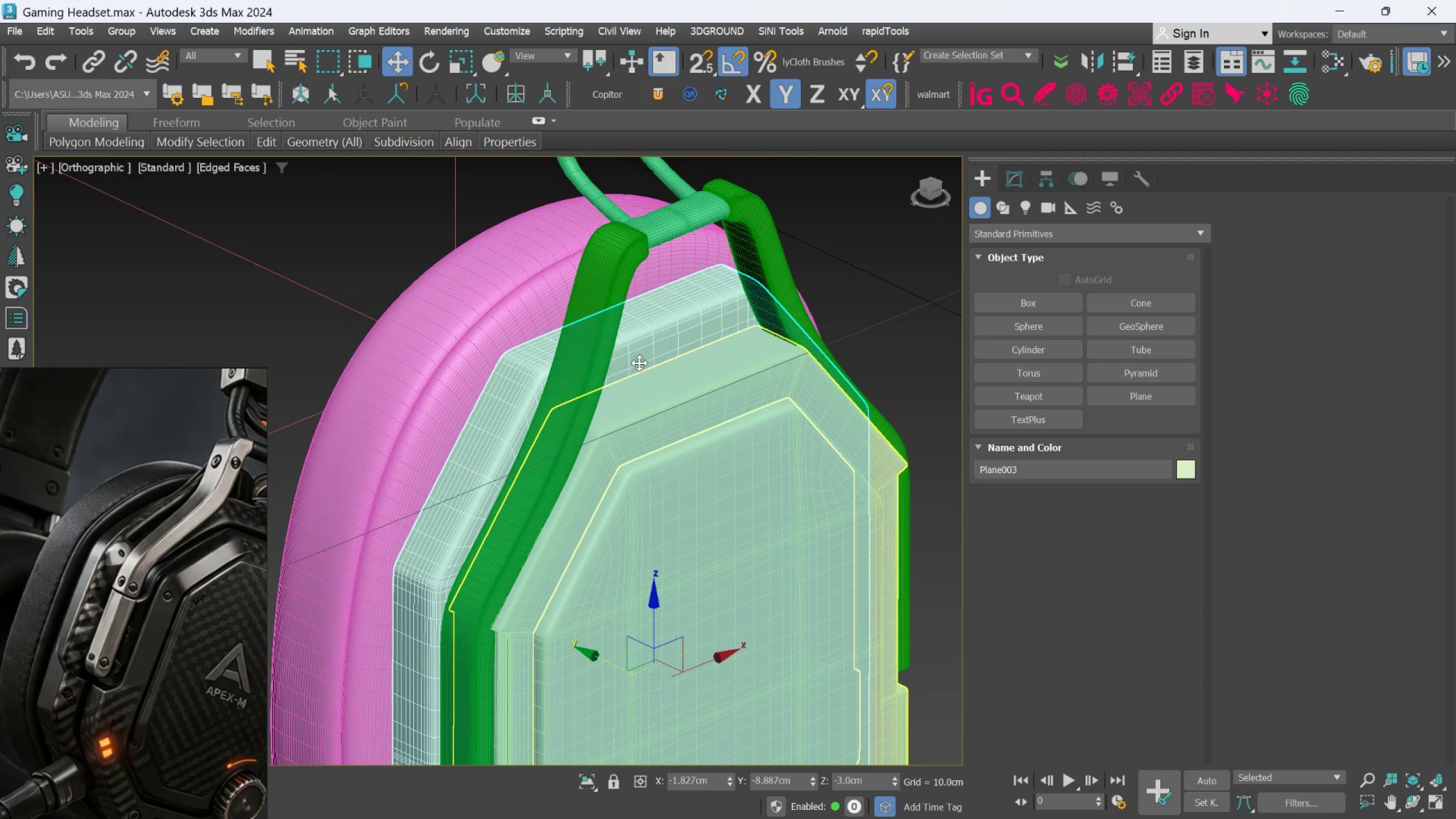 
hold_key(key=ControlLeft, duration=5.99)
left_click([603, 344])
 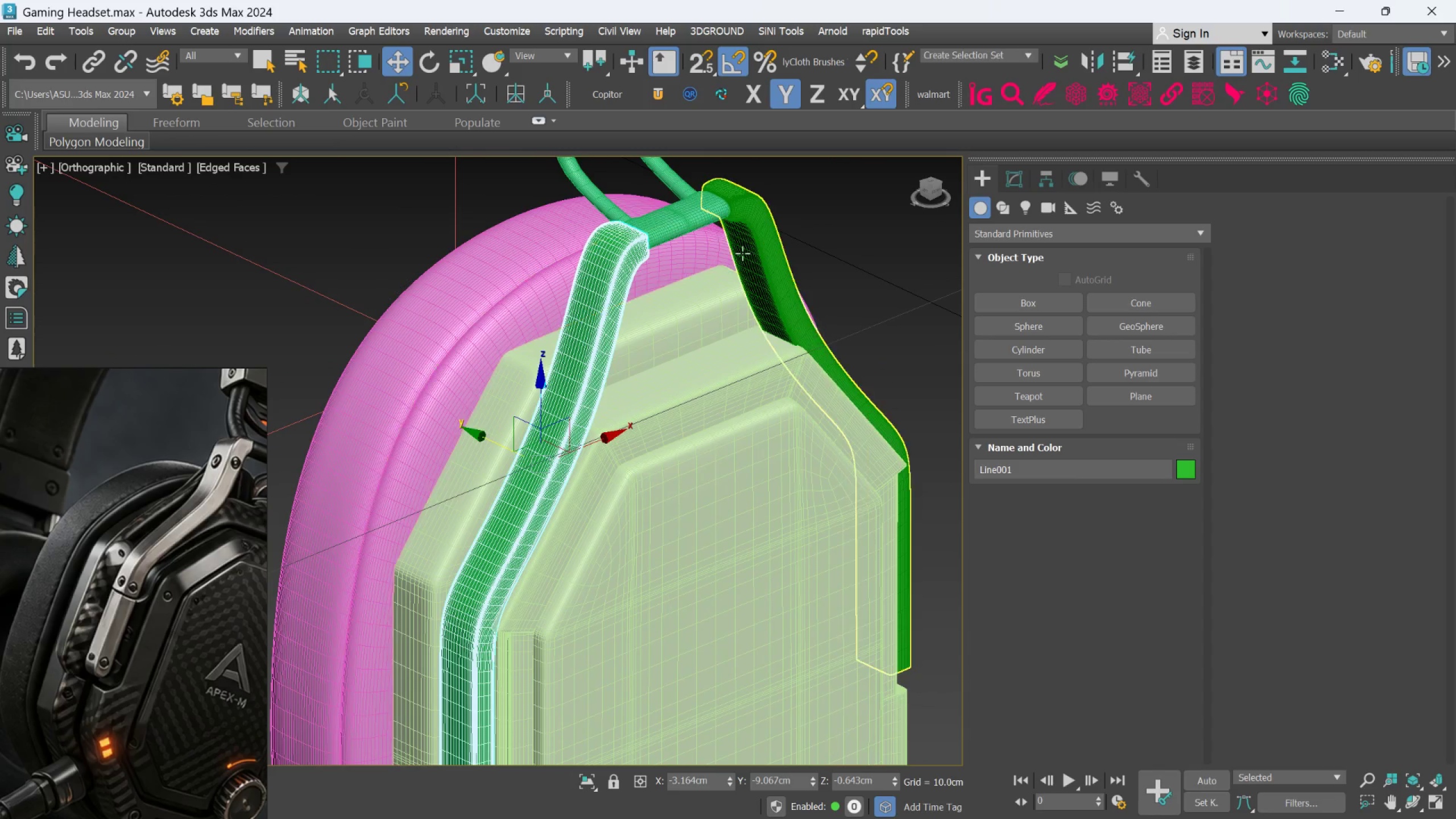 
left_click([751, 247])
 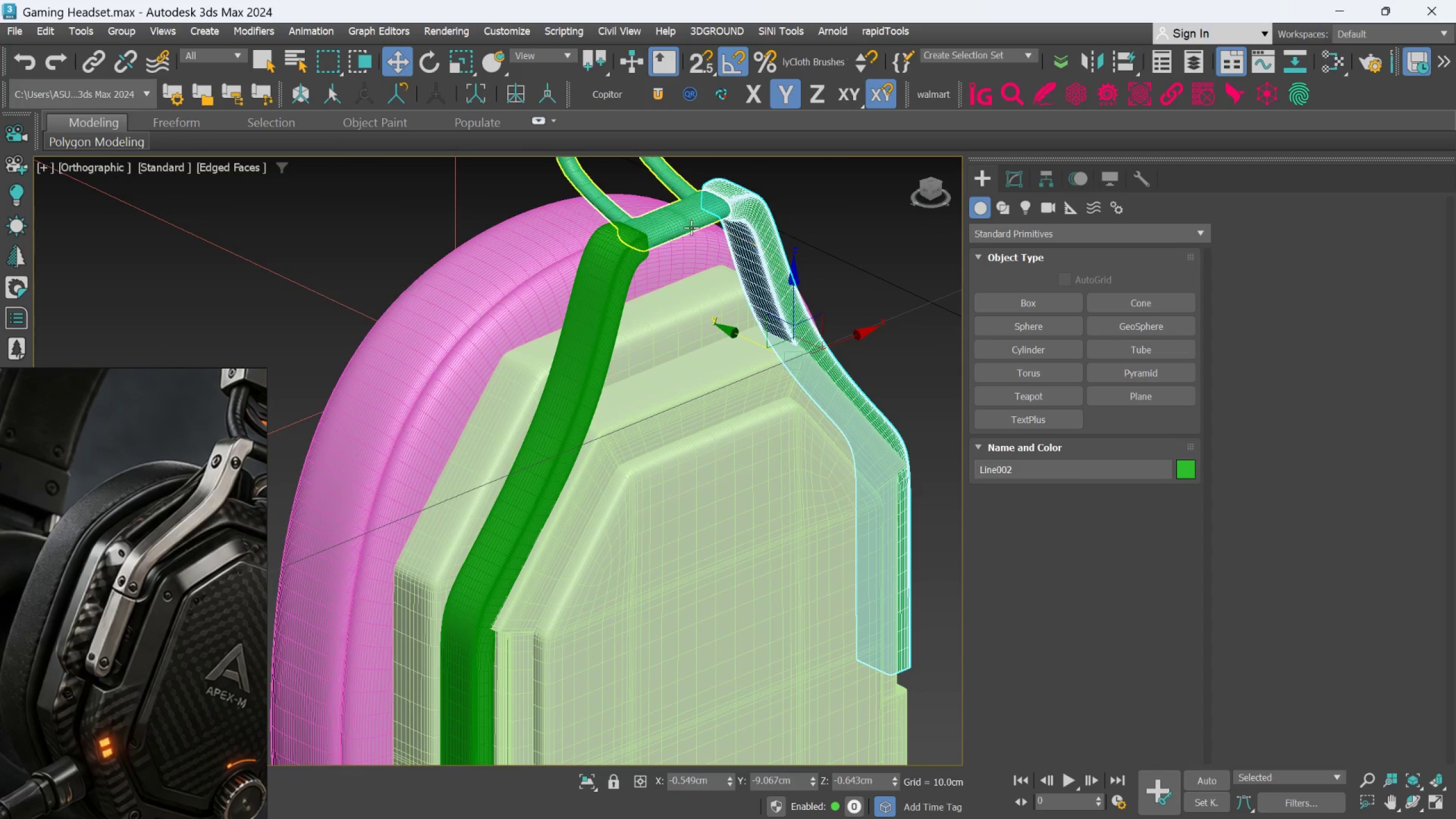 
left_click([688, 224])
 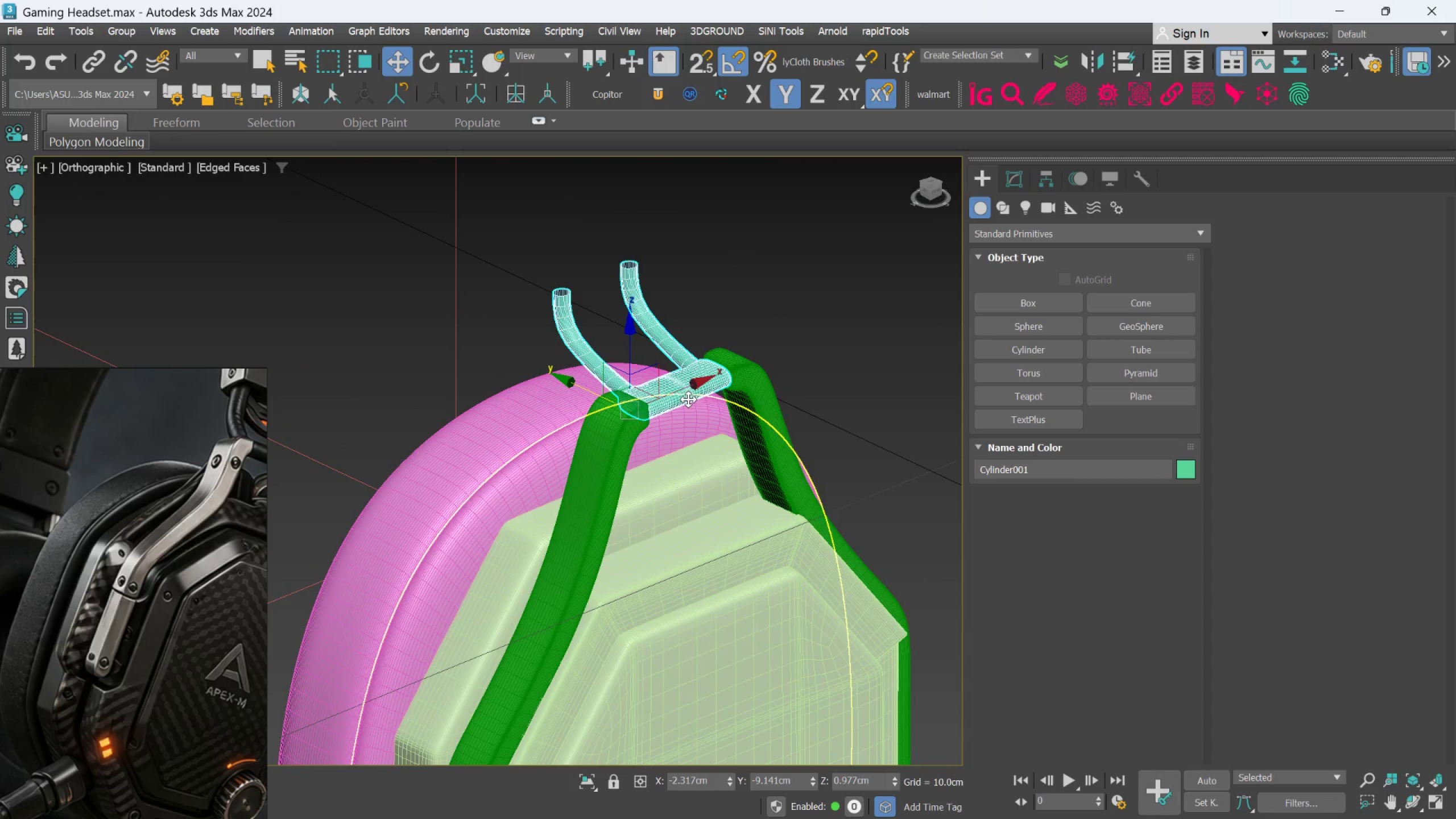 
scroll: coordinate [688, 395], scroll_direction: down, amount: 1.0
 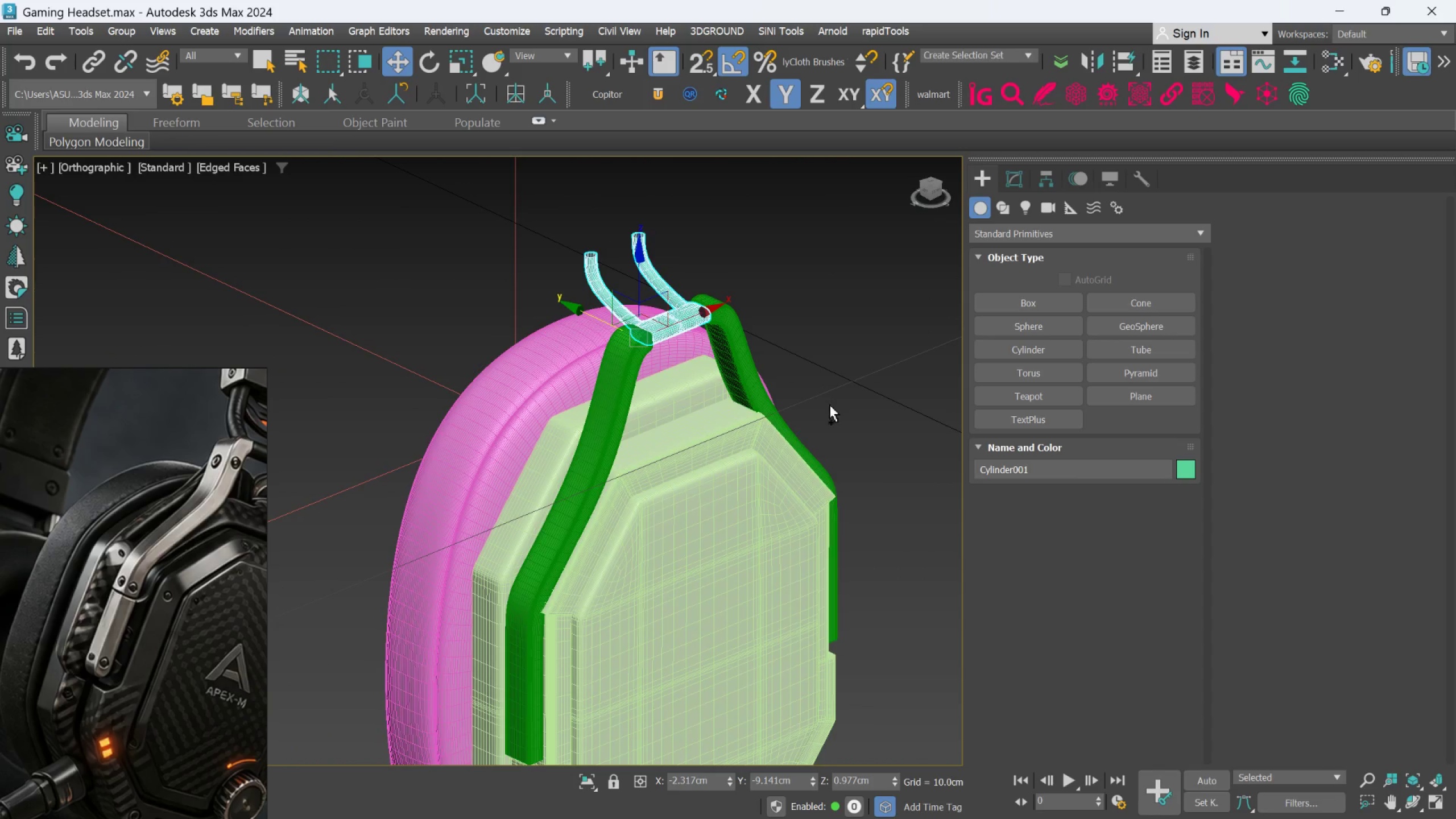 
scroll: coordinate [680, 382], scroll_direction: up, amount: 1.0
 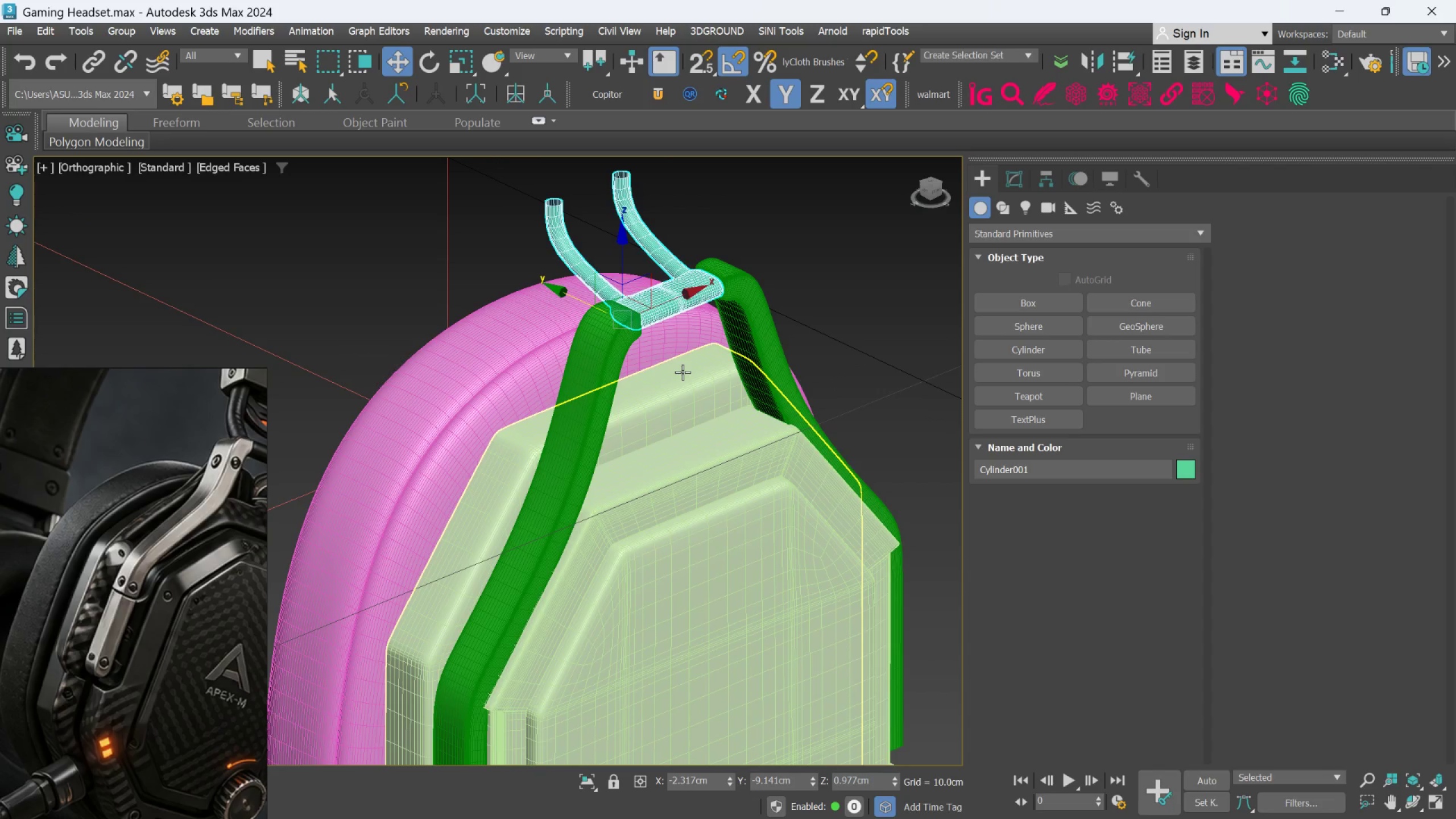 
hold_key(key=ControlLeft, duration=0.42)
left_click([682, 372])
 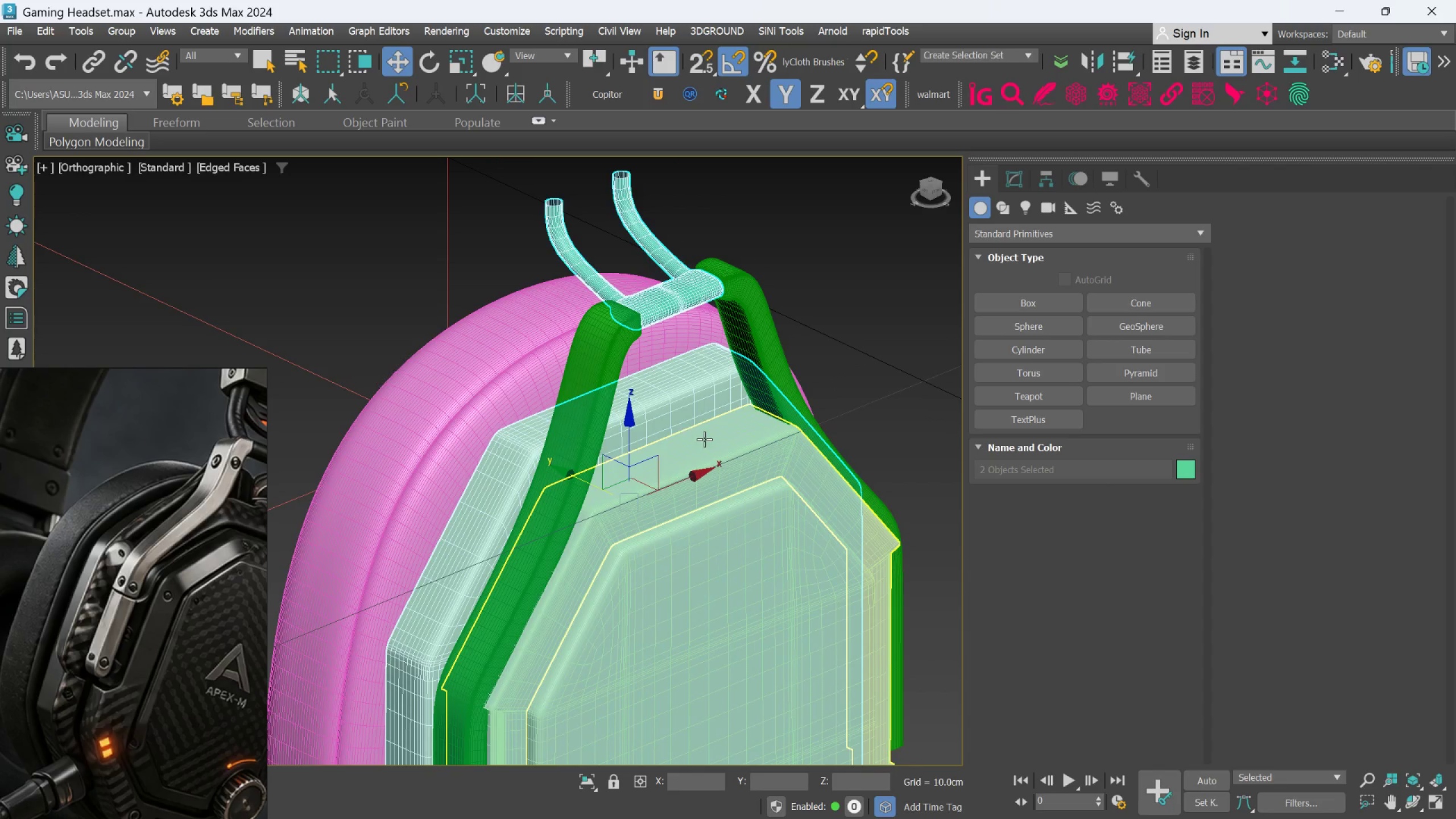 
left_click([706, 441])
 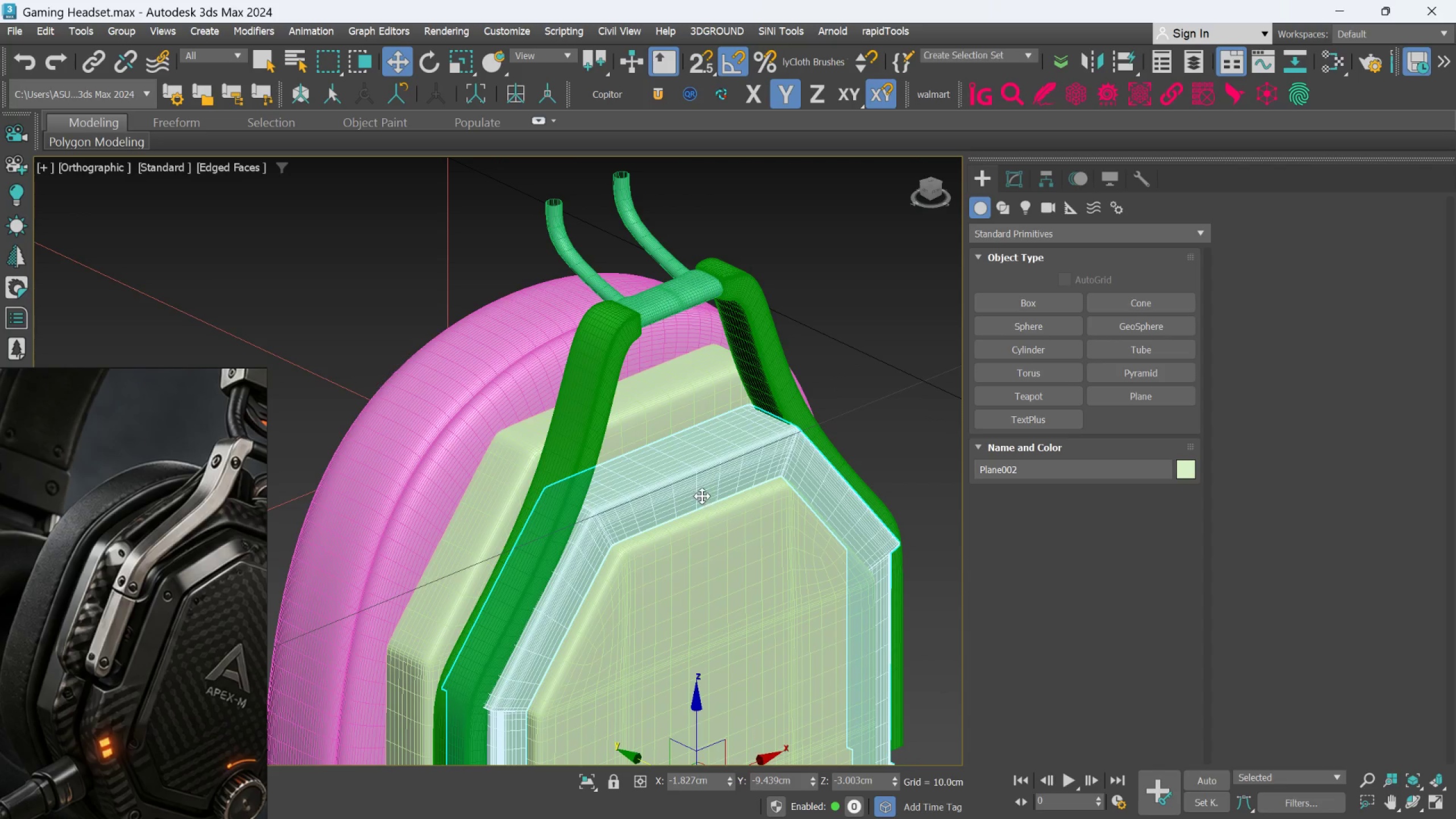 
hold_key(key=ControlLeft, duration=1.5)
left_click([657, 296])
 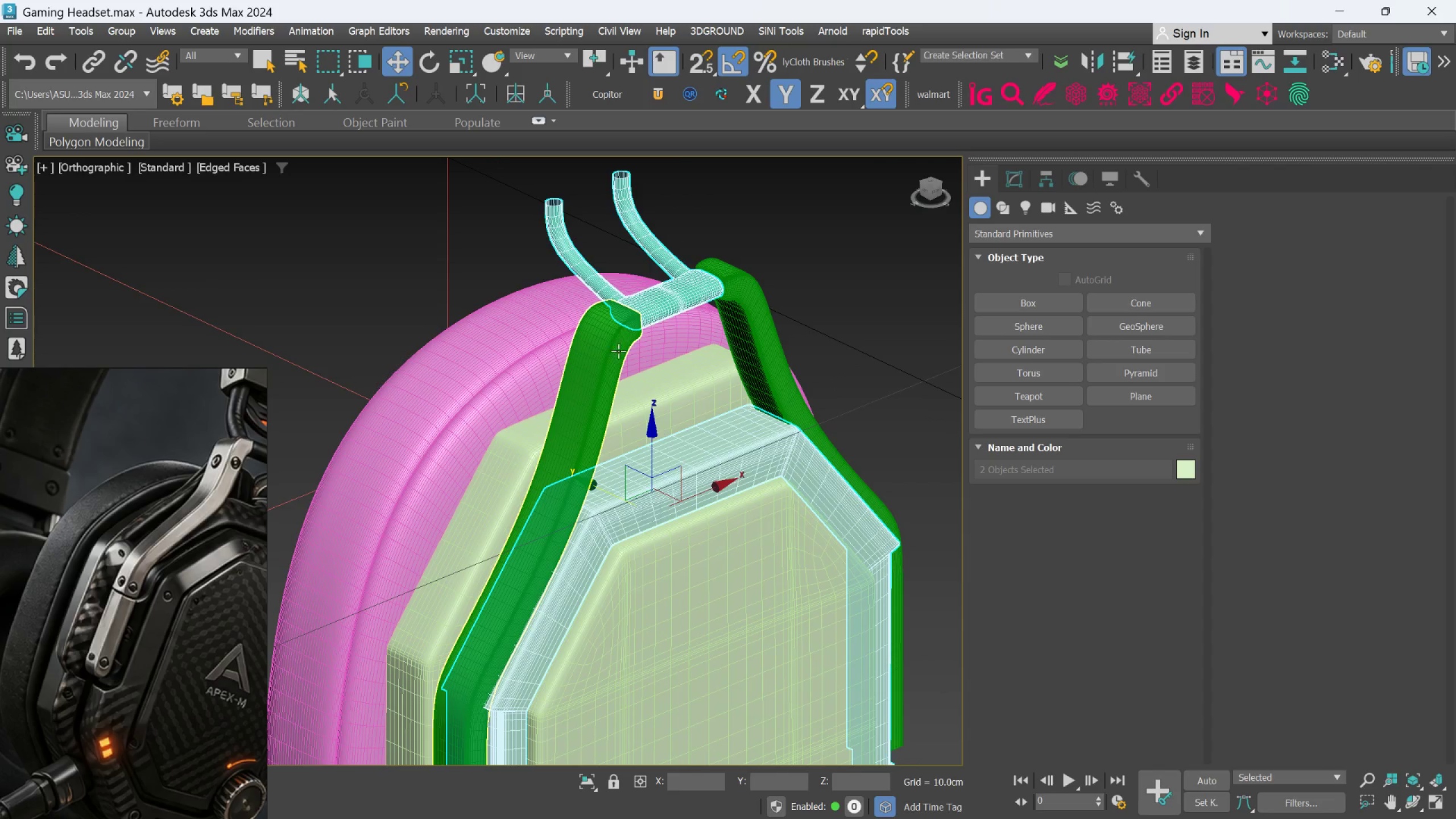 
left_click([611, 355])
 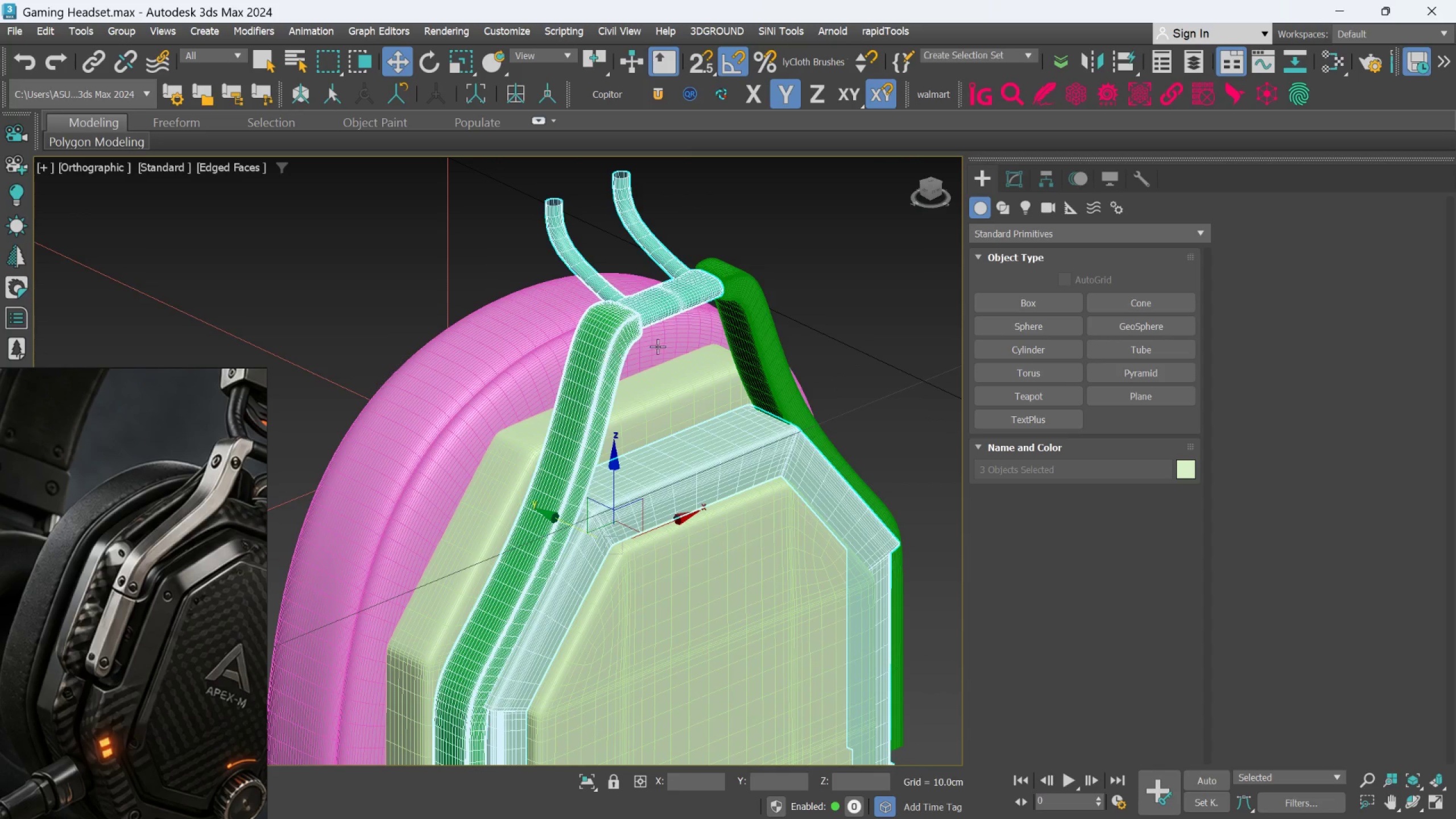 
hold_key(key=ControlLeft, duration=1.5)
left_click([747, 325])
 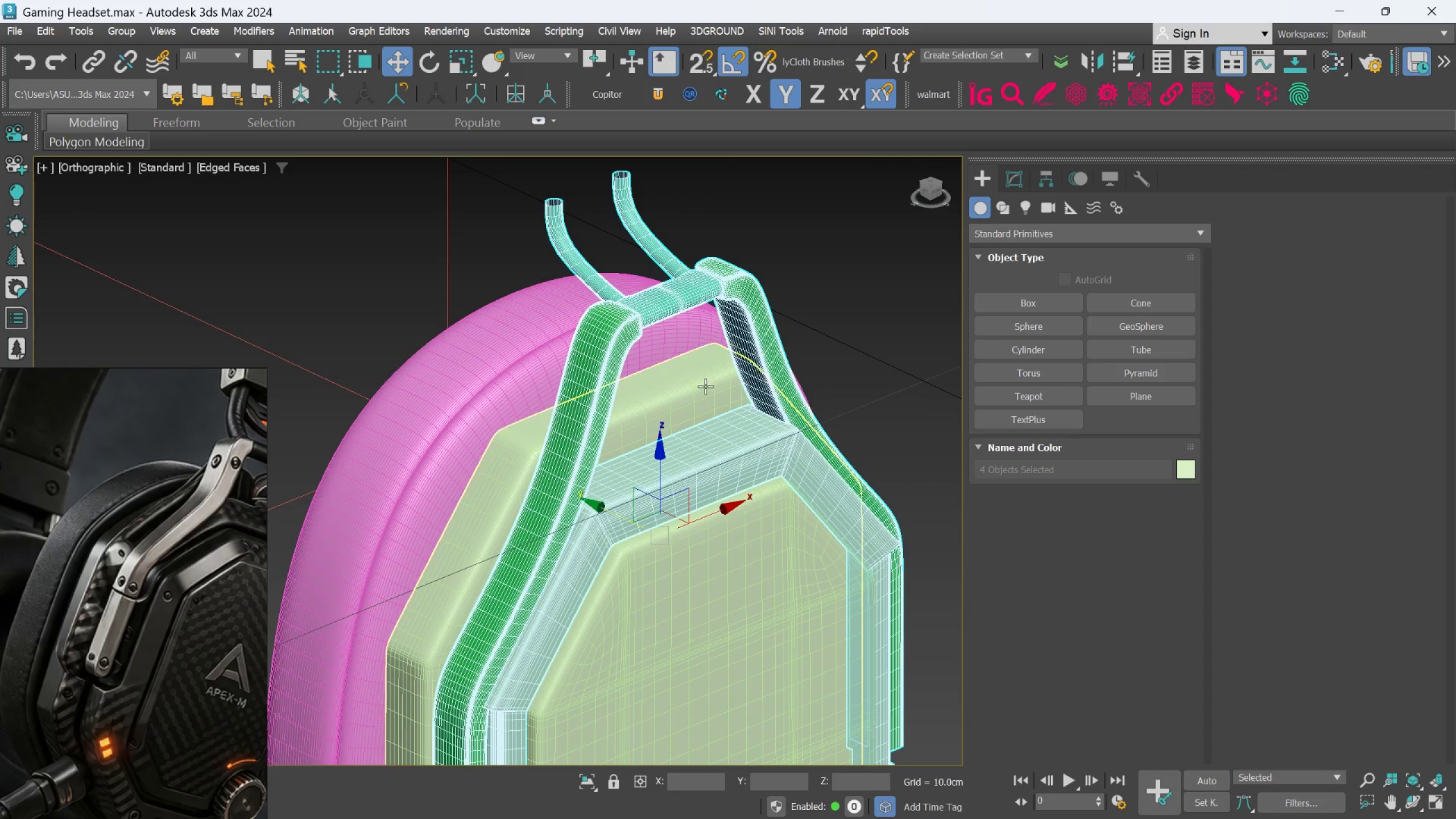 
left_click([705, 386])
 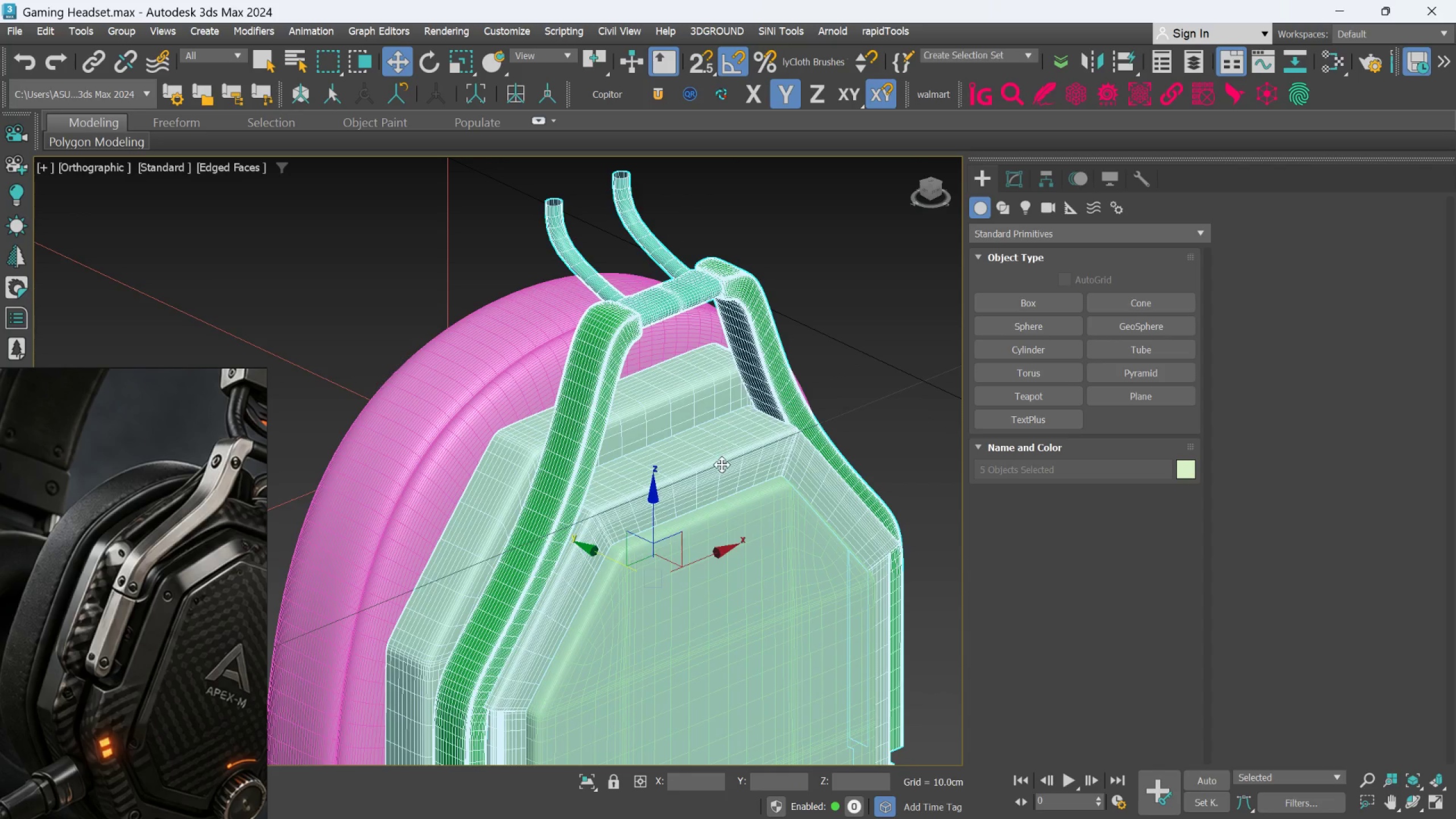 
hold_key(key=ControlLeft, duration=0.69)
left_click([722, 529])
 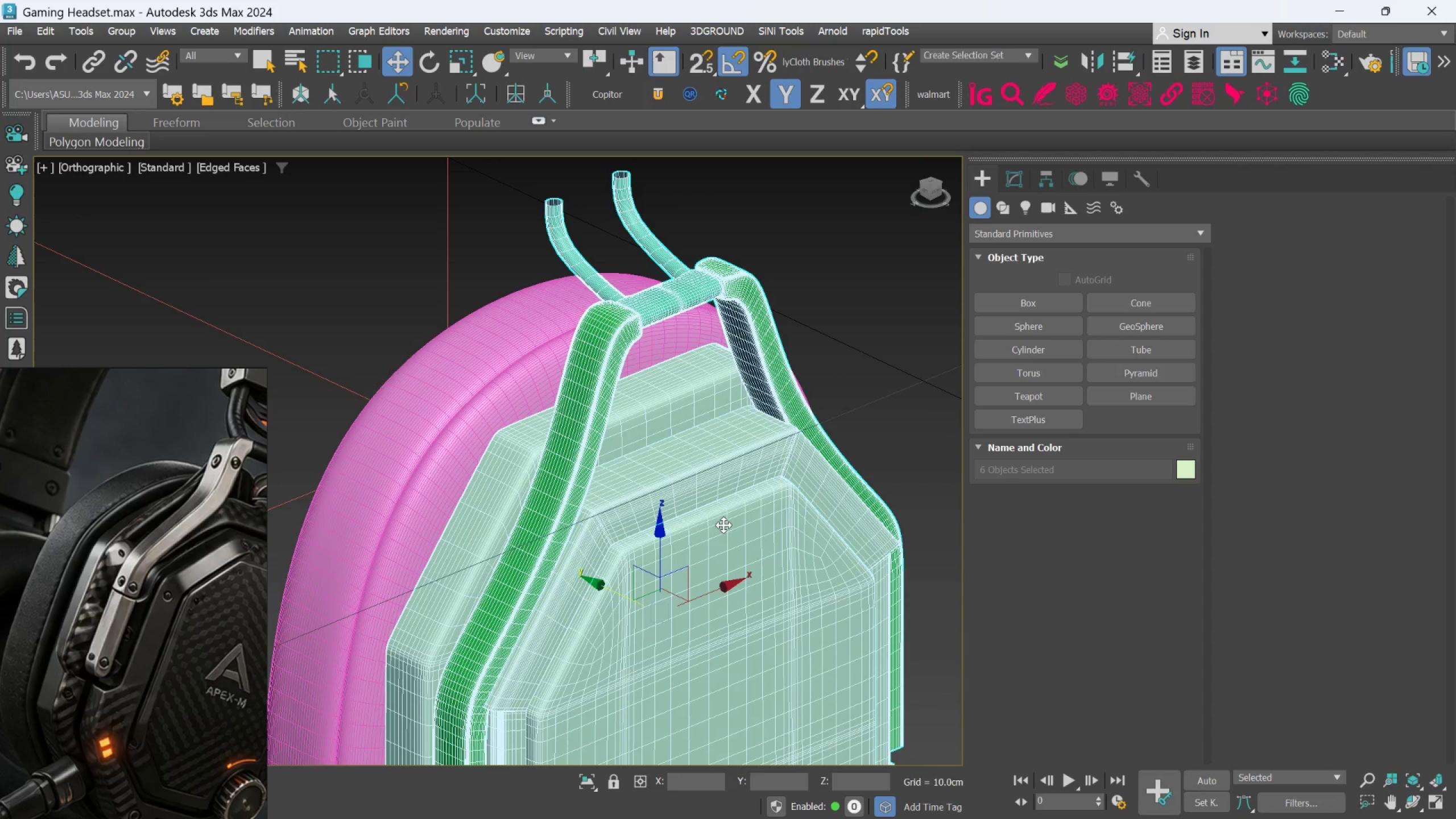 
scroll: coordinate [723, 525], scroll_direction: down, amount: 1.0
 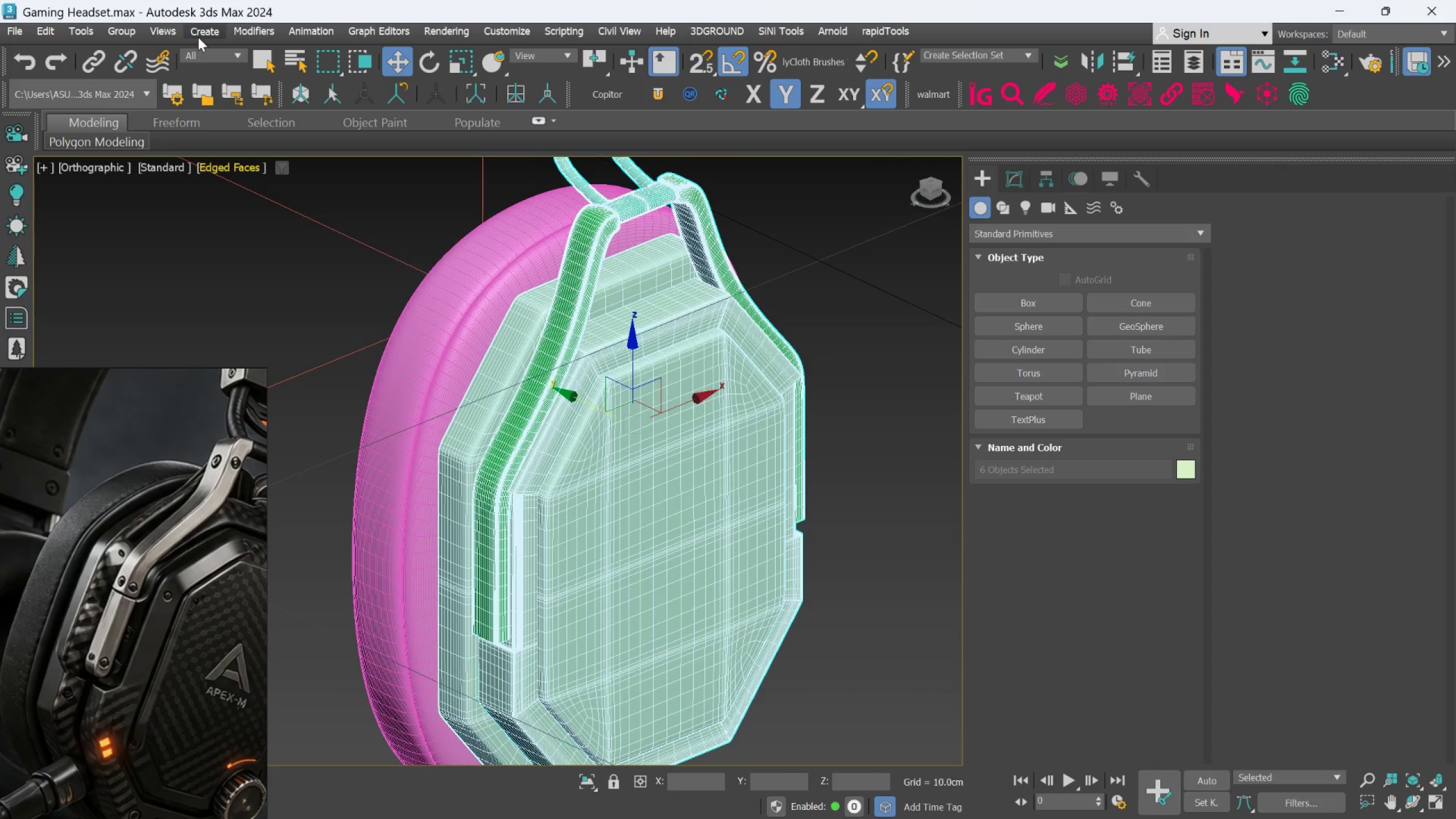 
left_click([118, 31])
 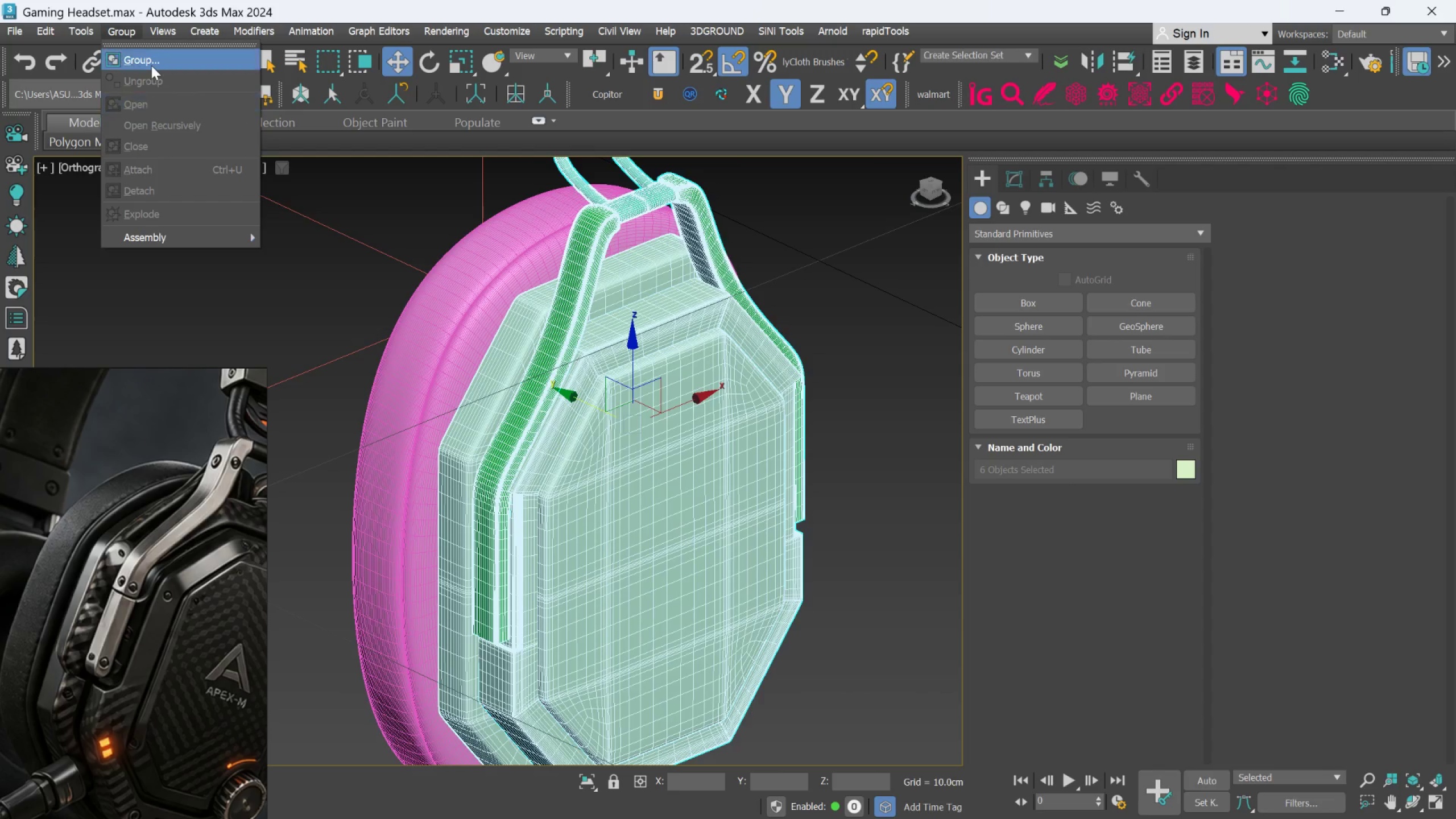 
left_click([151, 61])
 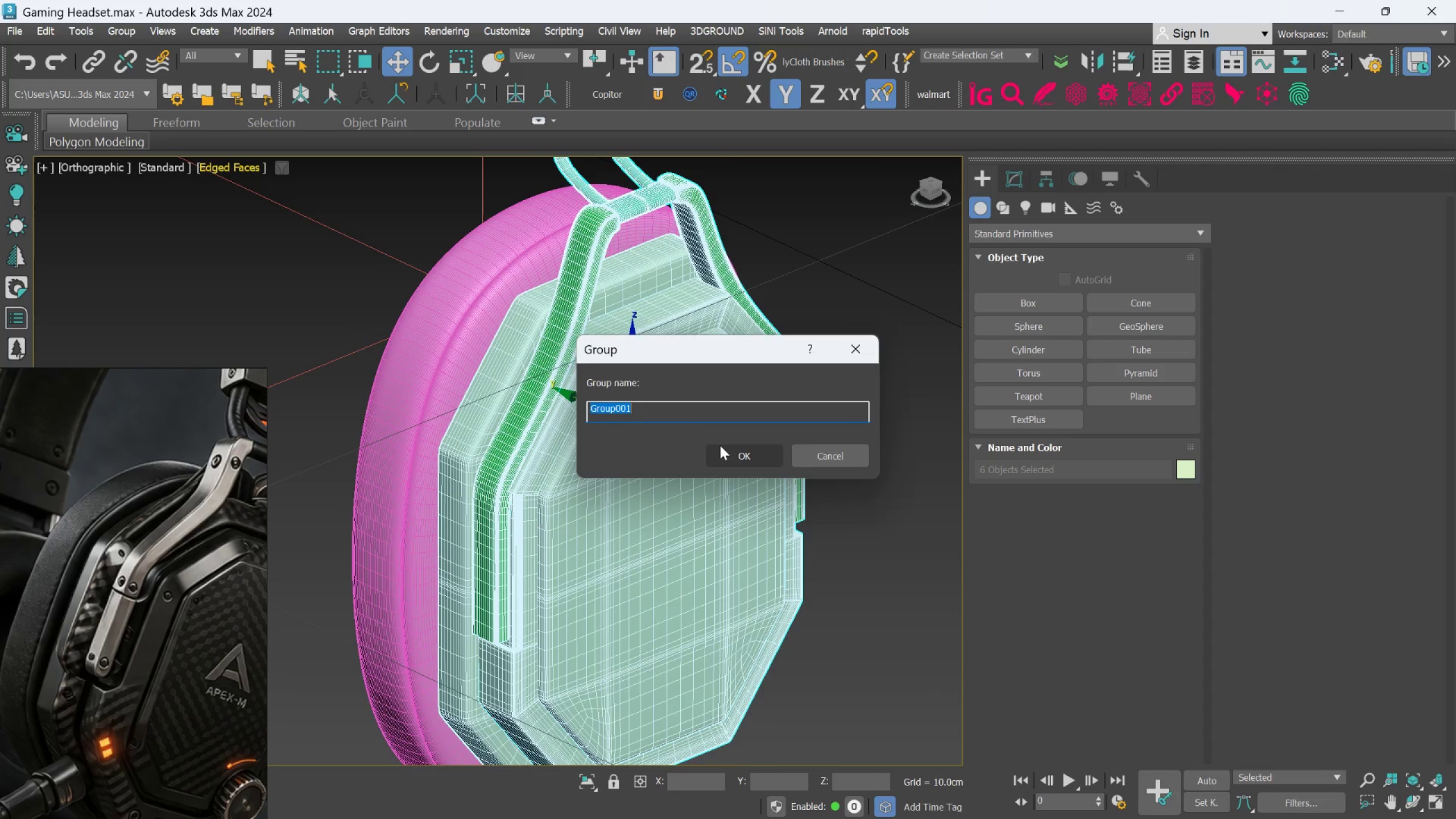 
left_click([728, 455])
 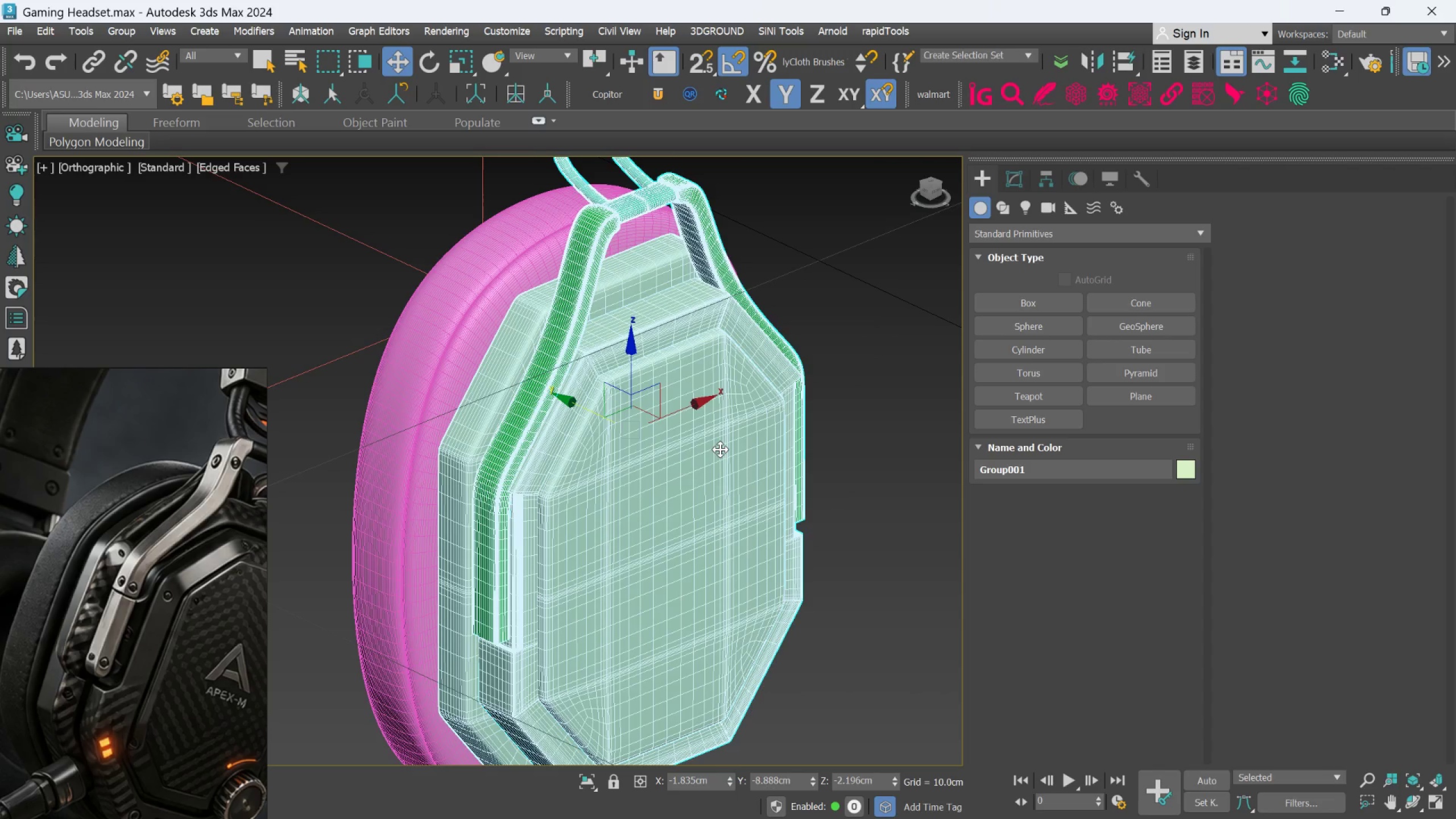 
hold_key(key=AltLeft, duration=0.72)
 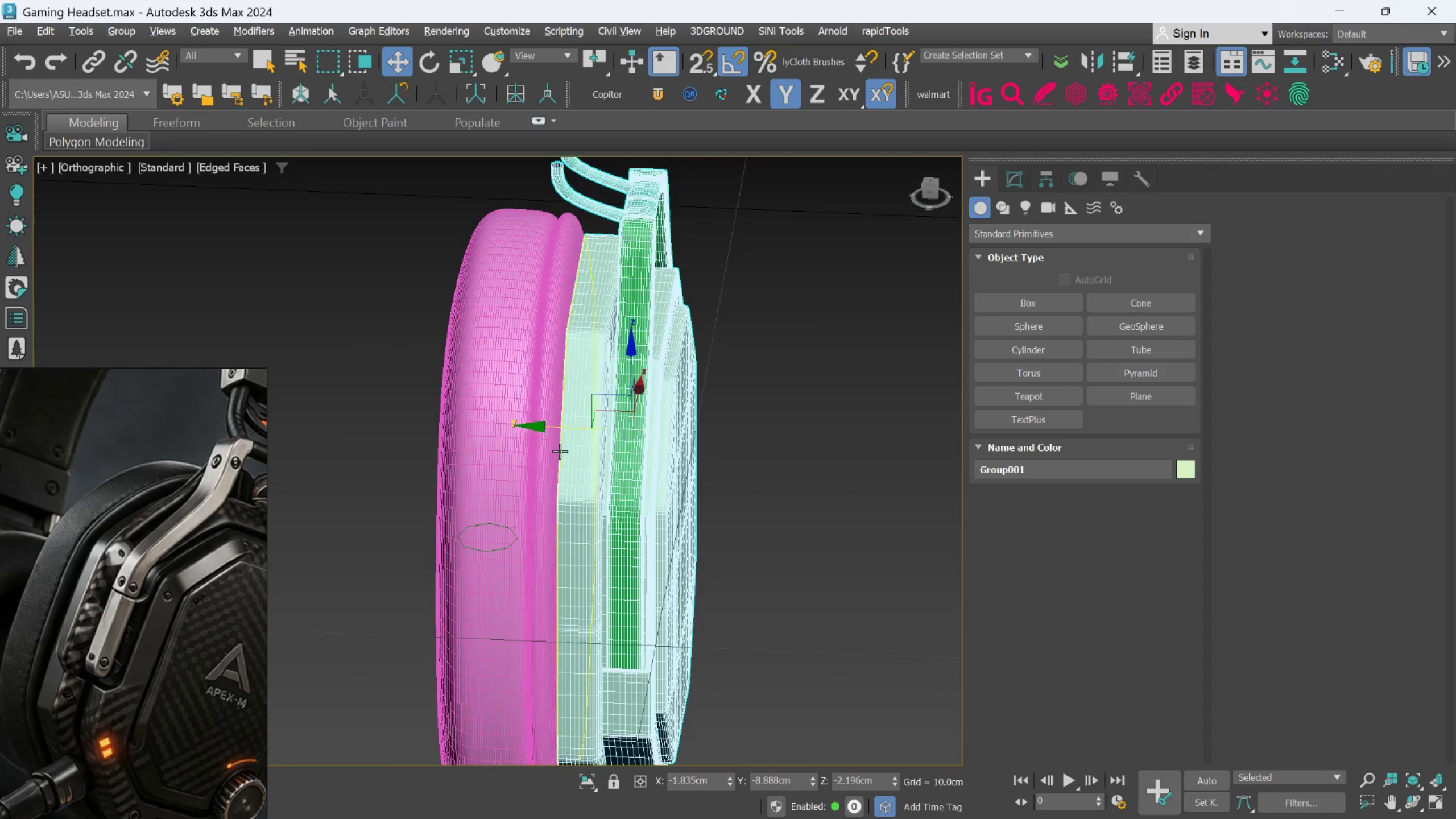 
scroll: coordinate [572, 424], scroll_direction: up, amount: 2.0
 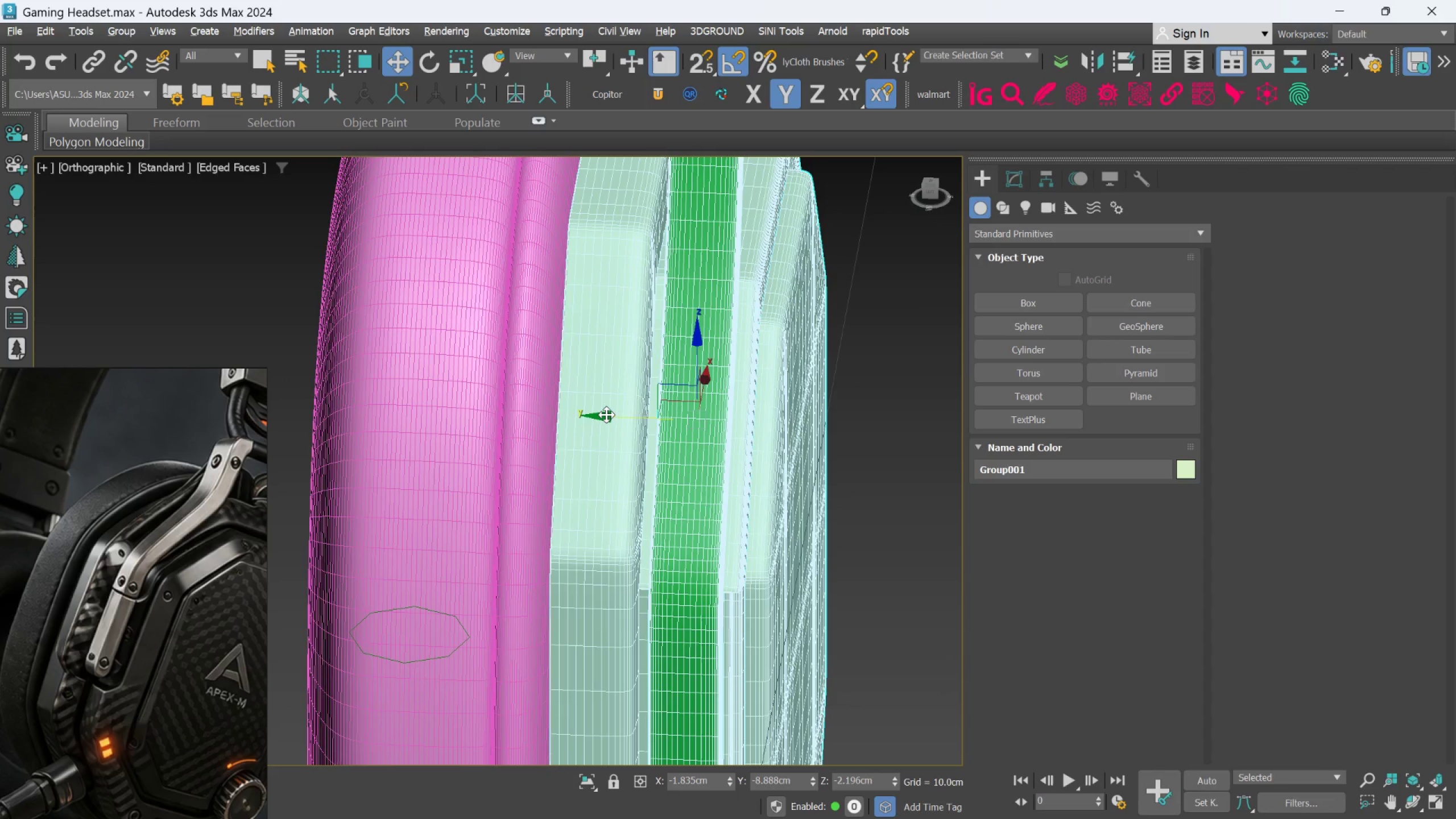 
left_click_drag(start_coordinate=[607, 415], to_coordinate=[600, 412])
 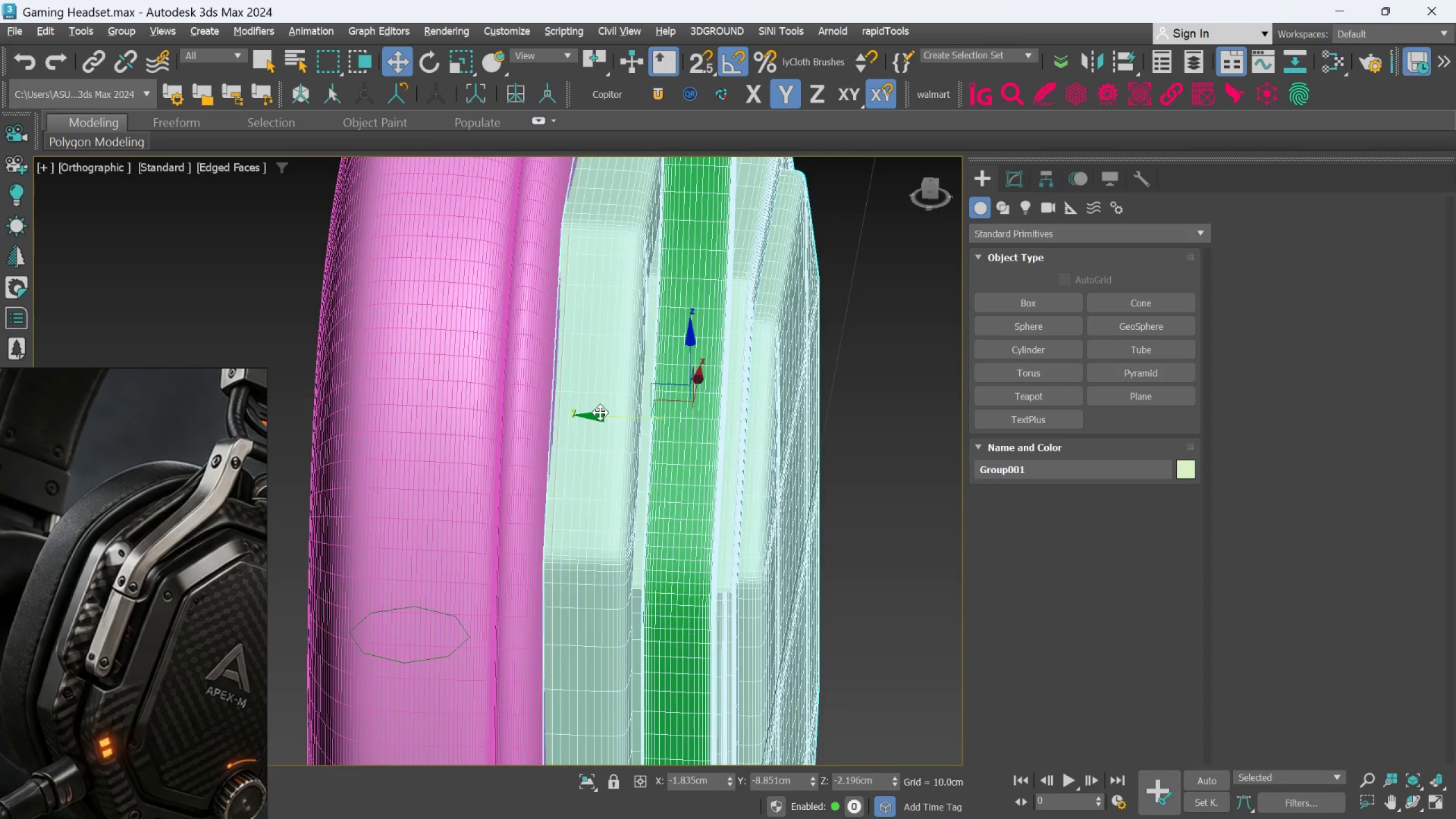 
hold_key(key=AltLeft, duration=1.5)
 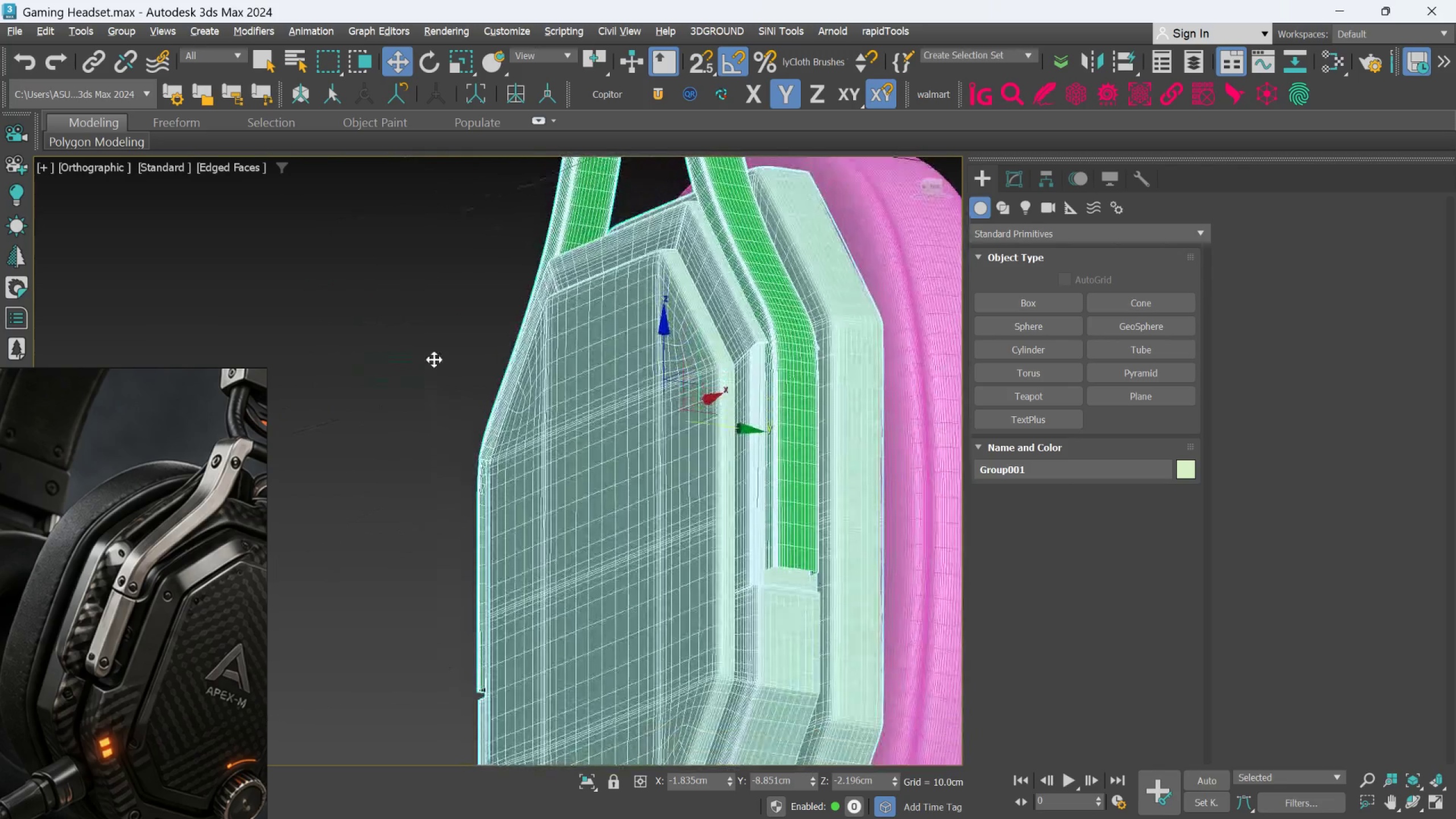 
scroll: coordinate [600, 412], scroll_direction: down, amount: 1.0
 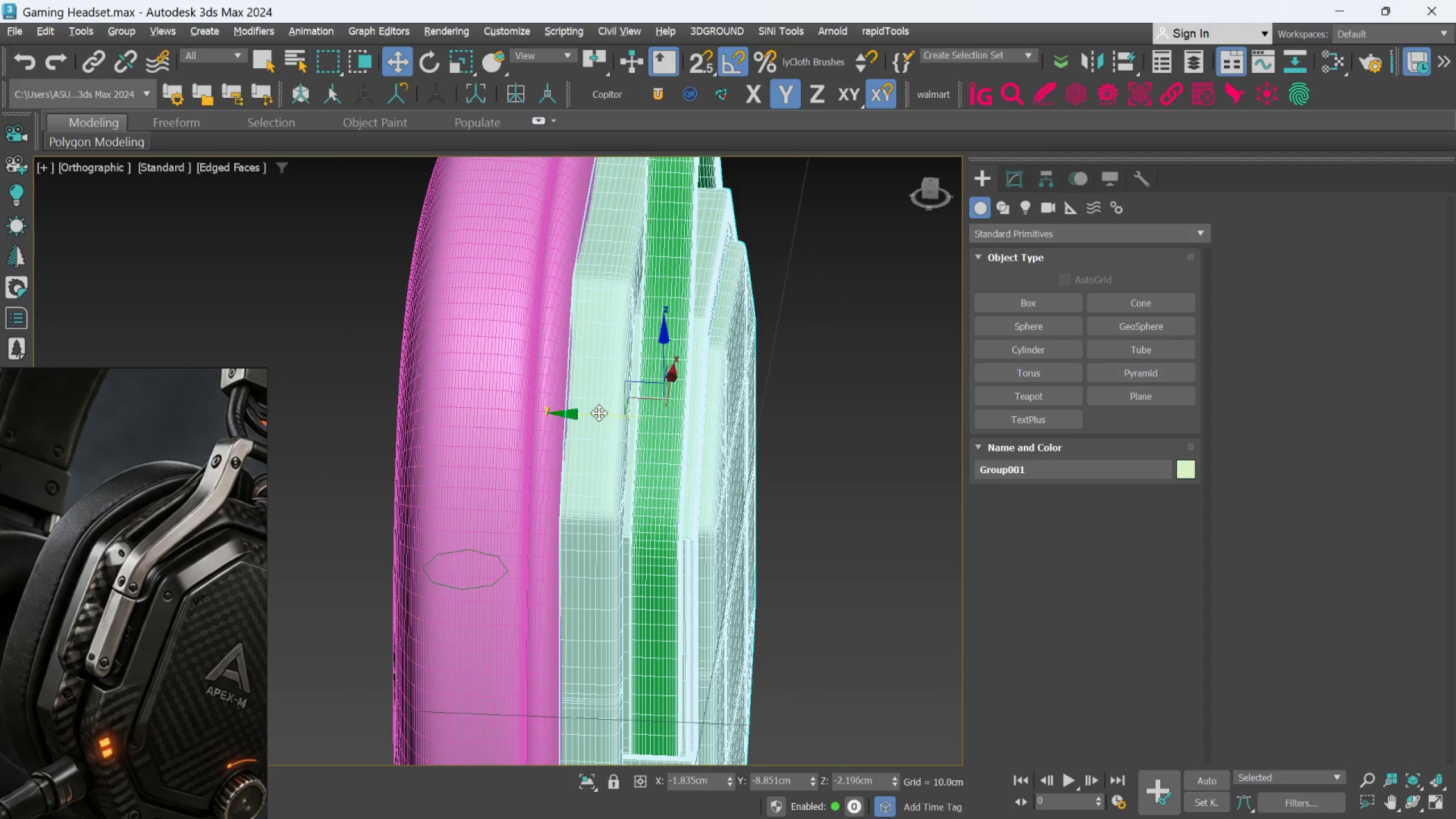 
hold_key(key=AltLeft, duration=1.52)
 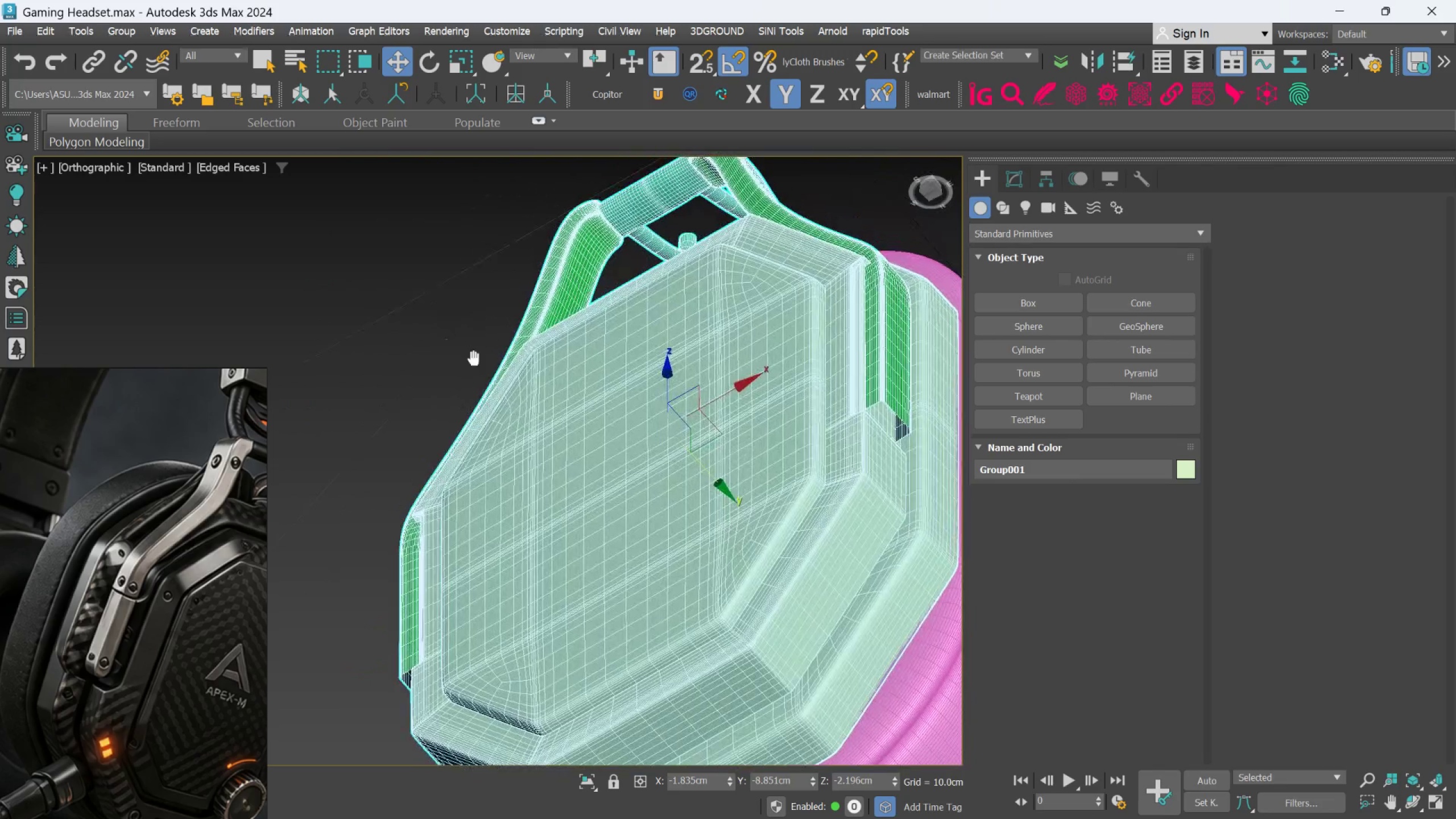 
hold_key(key=AltLeft, duration=0.39)
scroll: coordinate [475, 361], scroll_direction: down, amount: 1.0
 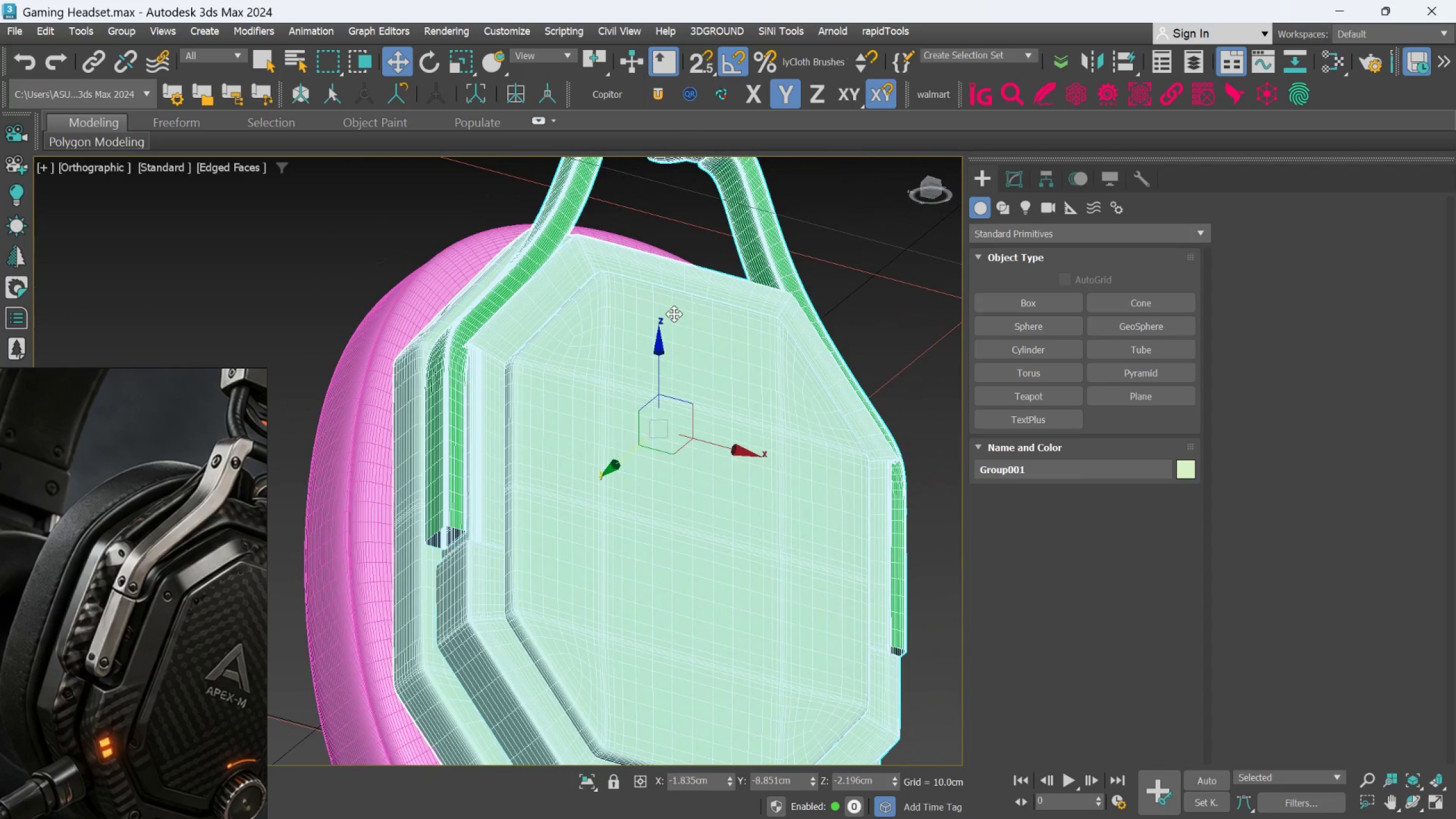 
key(F4)
 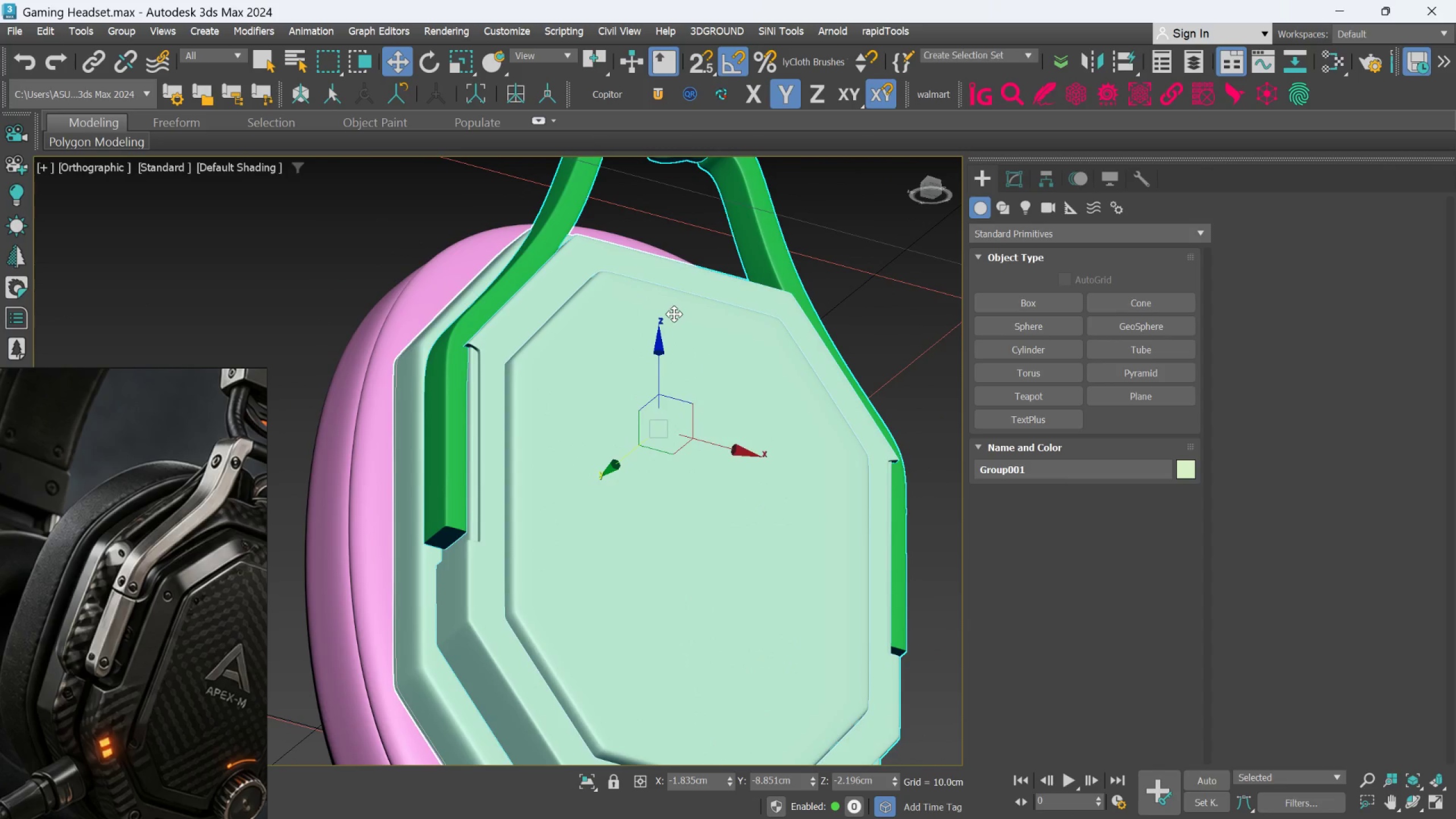 
hold_key(key=AltLeft, duration=1.5)
 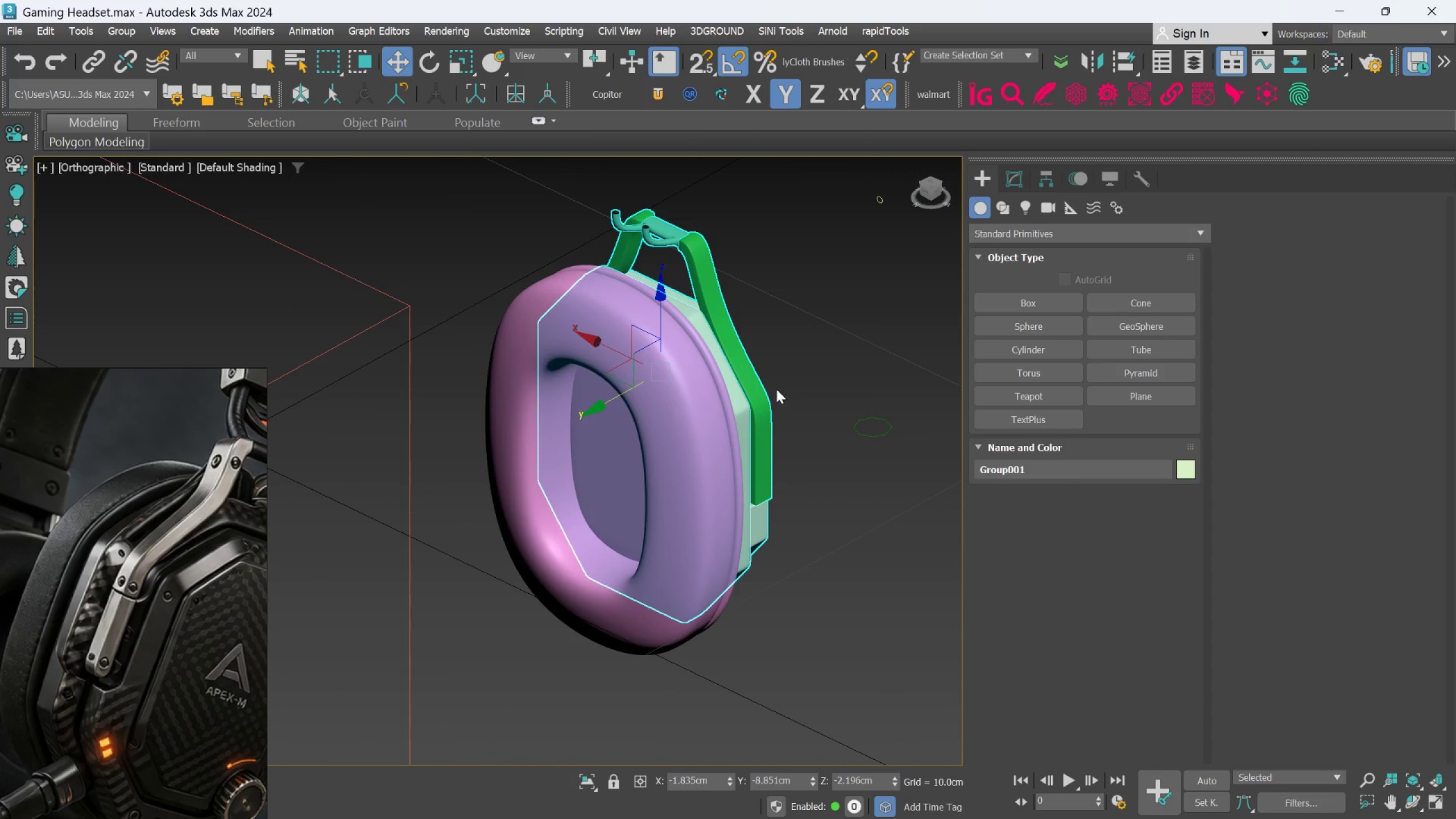 
scroll: coordinate [660, 317], scroll_direction: down, amount: 2.0
 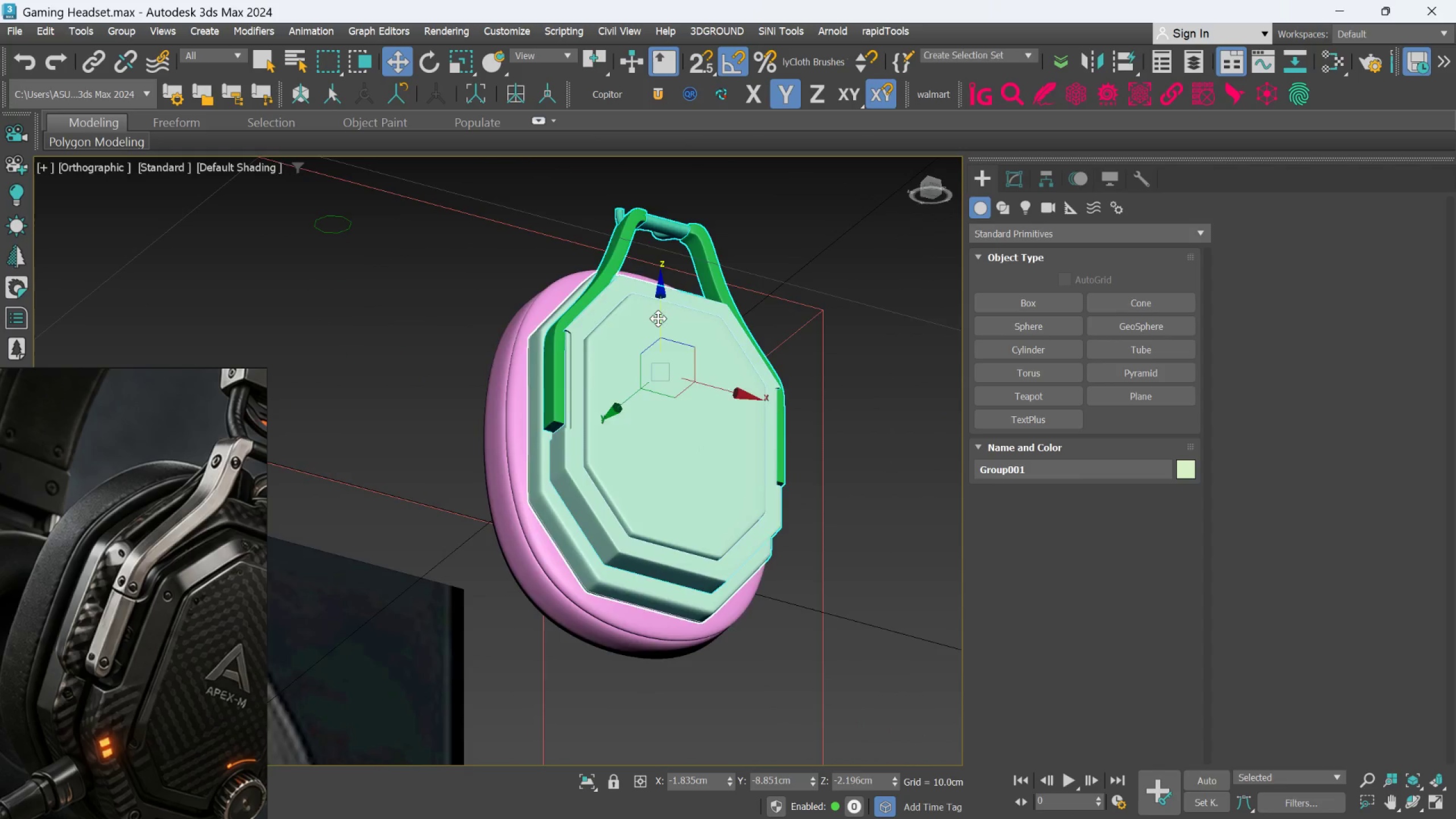 
hold_key(key=AltLeft, duration=0.5)
 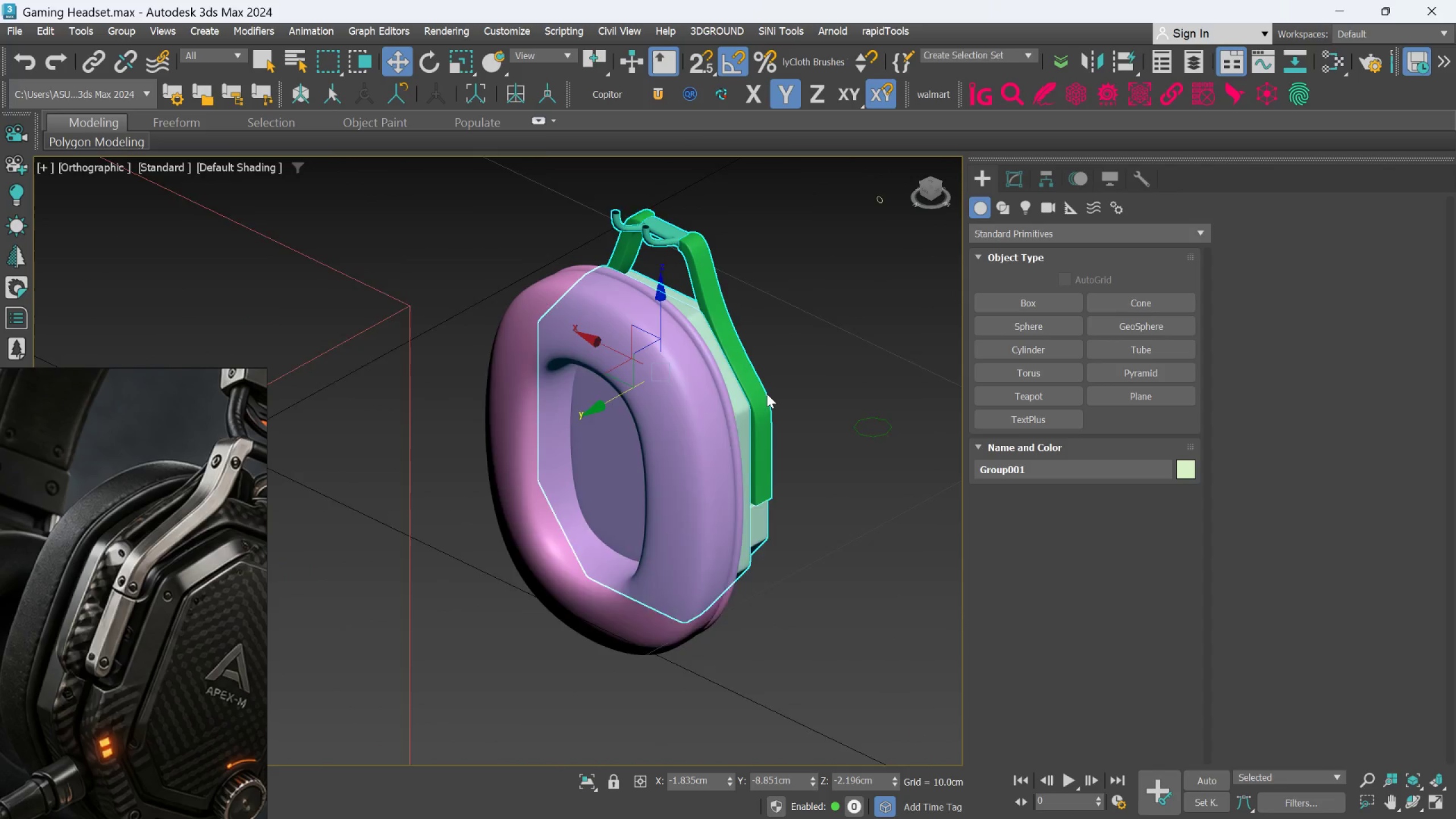 
hold_key(key=AltLeft, duration=1.03)
 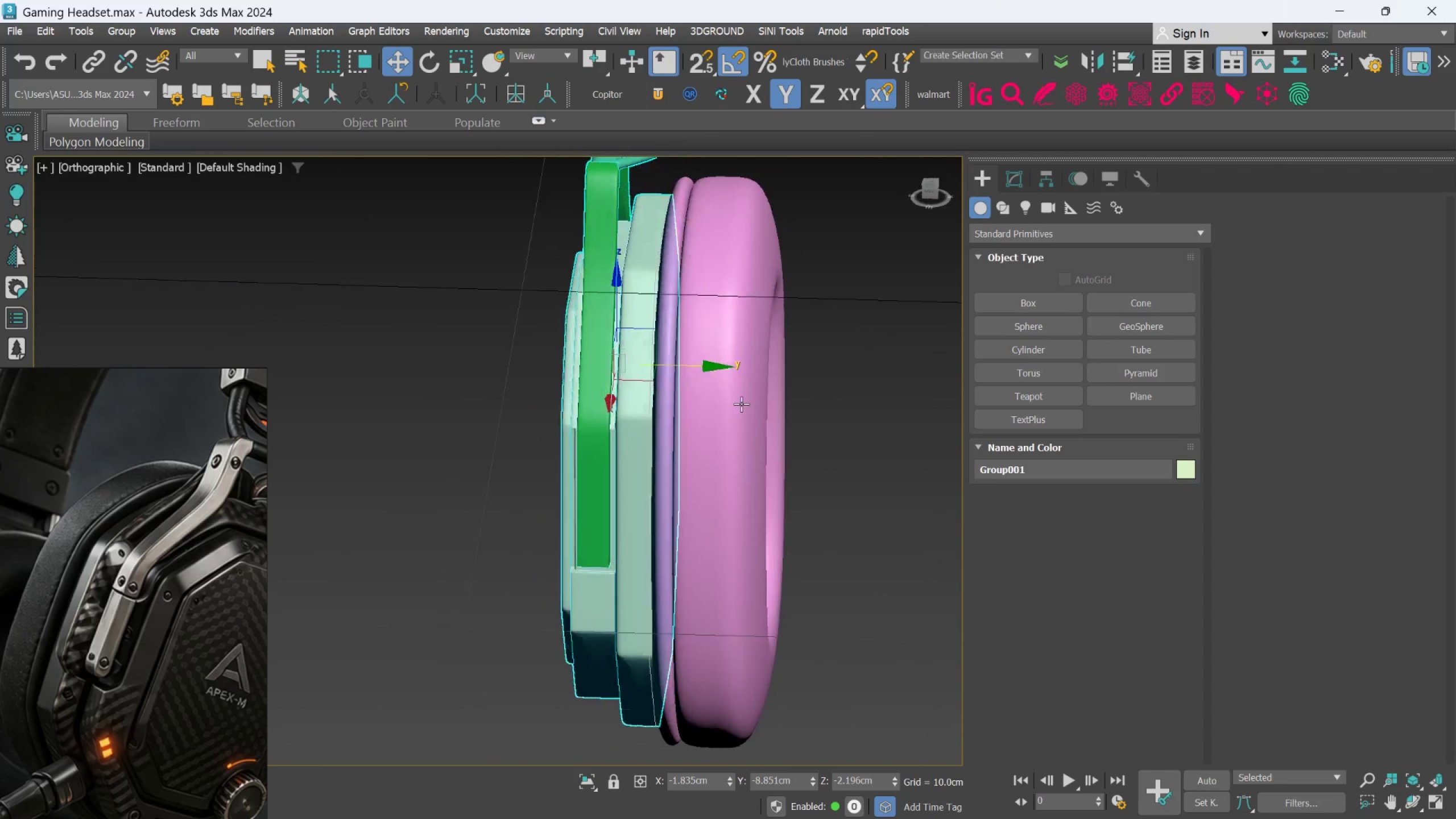 
scroll: coordinate [767, 394], scroll_direction: up, amount: 1.0
 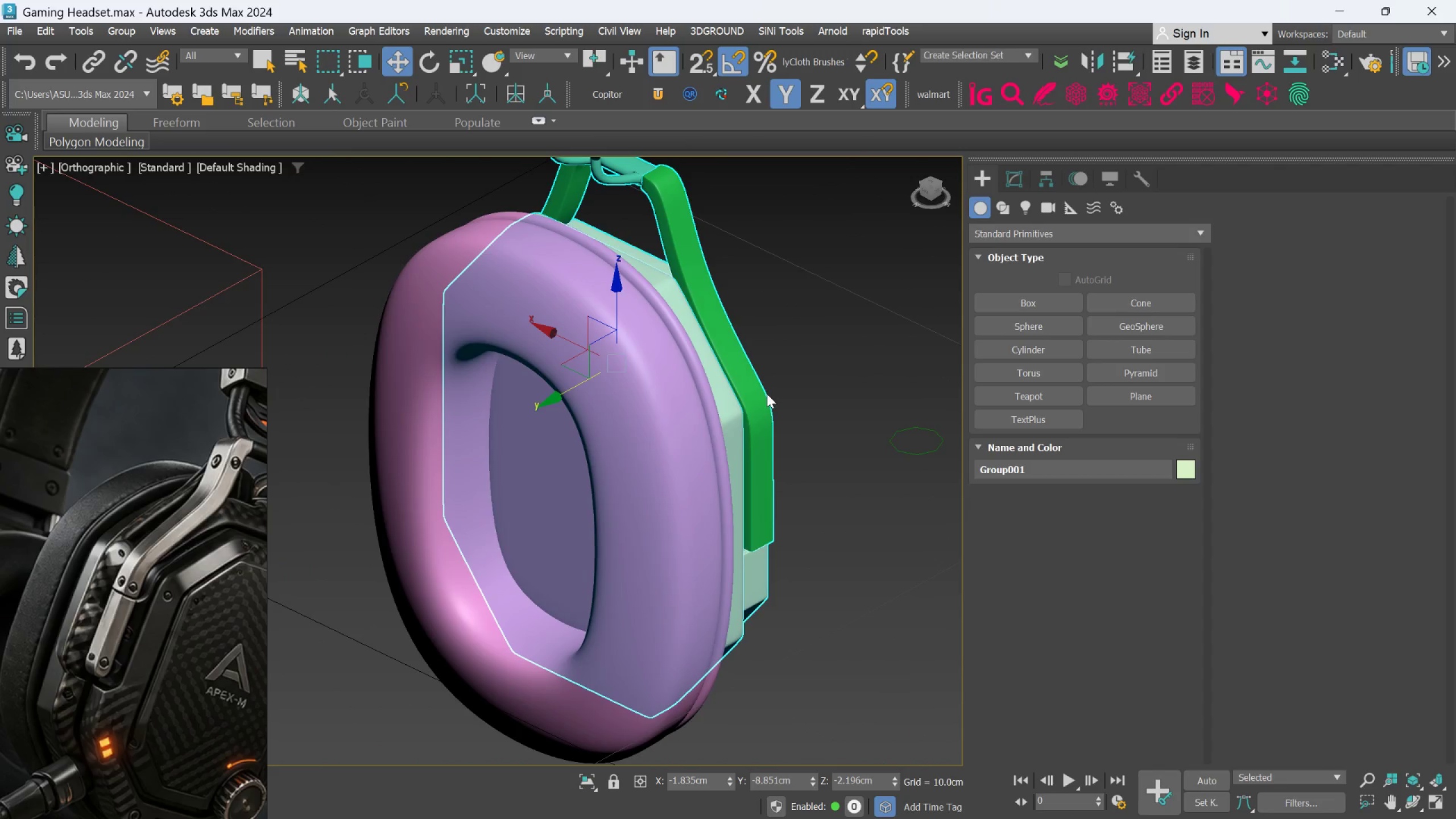 
hold_key(key=AltLeft, duration=1.05)
 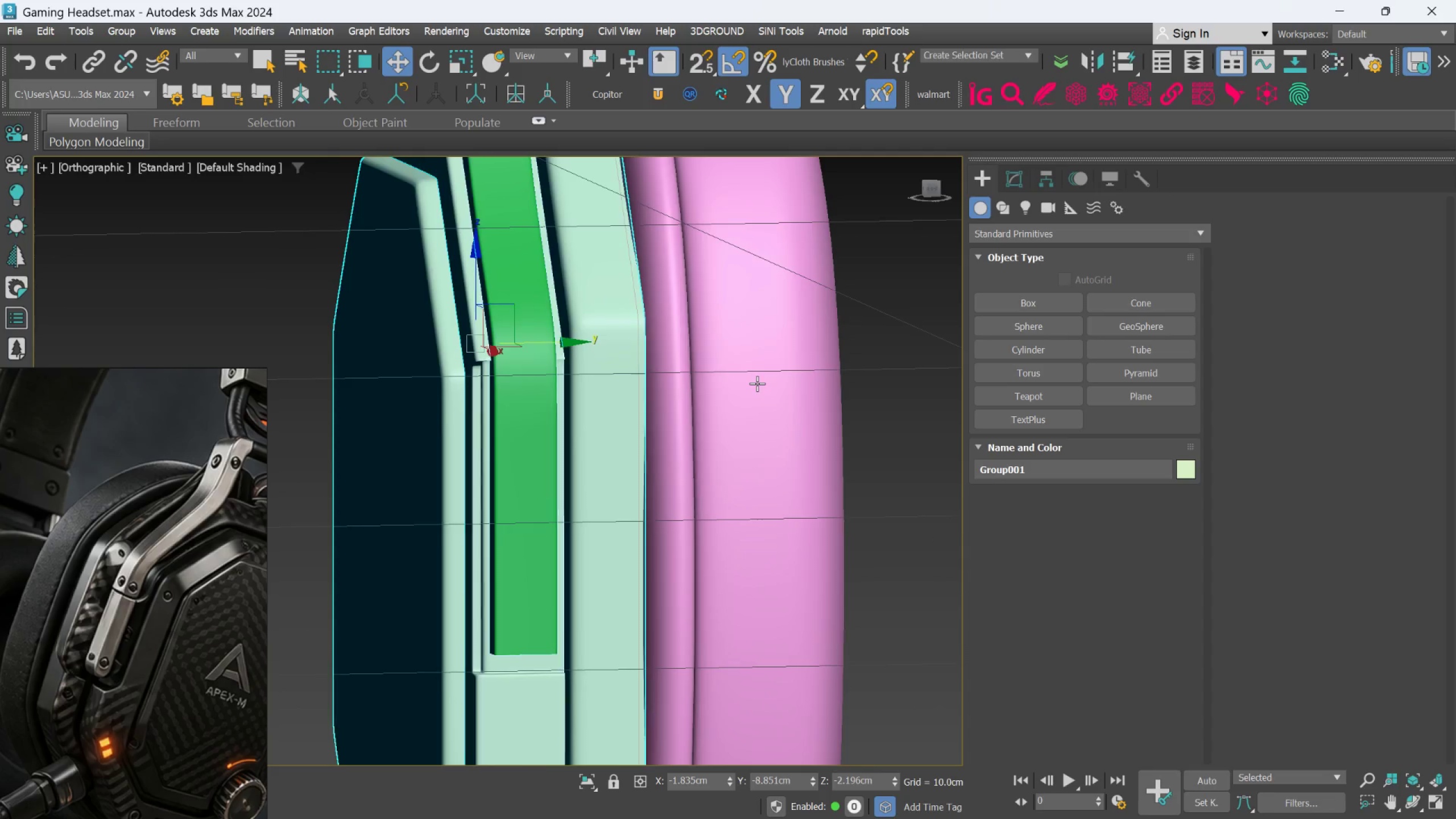 
hold_key(key=AltLeft, duration=1.38)
scroll: coordinate [757, 383], scroll_direction: none, amount: 0.0
 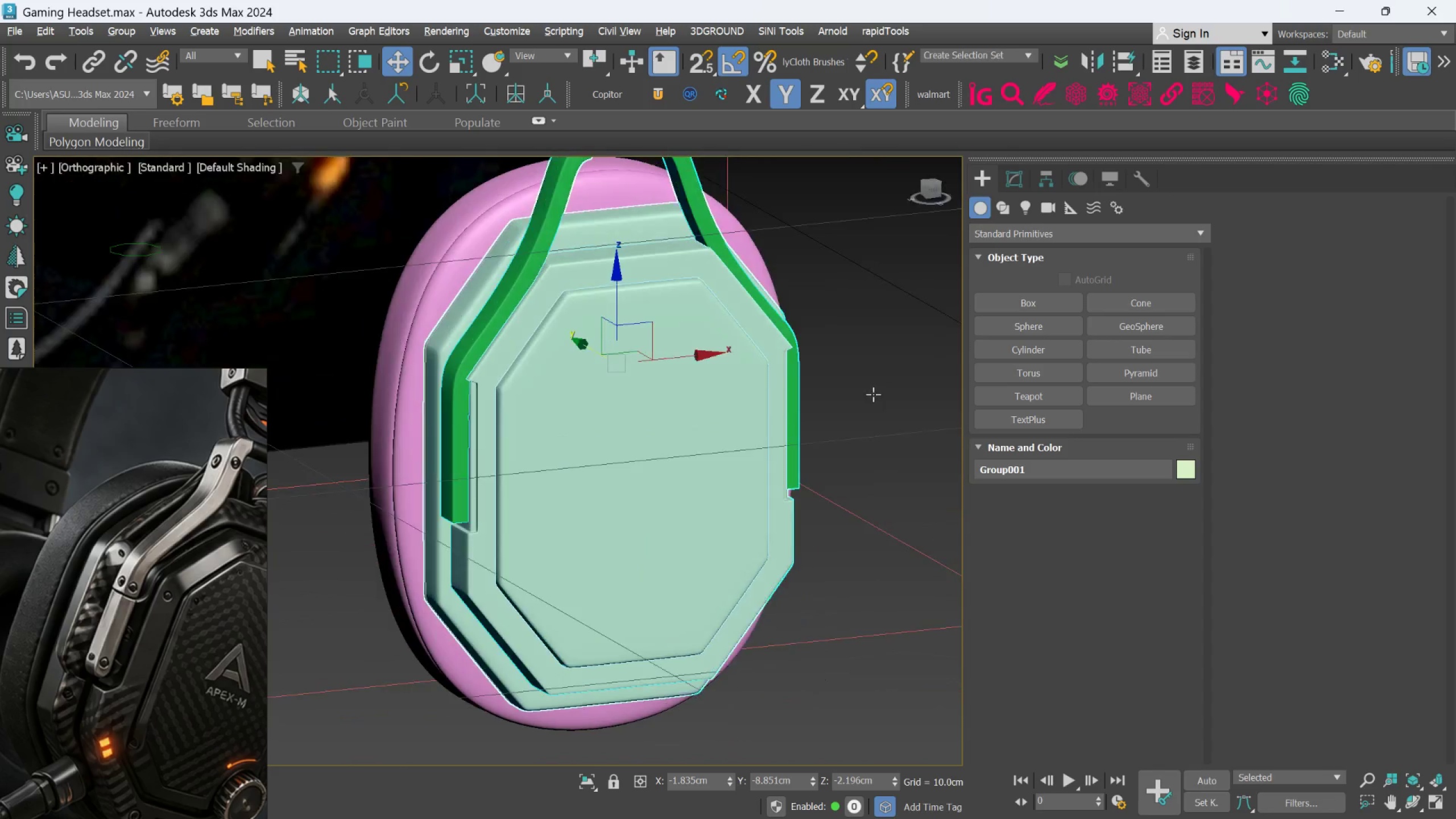 
hold_key(key=AltLeft, duration=0.66)
 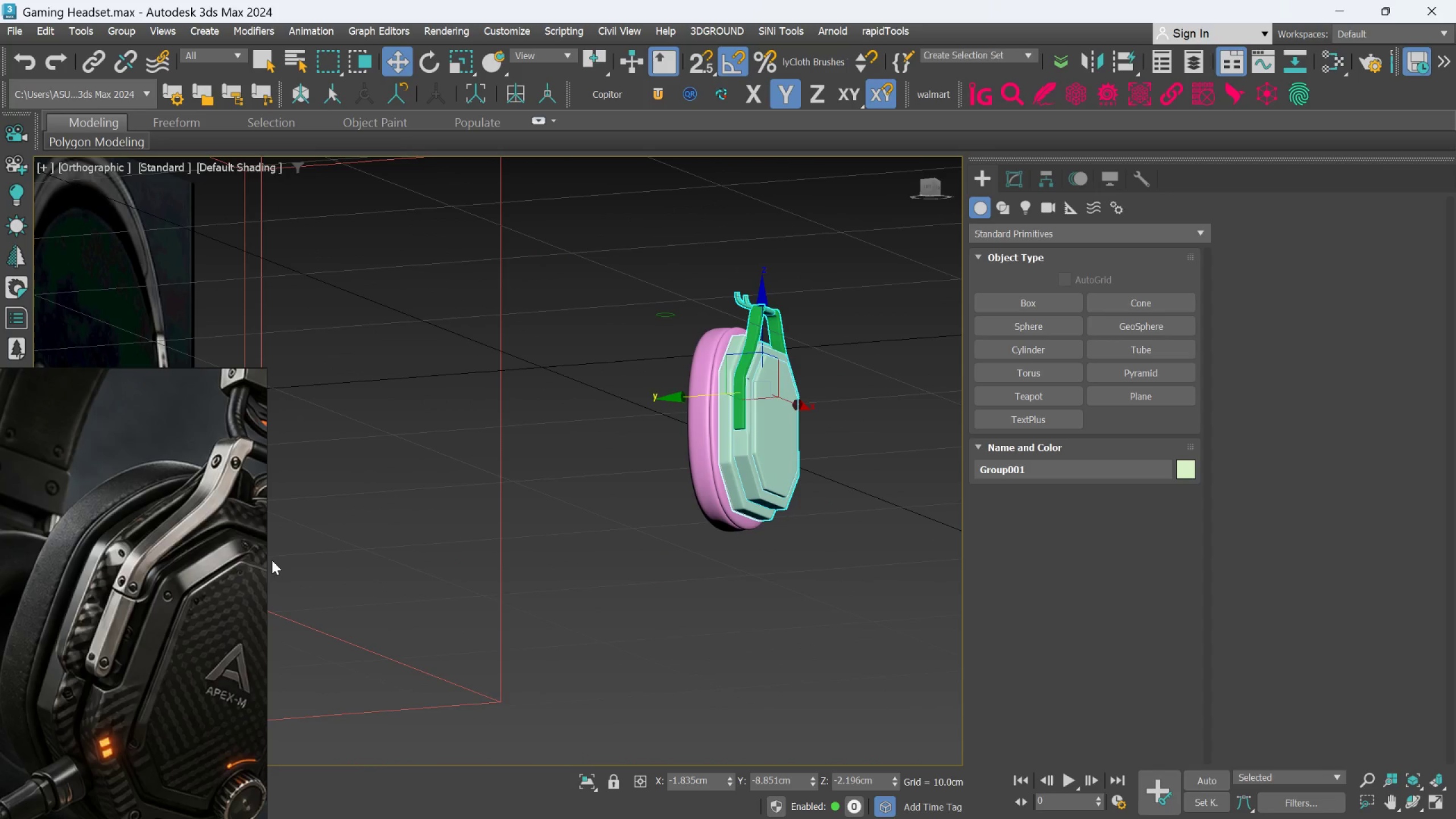 
scroll: coordinate [266, 561], scroll_direction: down, amount: 5.0
 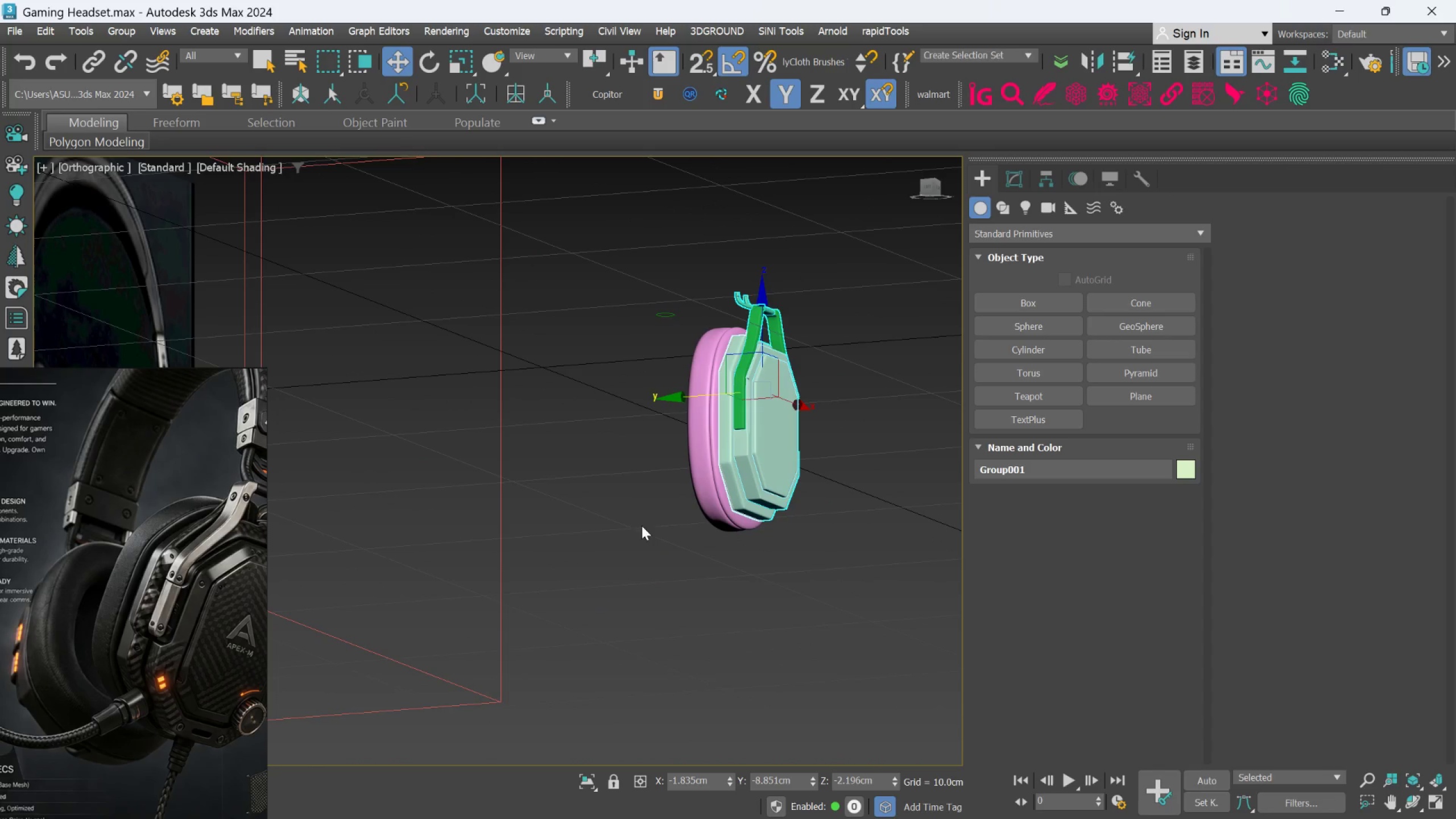 
scroll: coordinate [720, 498], scroll_direction: up, amount: 2.0
 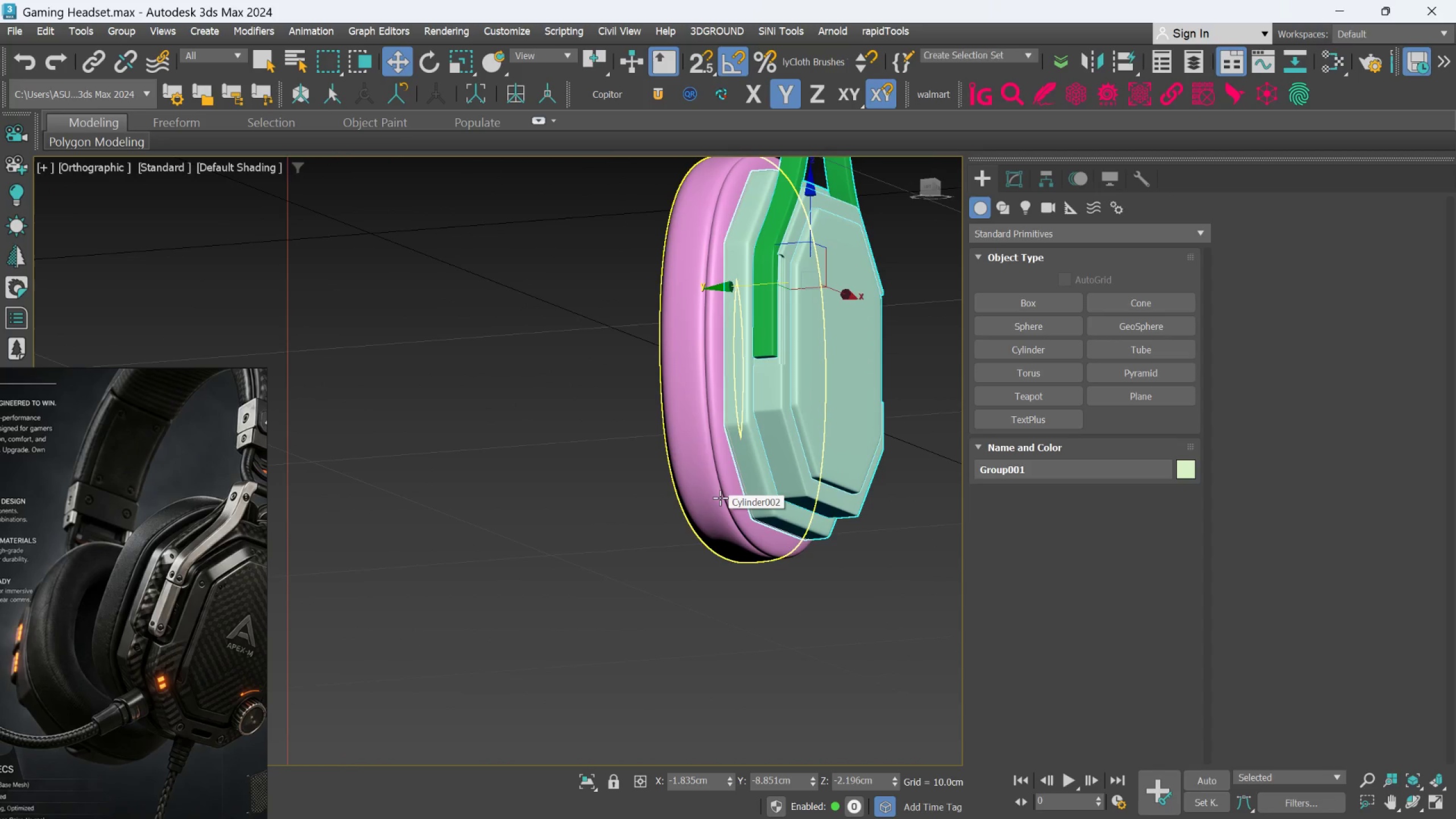 
left_click([720, 498])
 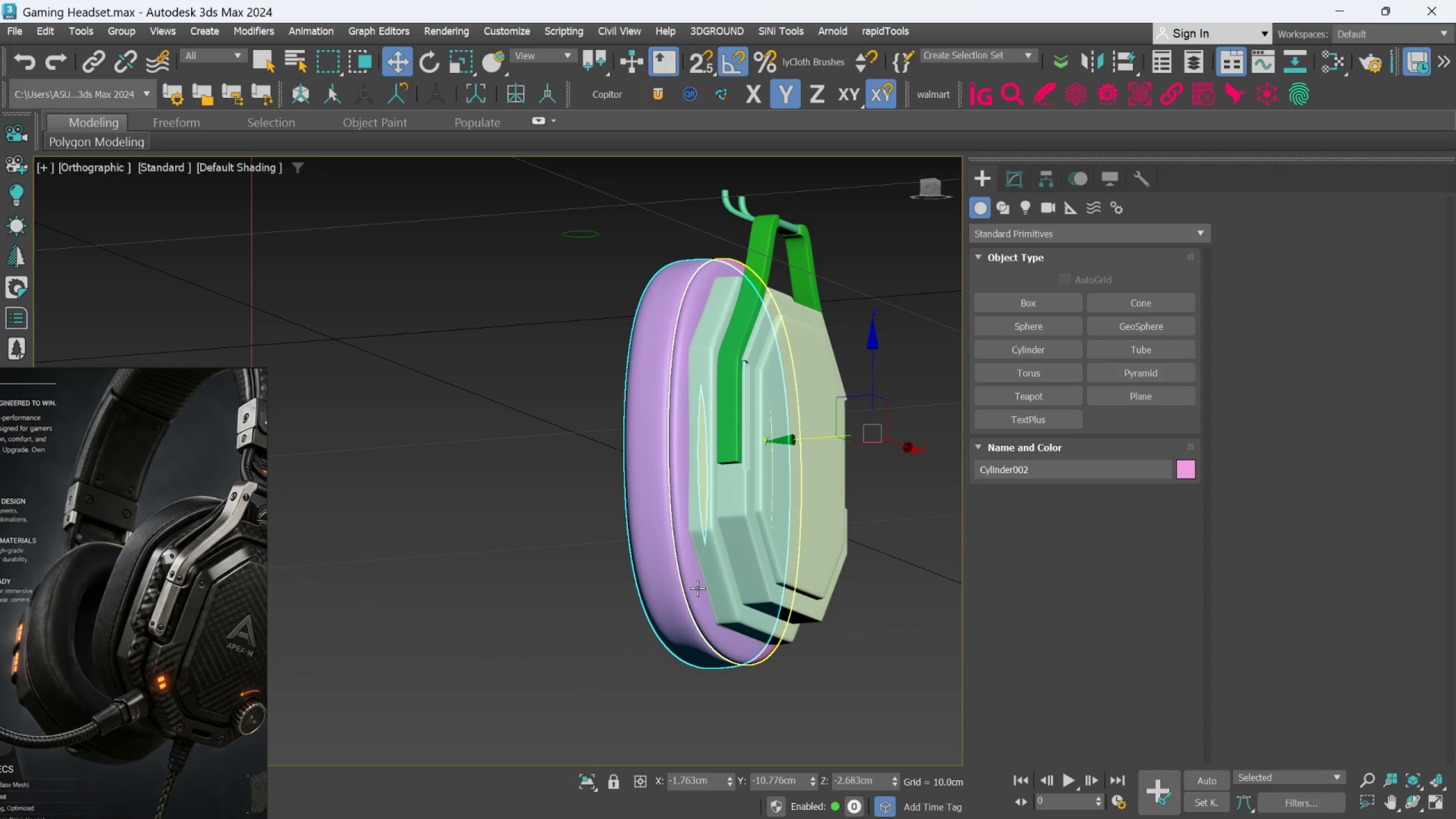 
hold_key(key=AltLeft, duration=0.7)
 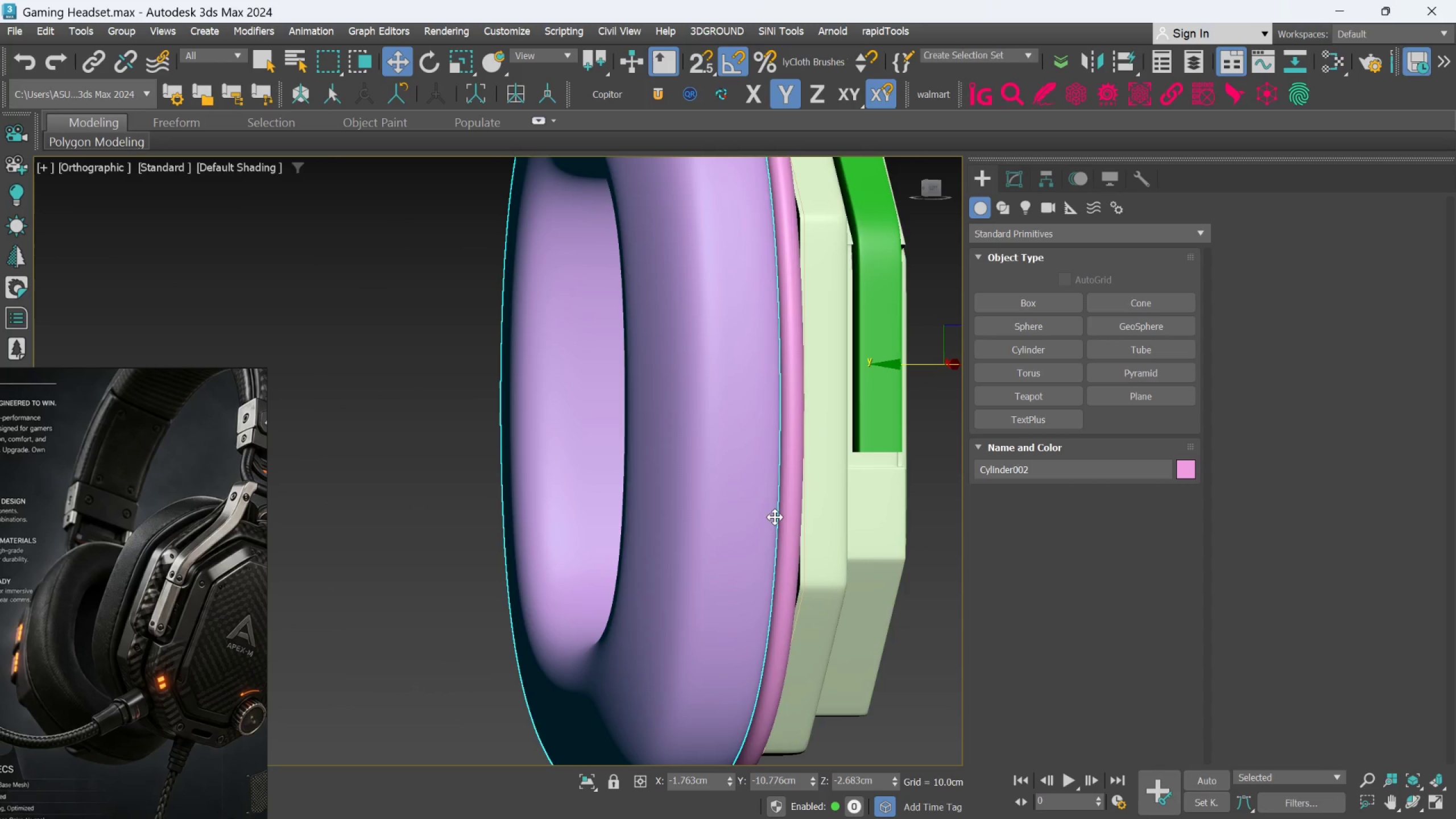 
hold_key(key=AltLeft, duration=2.12)
scroll: coordinate [772, 526], scroll_direction: up, amount: 2.0
 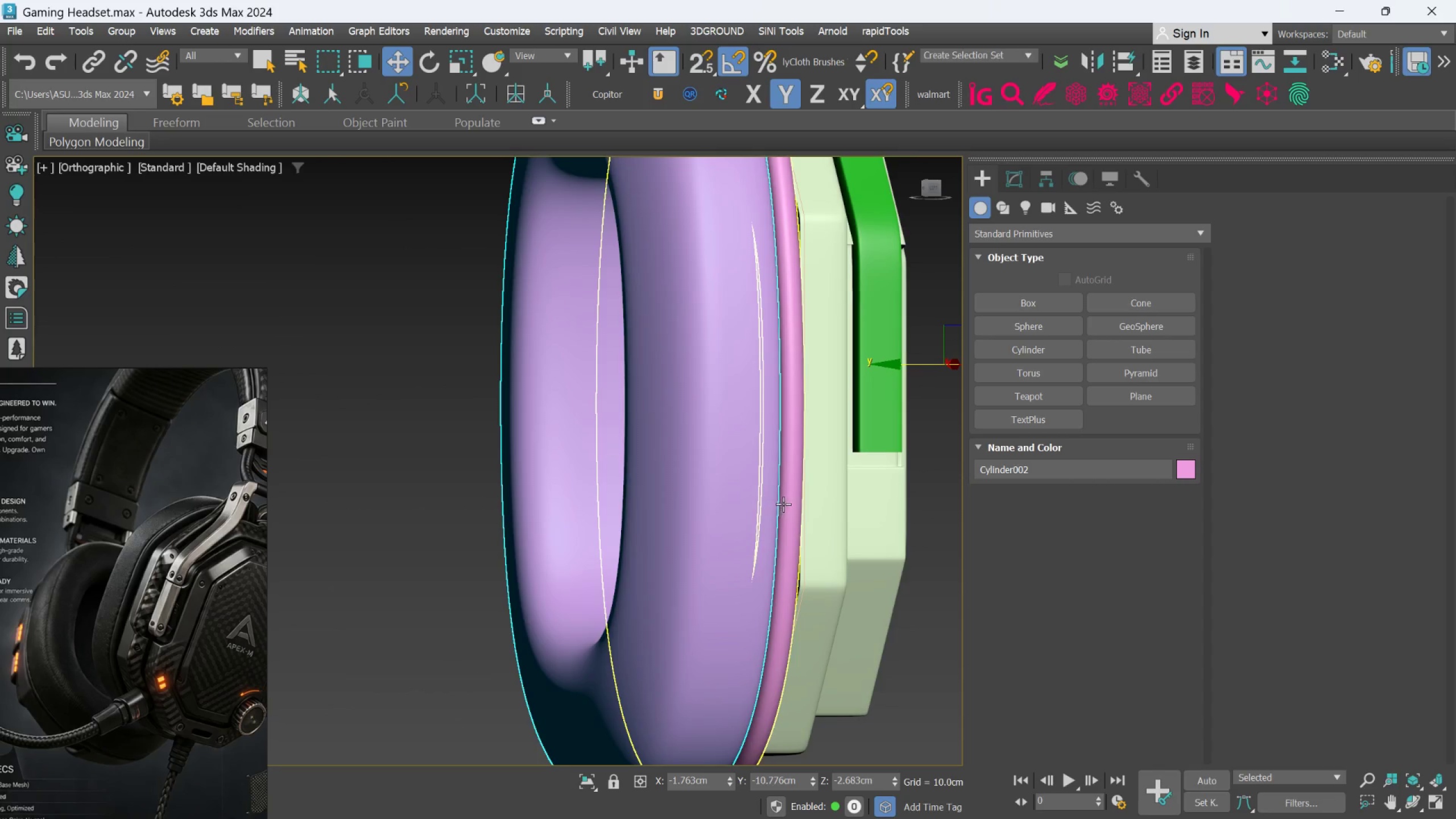 
hold_key(key=ControlLeft, duration=0.41)
left_click([784, 503])
 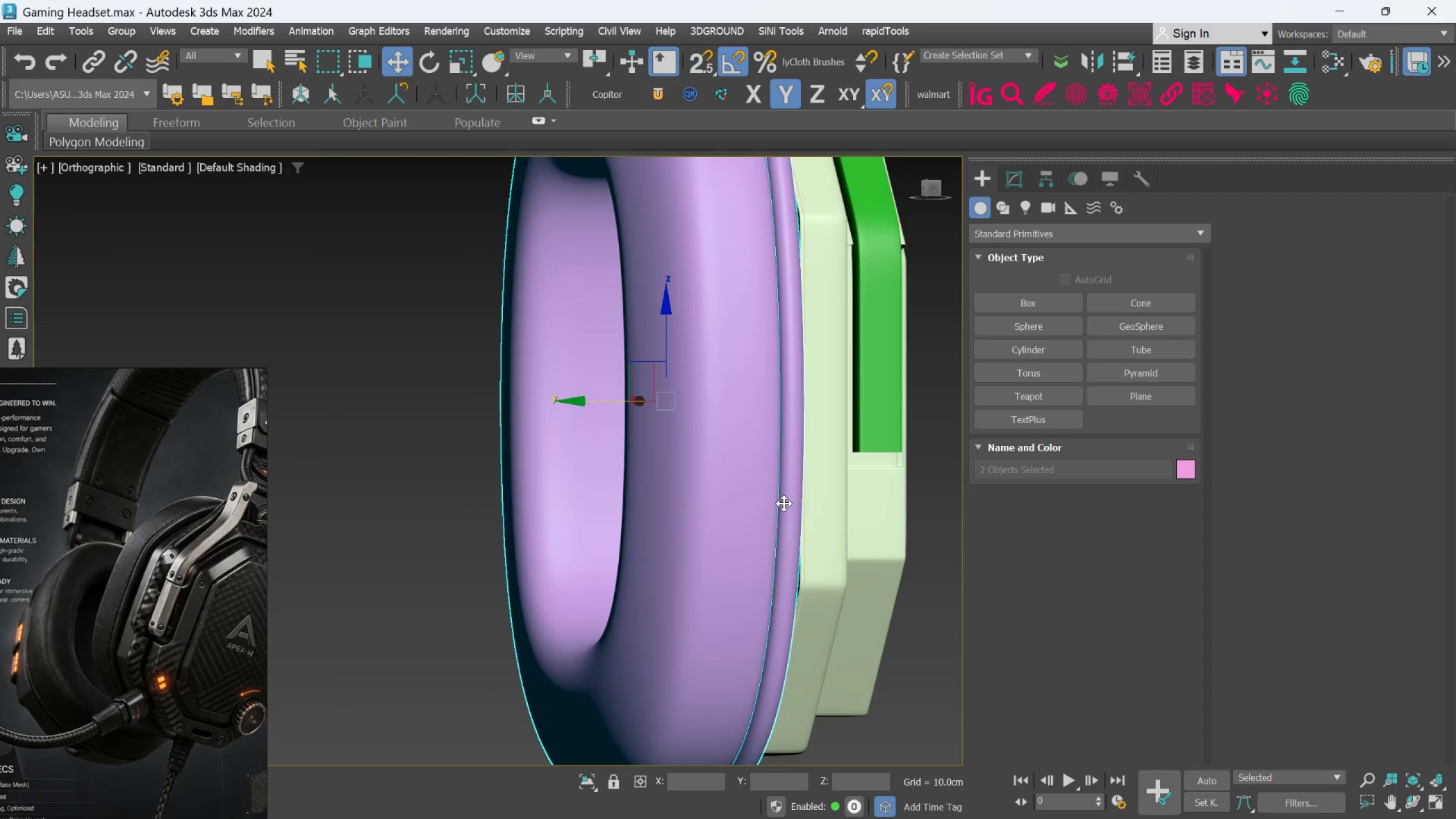 
hold_key(key=AltLeft, duration=1.41)
 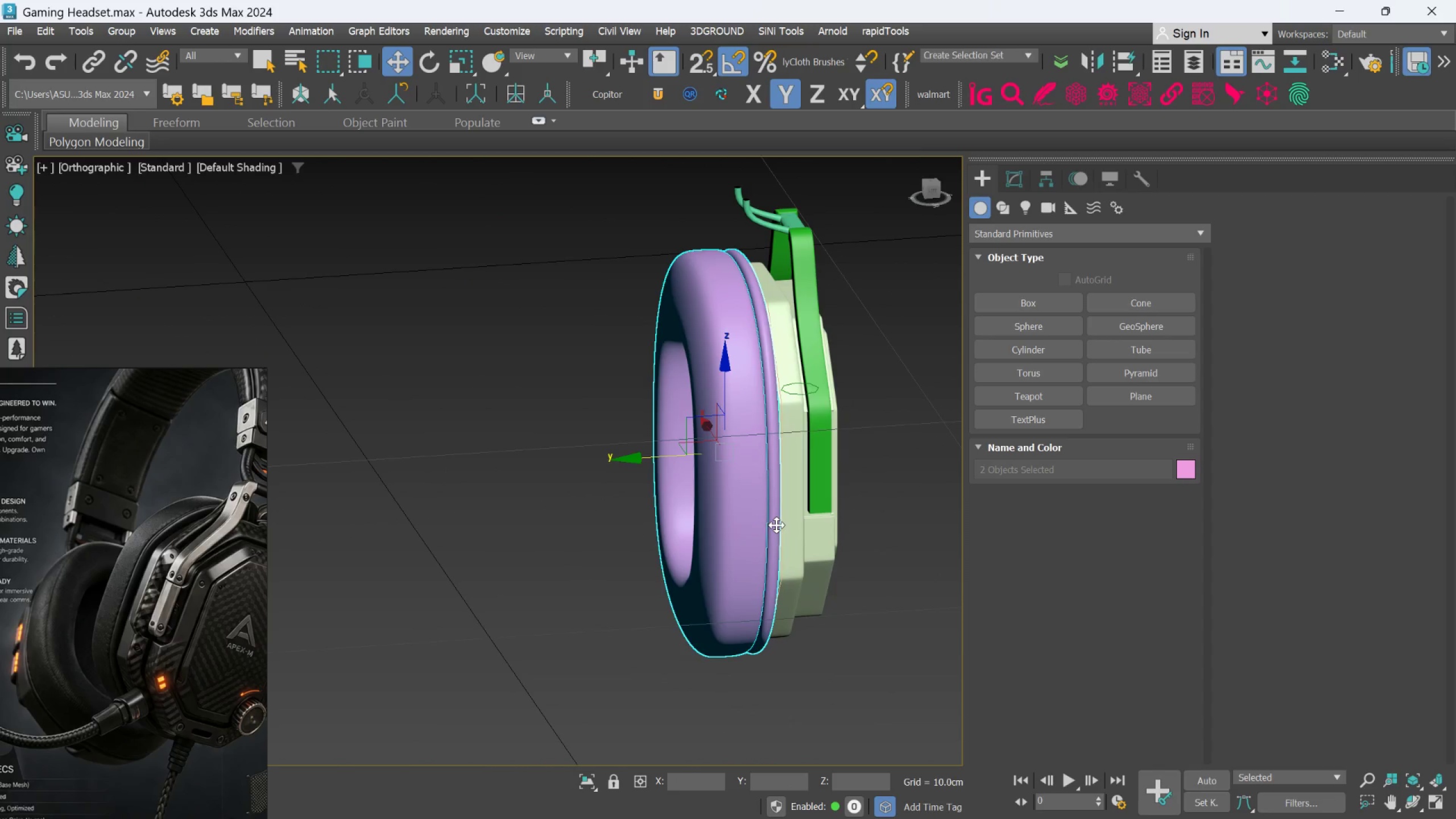 
scroll: coordinate [784, 503], scroll_direction: down, amount: 2.0
 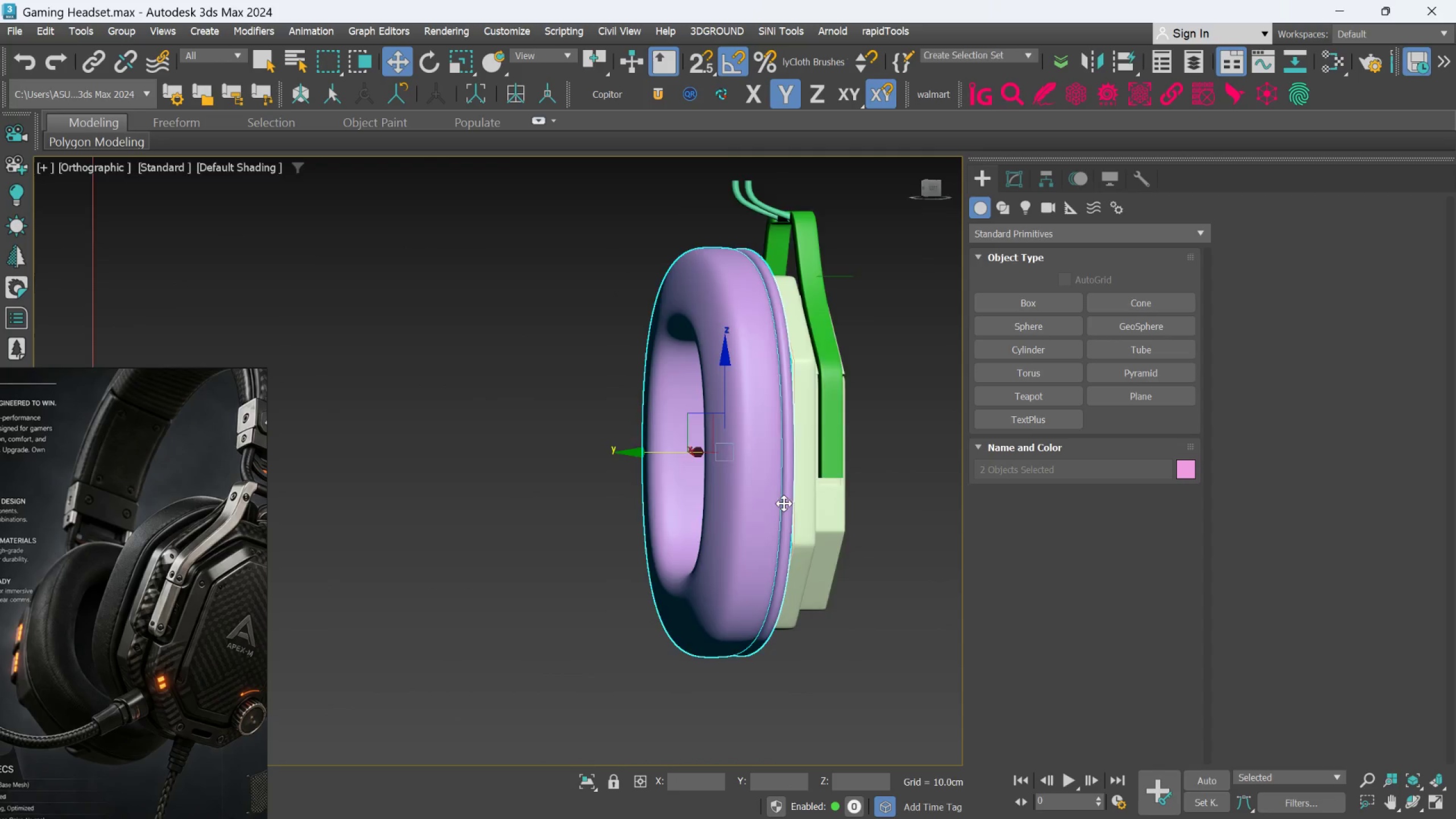 
hold_key(key=AltLeft, duration=9.58)
left_click([1016, 181])
 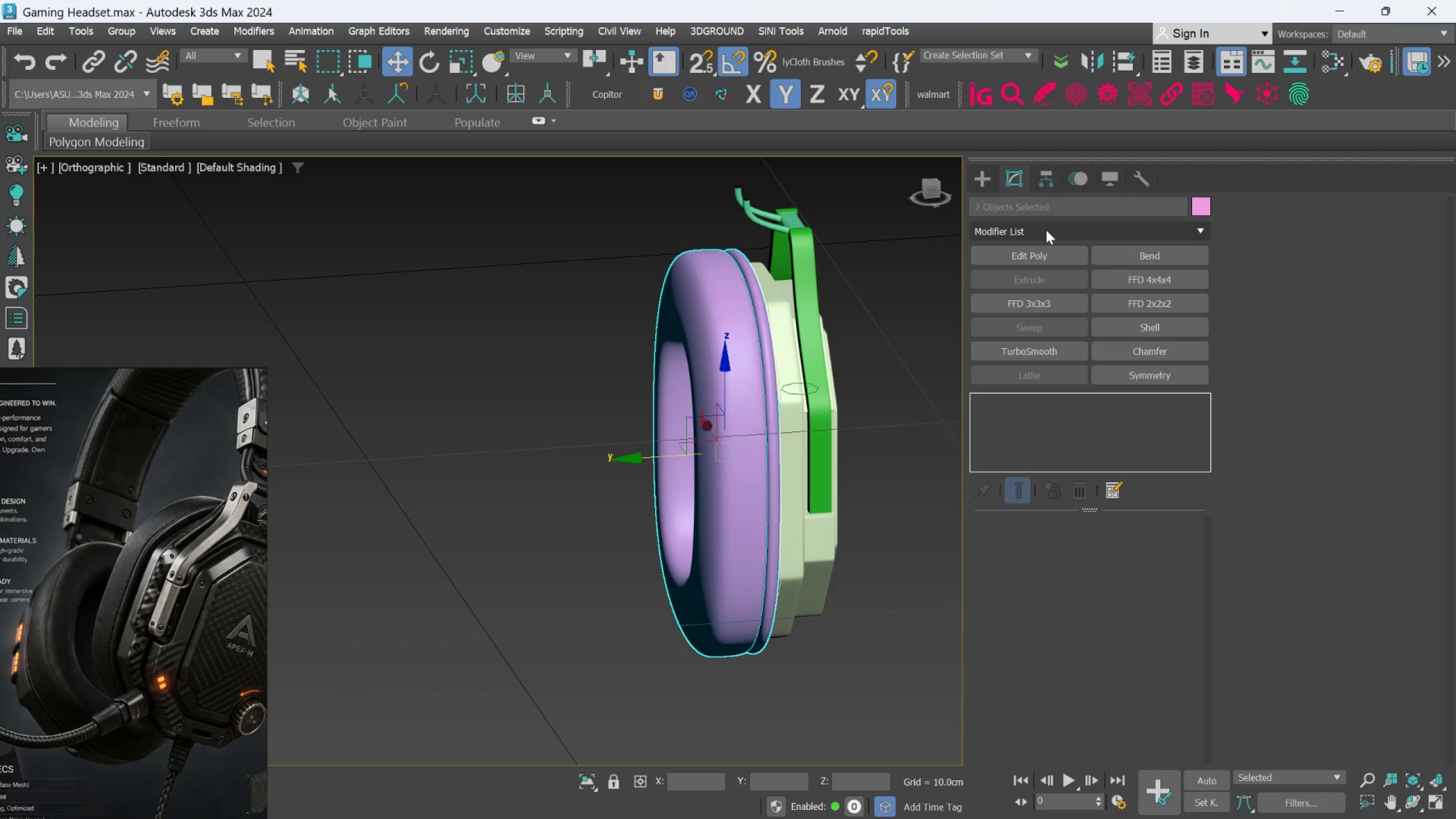 
left_click([1134, 297])
 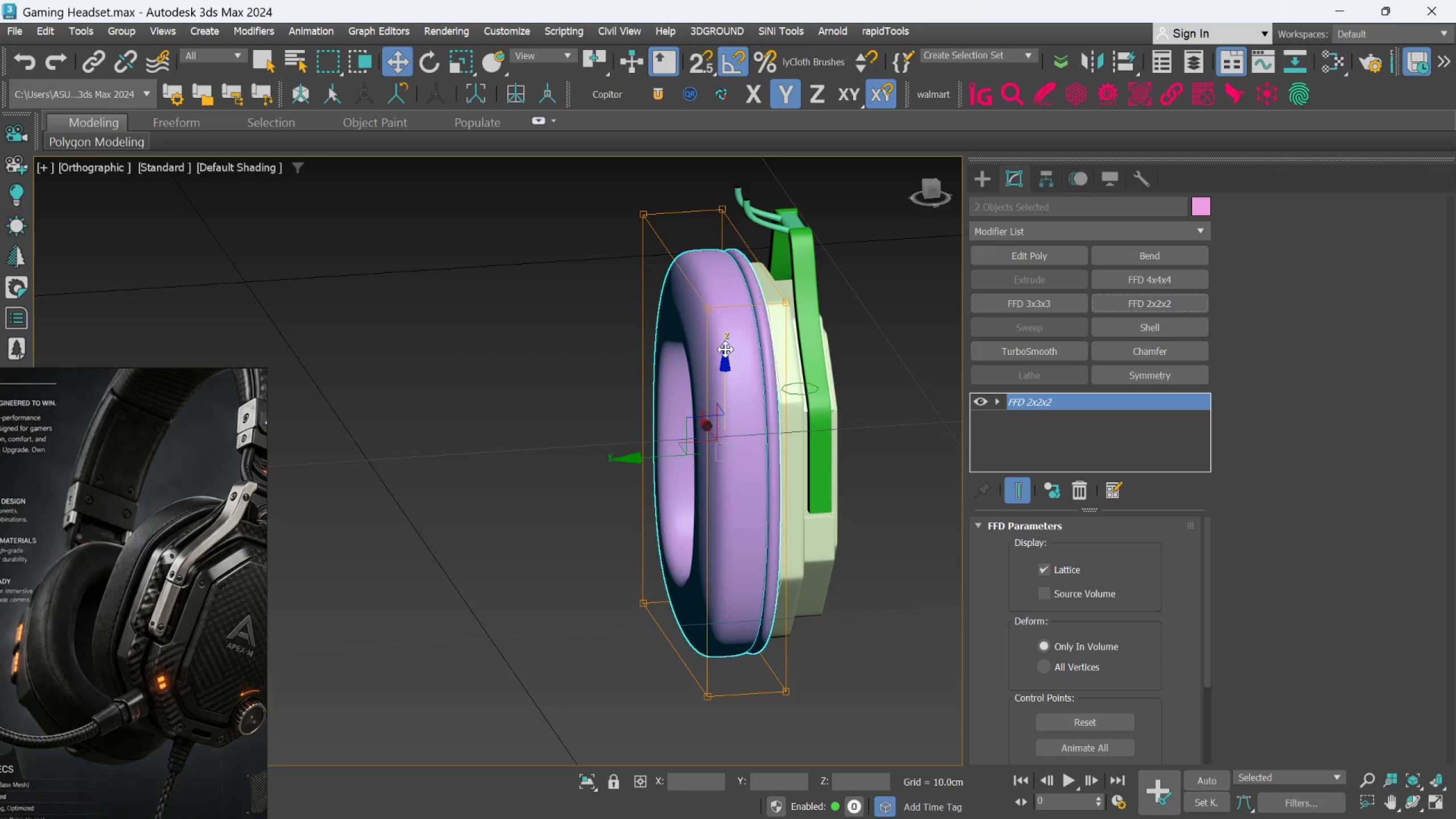 
hold_key(key=AltLeft, duration=0.84)
 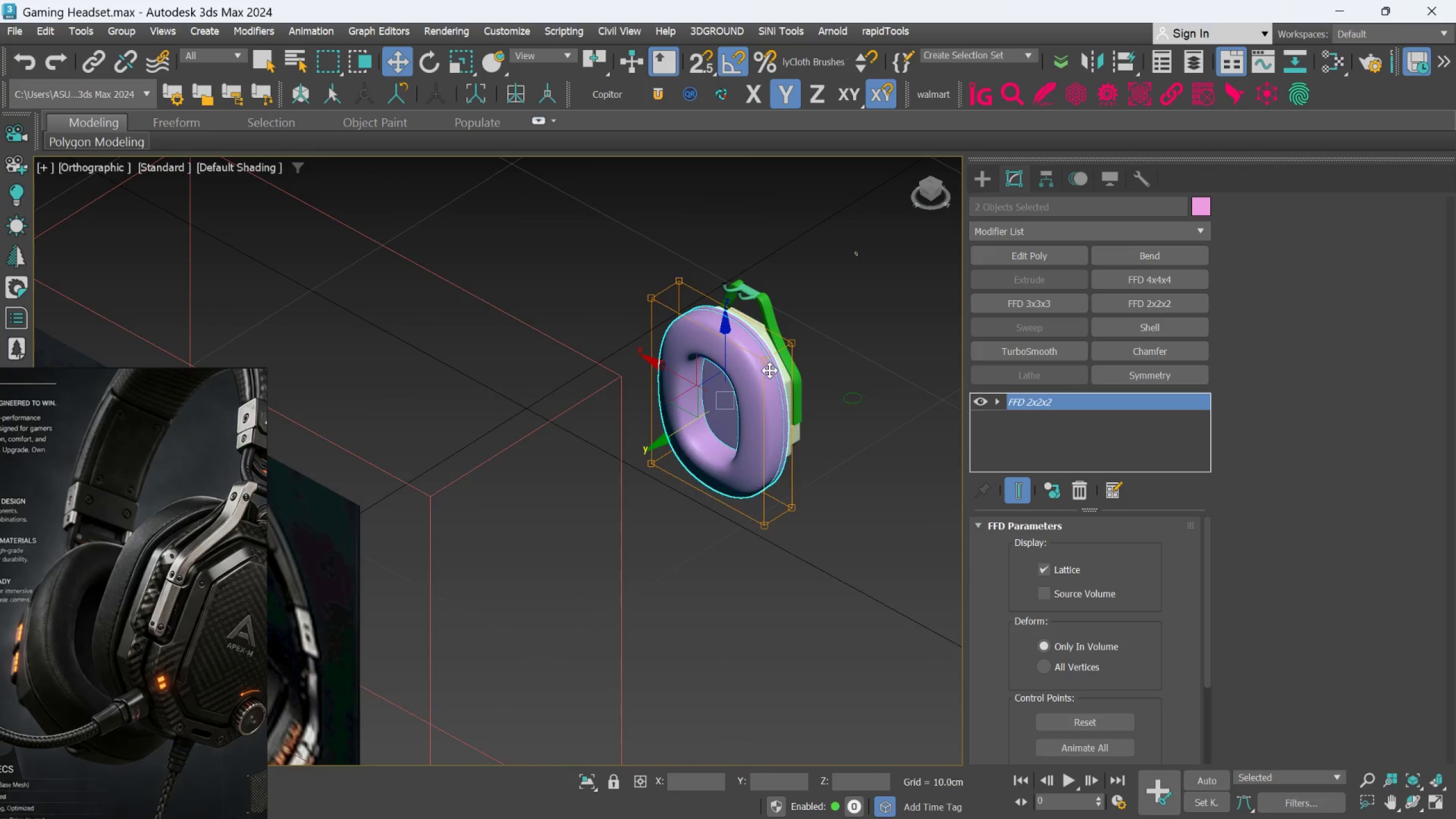 
scroll: coordinate [725, 349], scroll_direction: down, amount: 2.0
 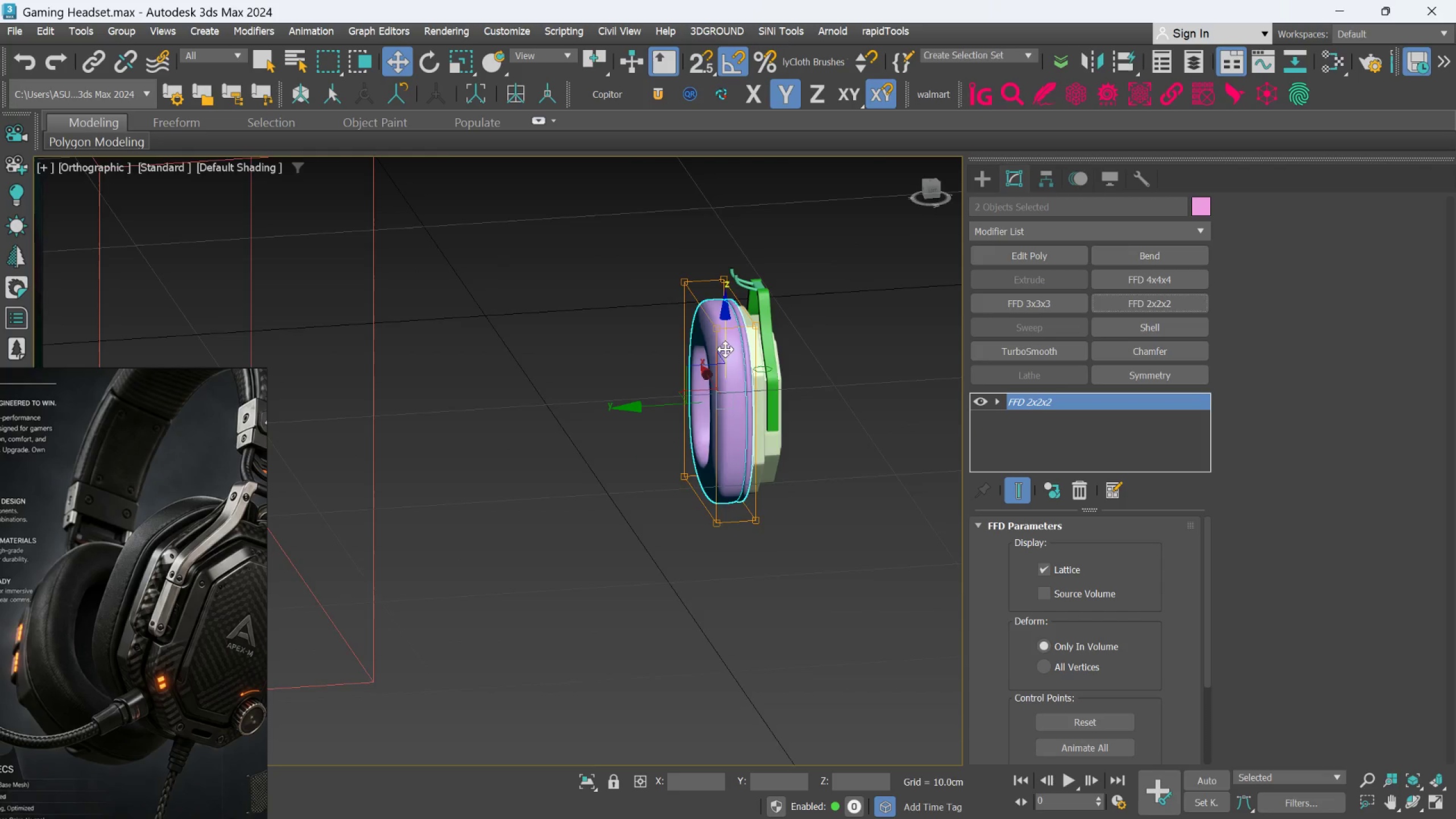 
hold_key(key=AltLeft, duration=1.5)
 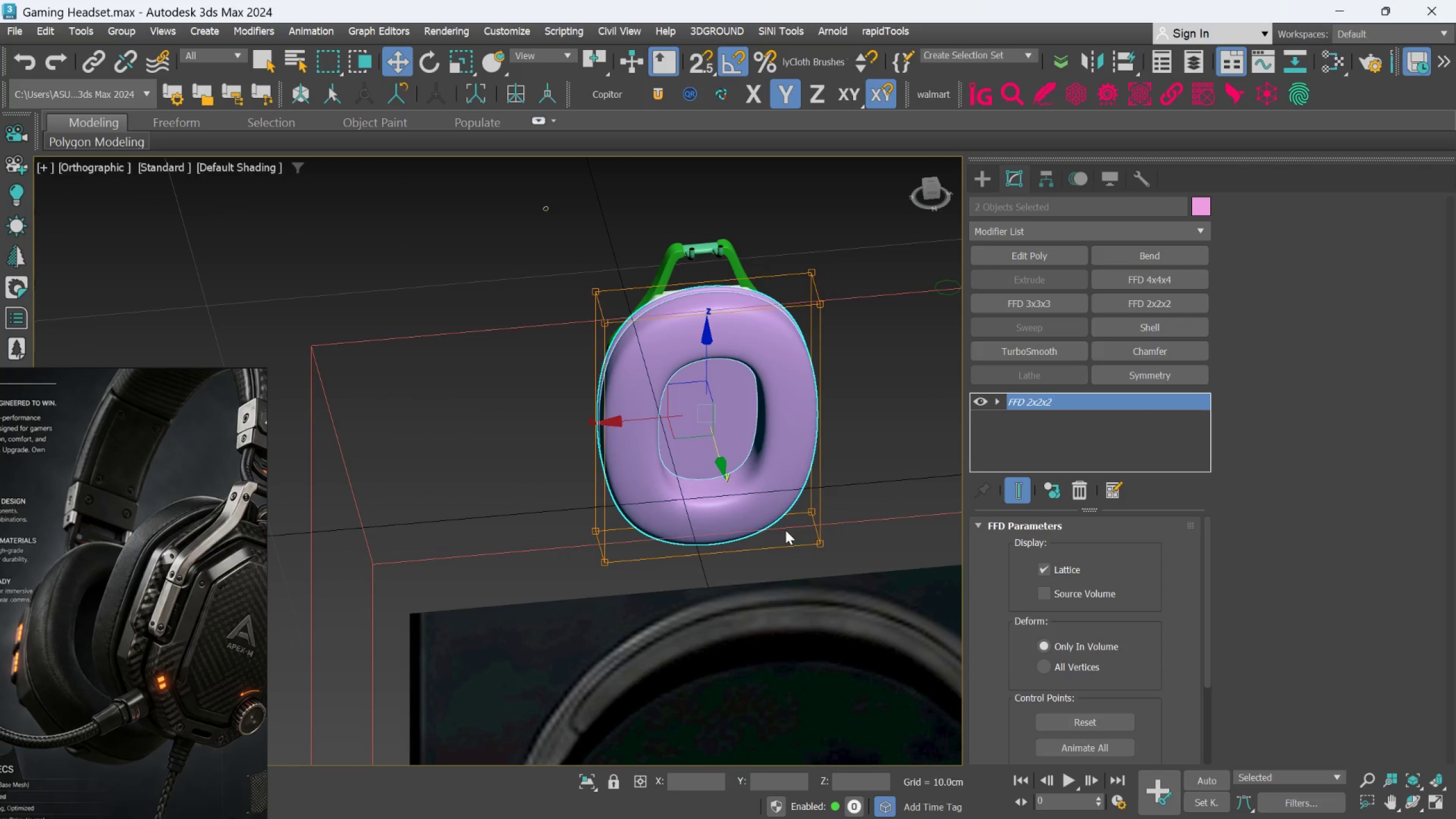 
scroll: coordinate [770, 370], scroll_direction: up, amount: 1.0
 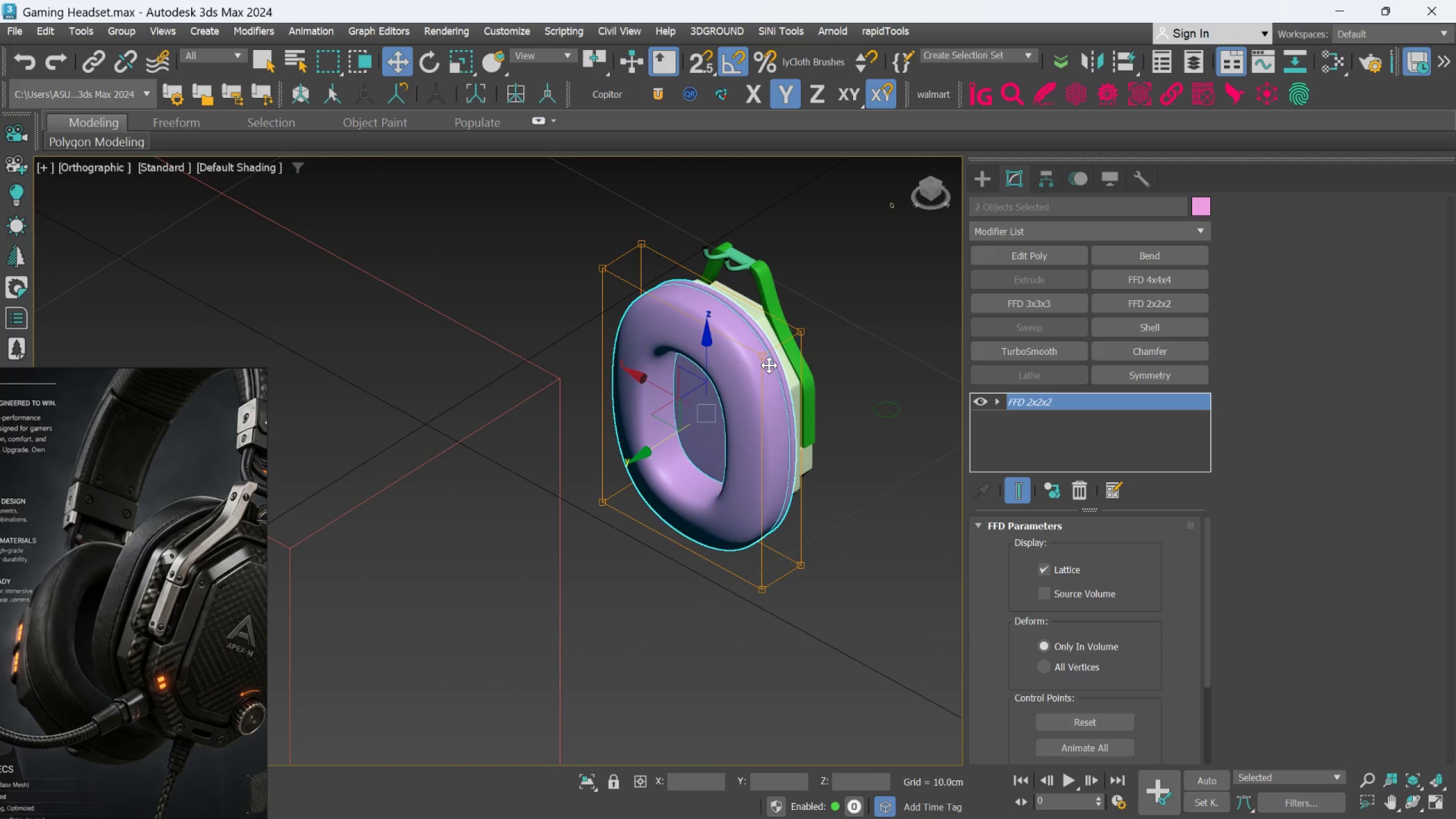 
key(Alt+AltLeft)
 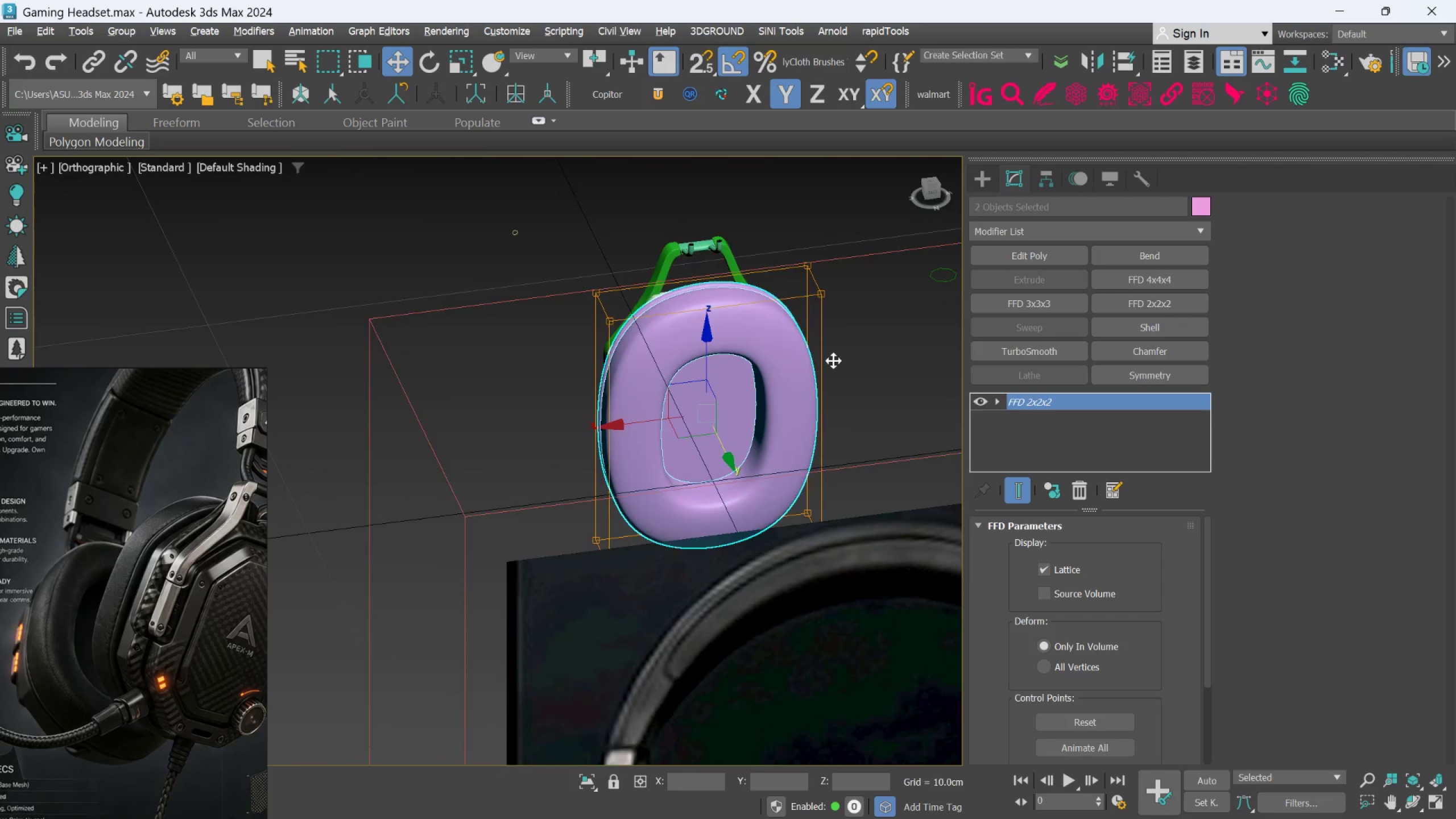 
key(Alt+AltLeft)
 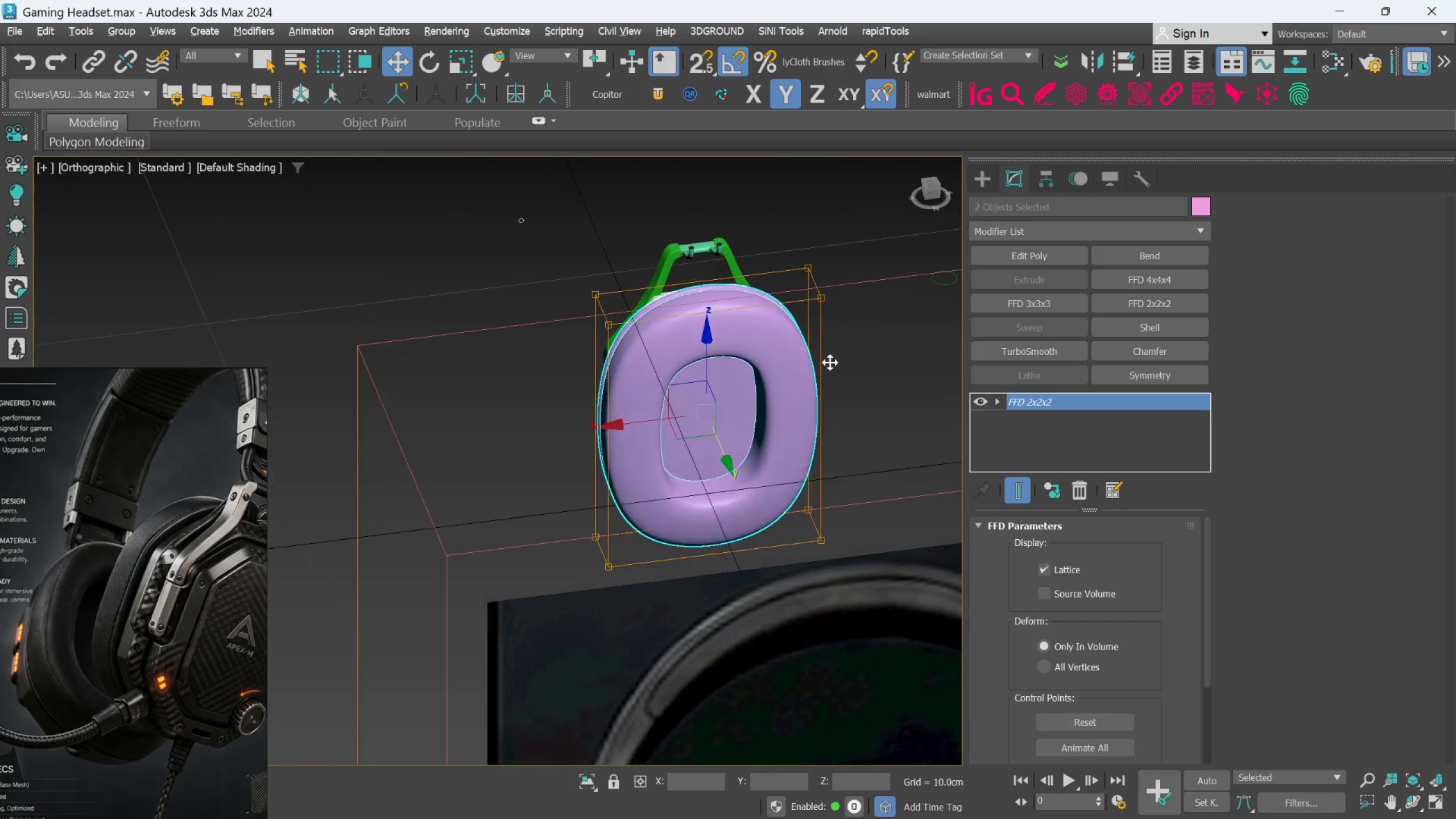 
key(Alt+AltLeft)
 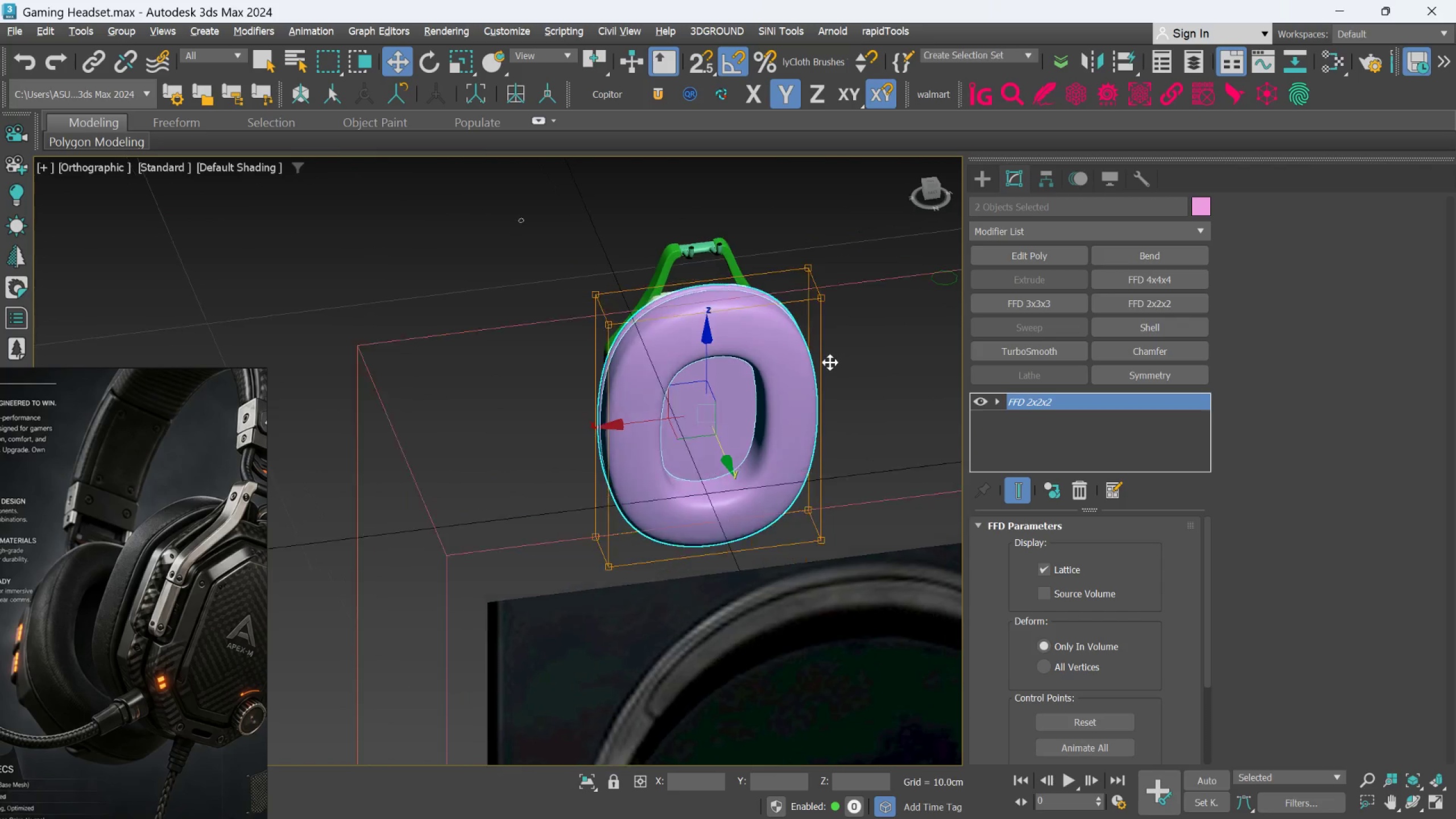 
key(Alt+AltLeft)
 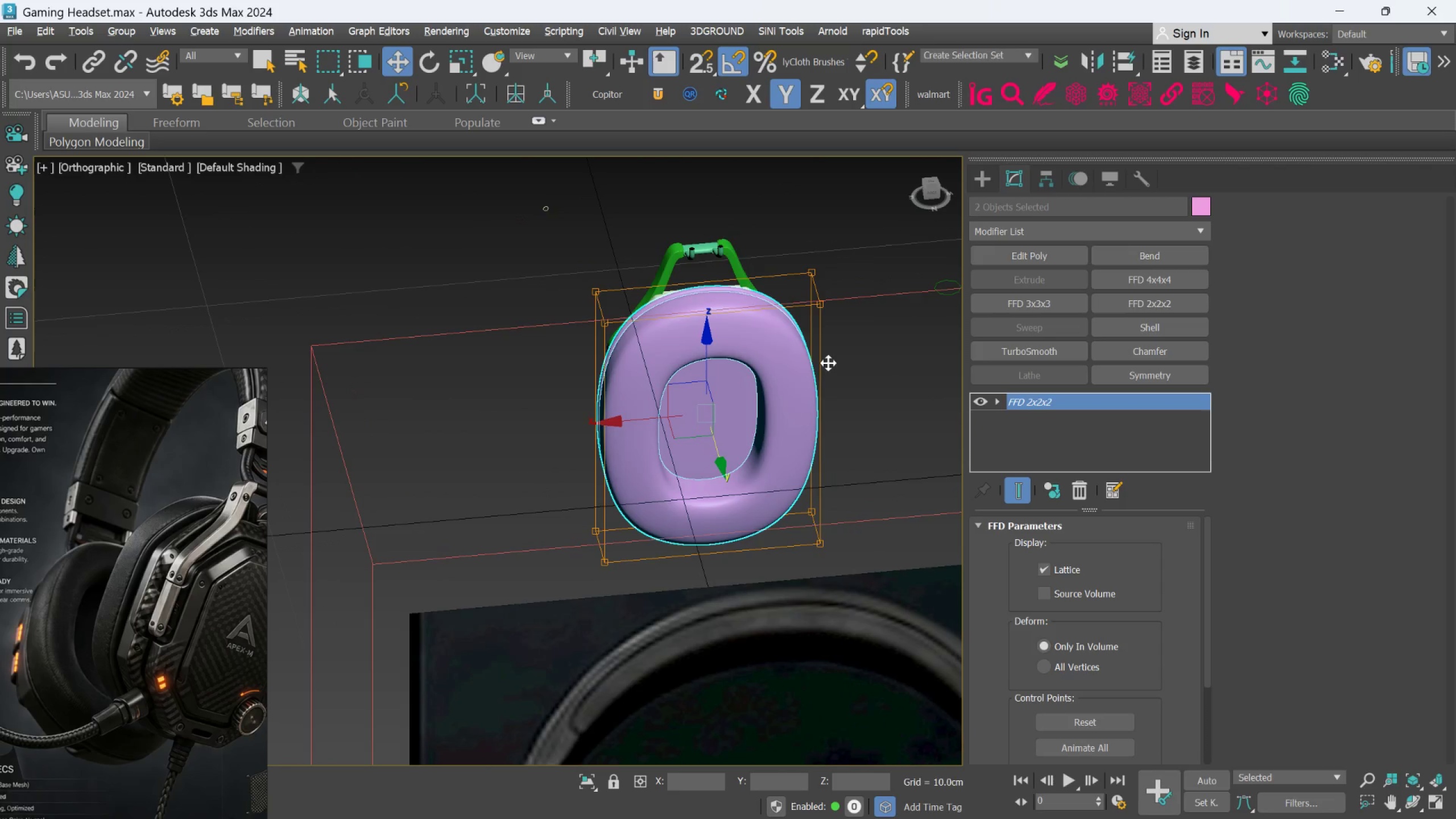 
key(Alt+AltLeft)
 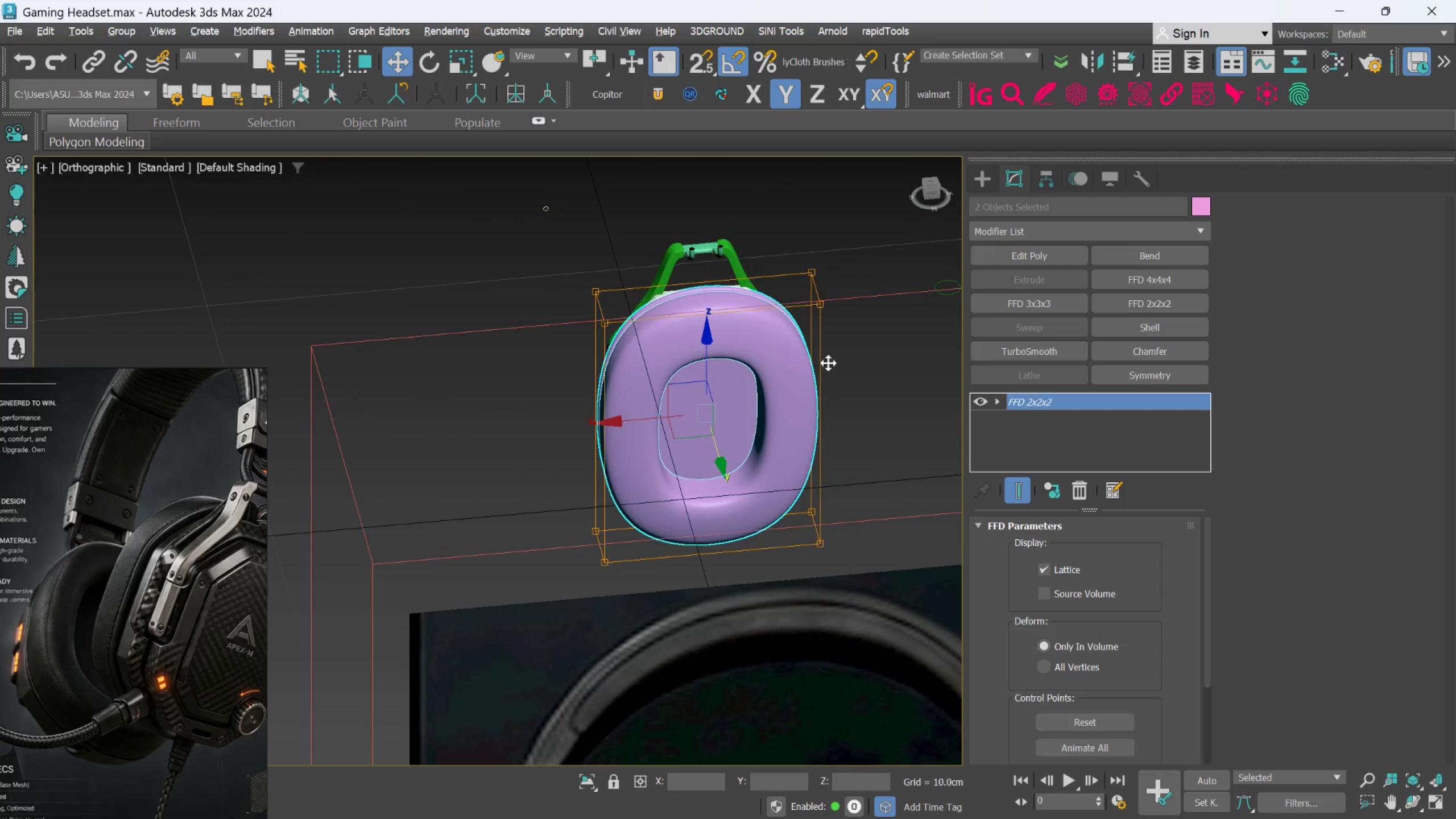 
key(Alt+AltLeft)
 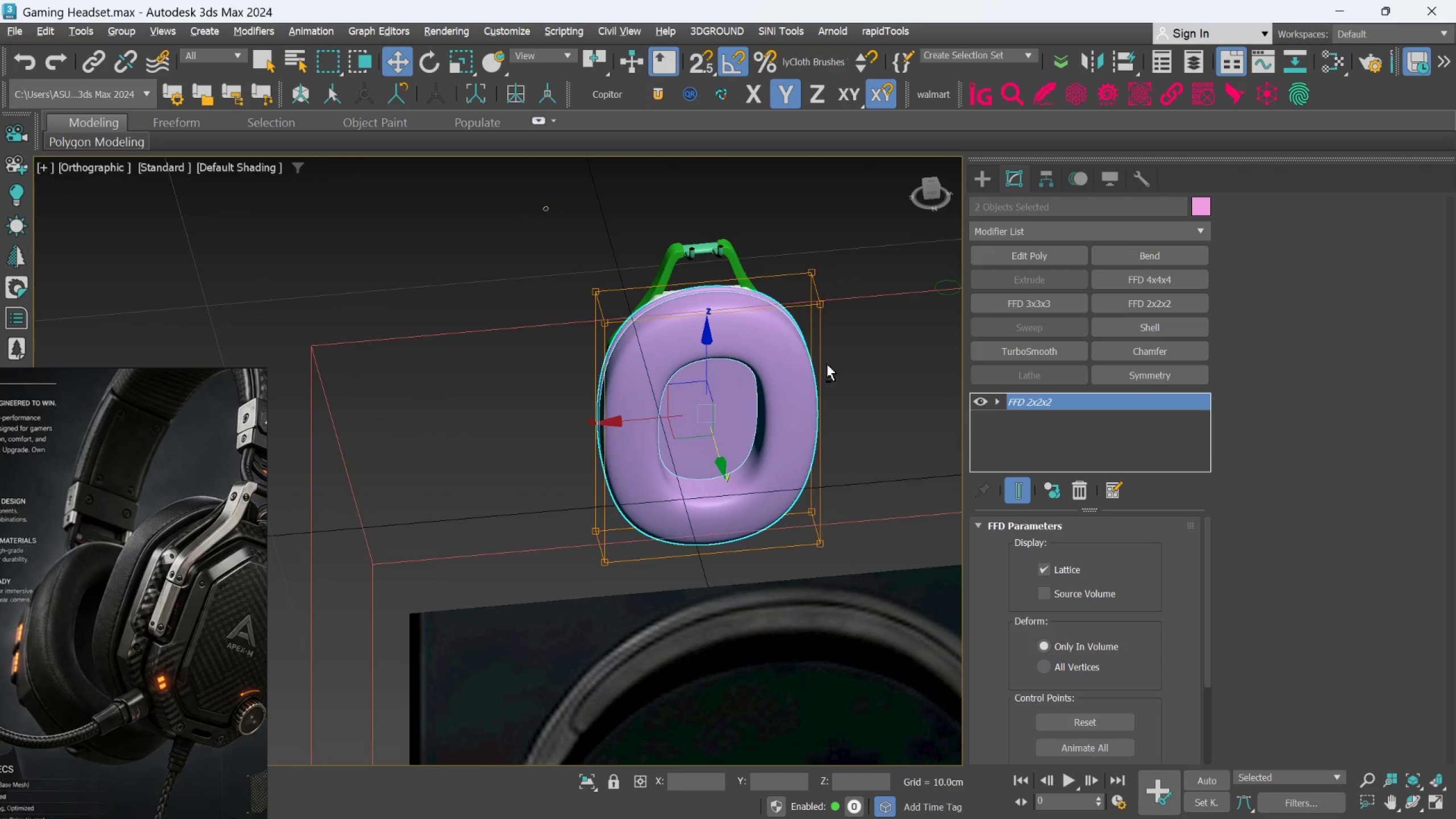 
key(Alt+AltLeft)
 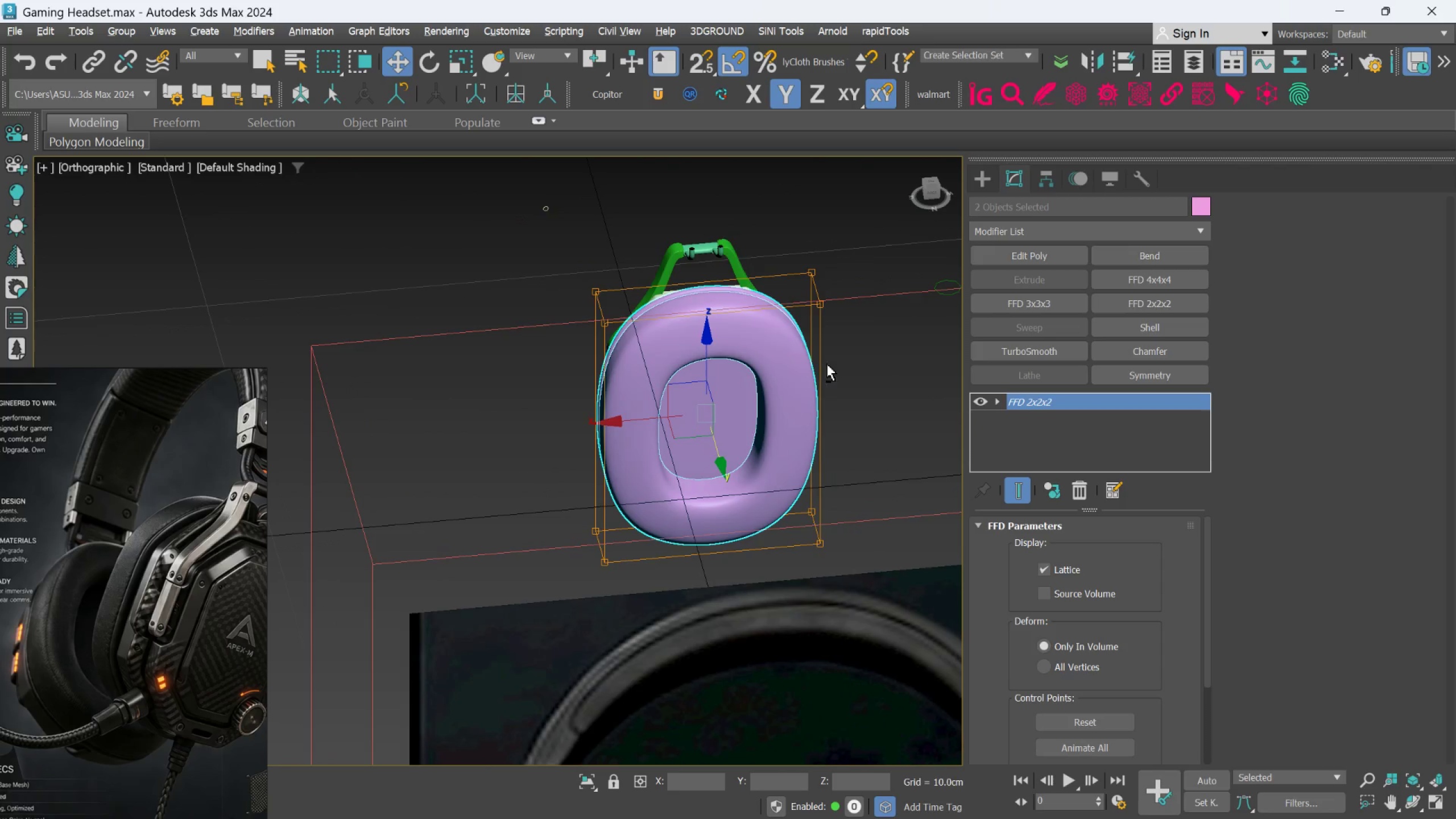 
key(Alt+AltLeft)
 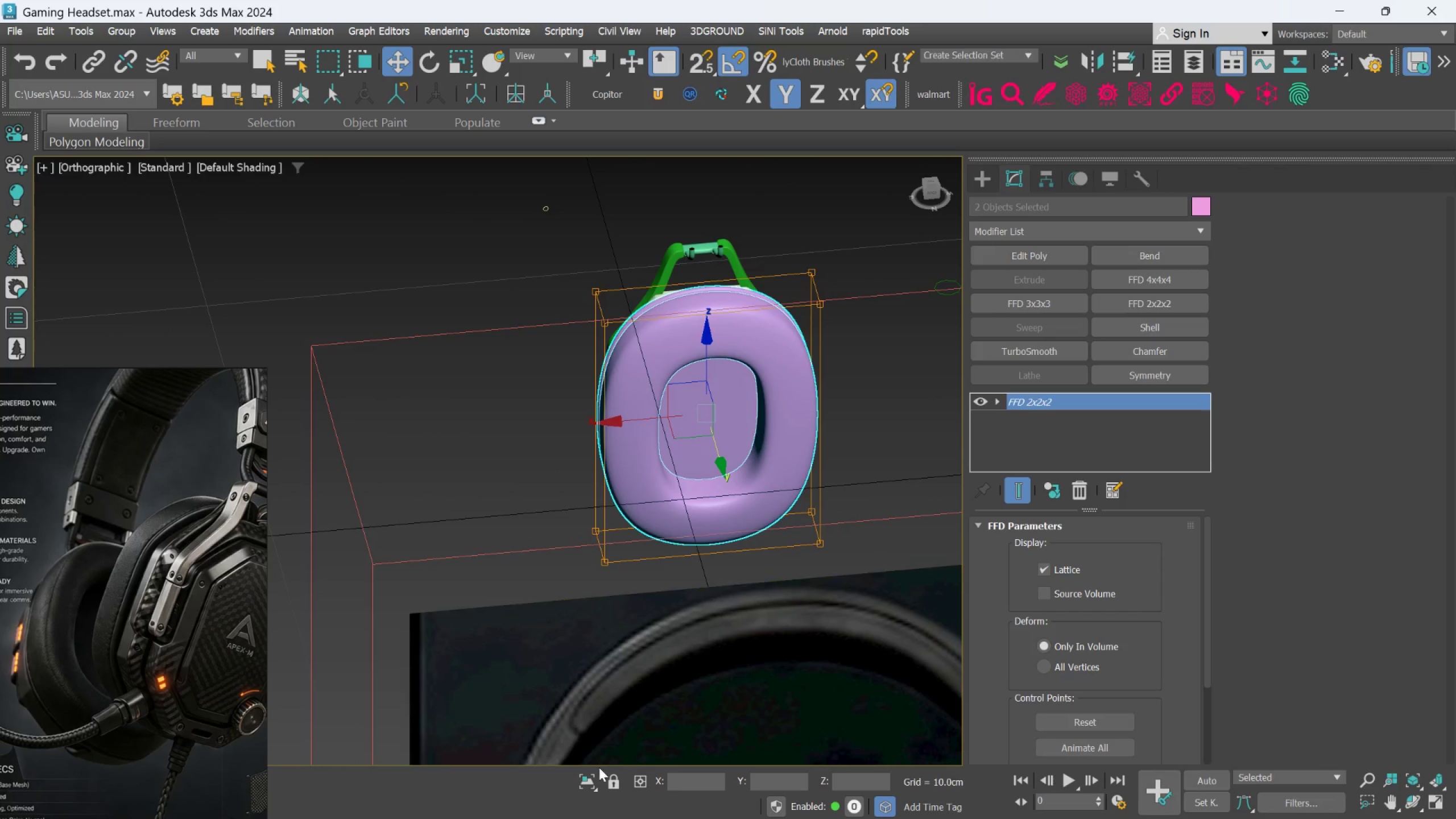 
left_click([594, 780])
 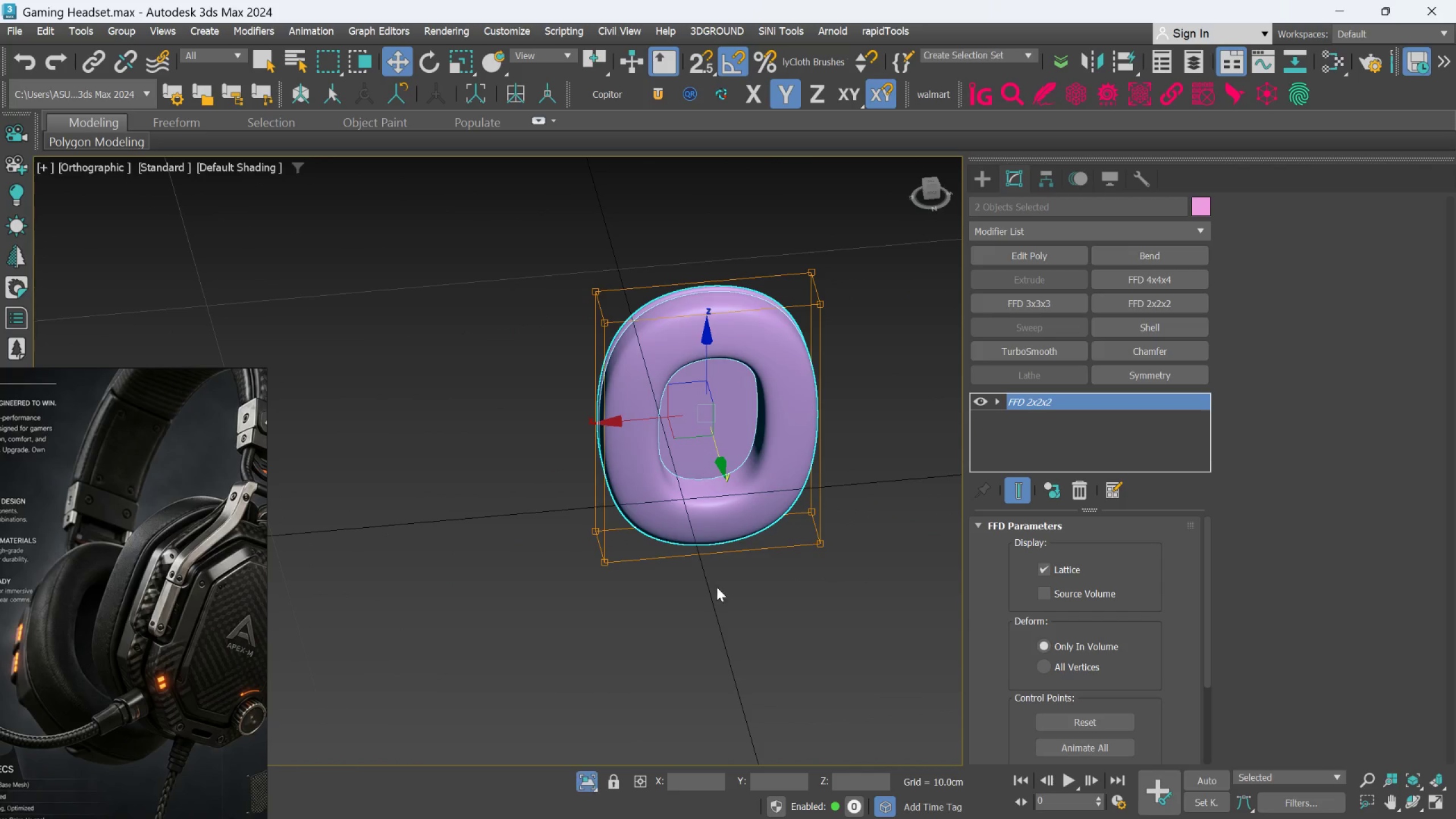 
hold_key(key=AltLeft, duration=1.01)
 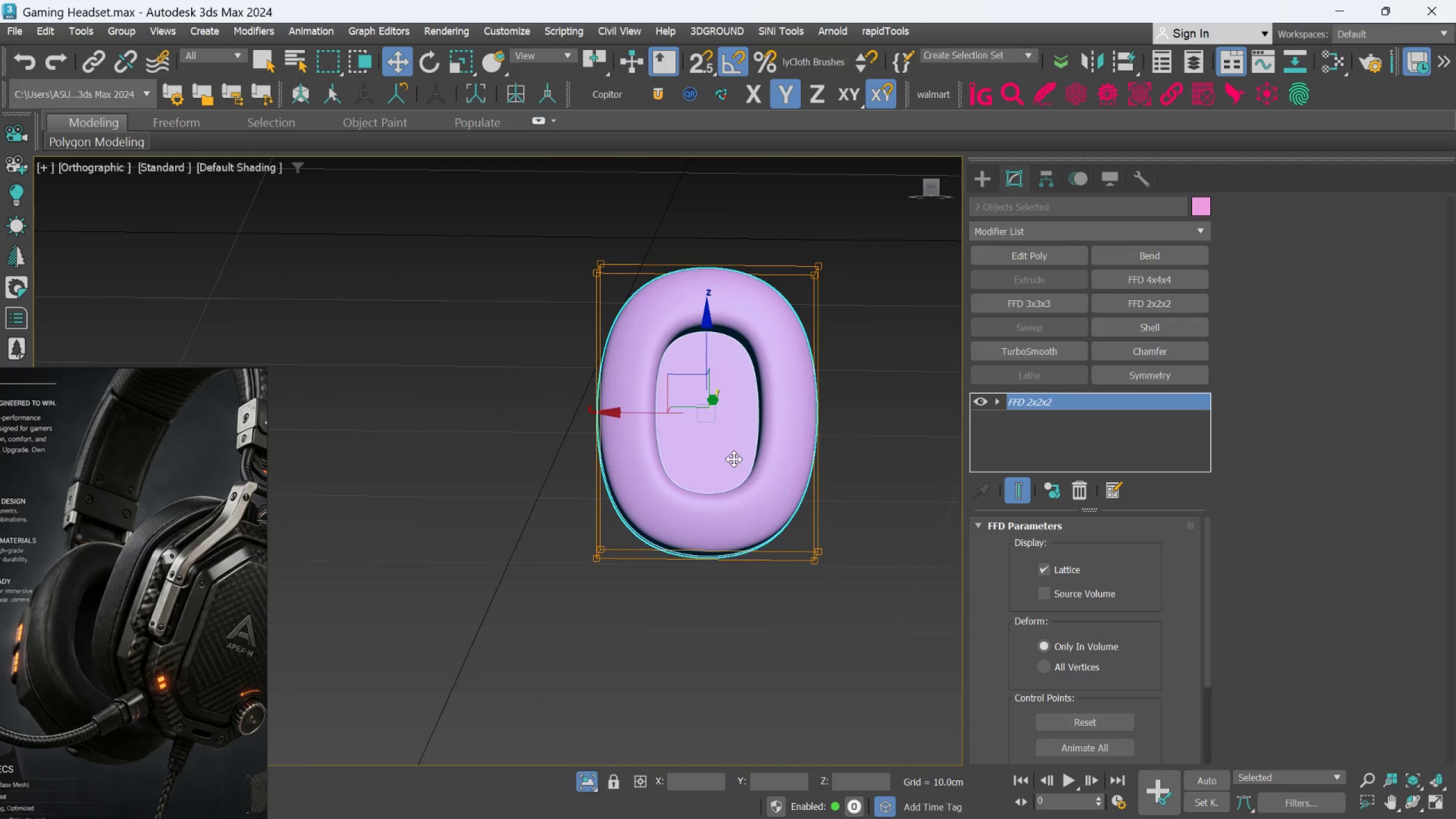 
hold_key(key=AltLeft, duration=1.5)
 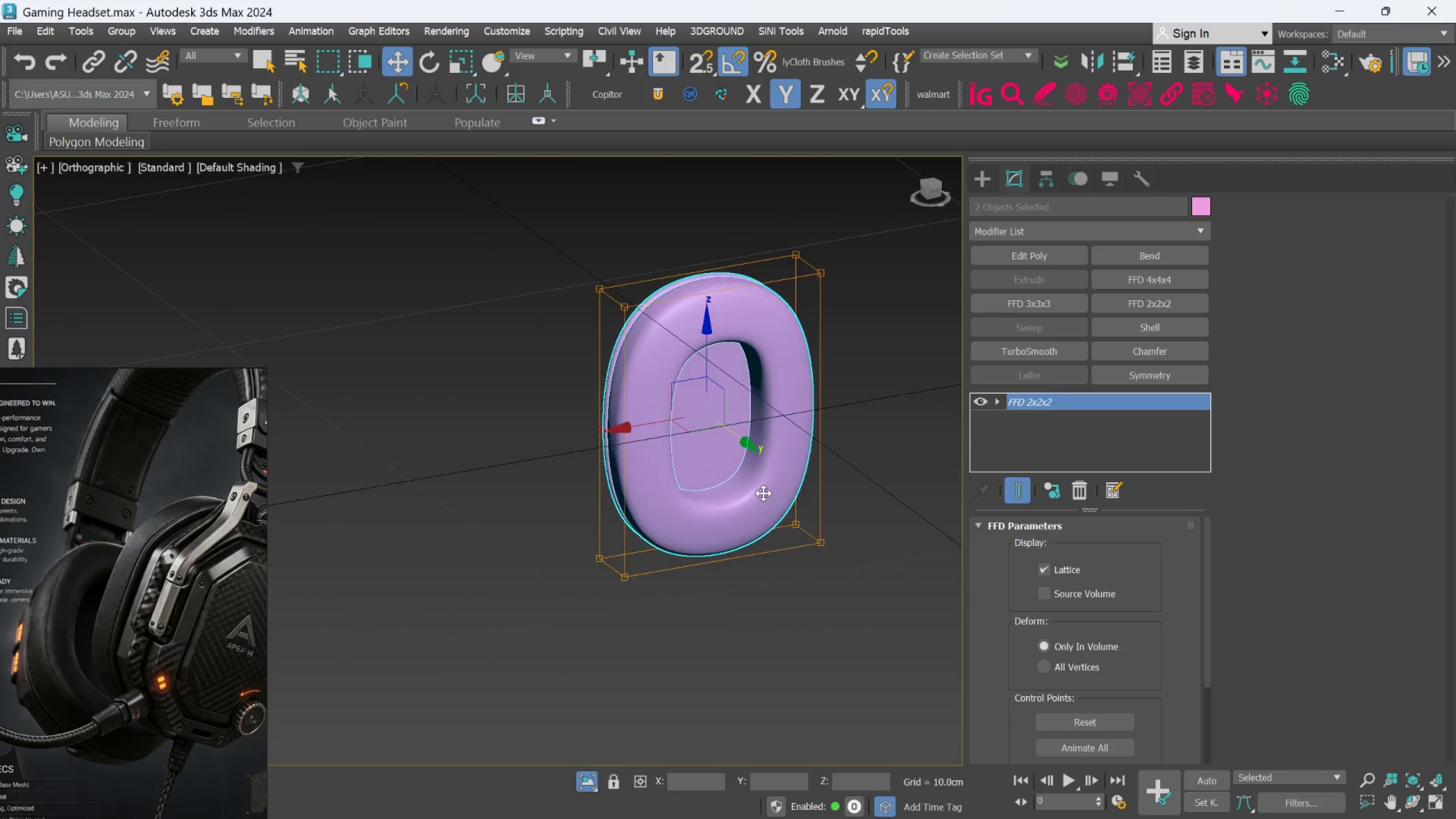 
hold_key(key=AltLeft, duration=0.7)
 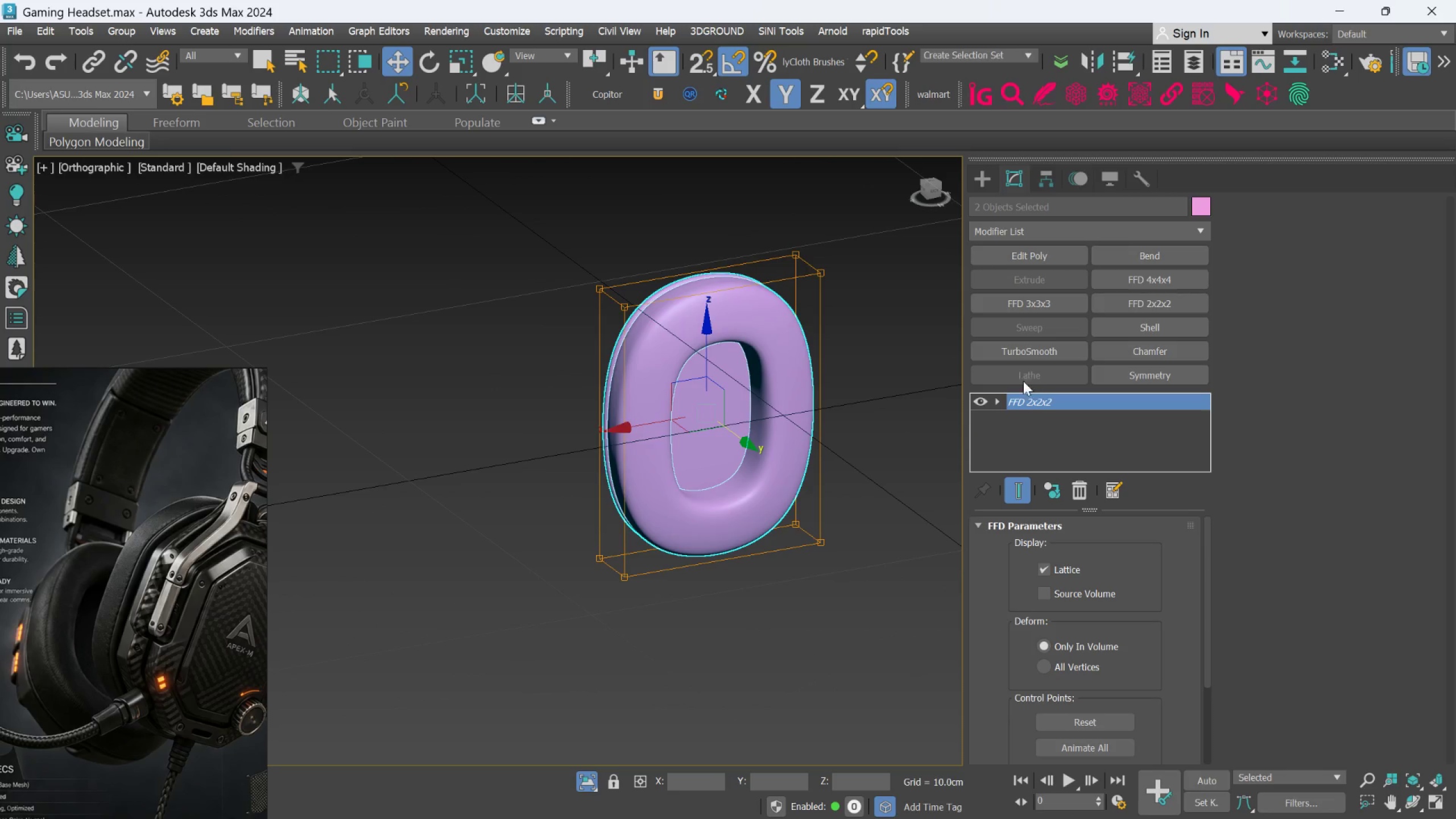 
left_click([995, 399])
 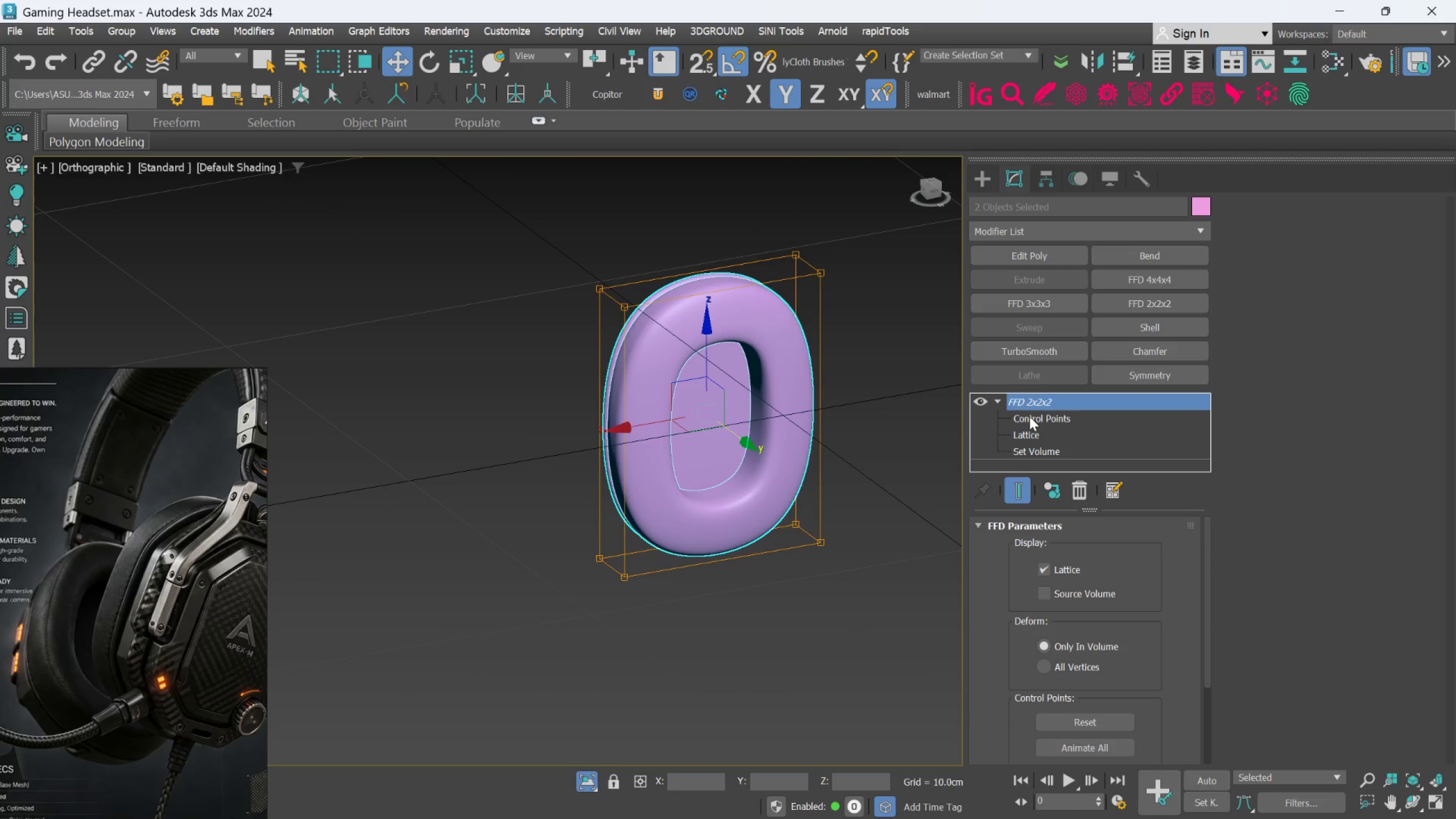 
key(Control+Z)
 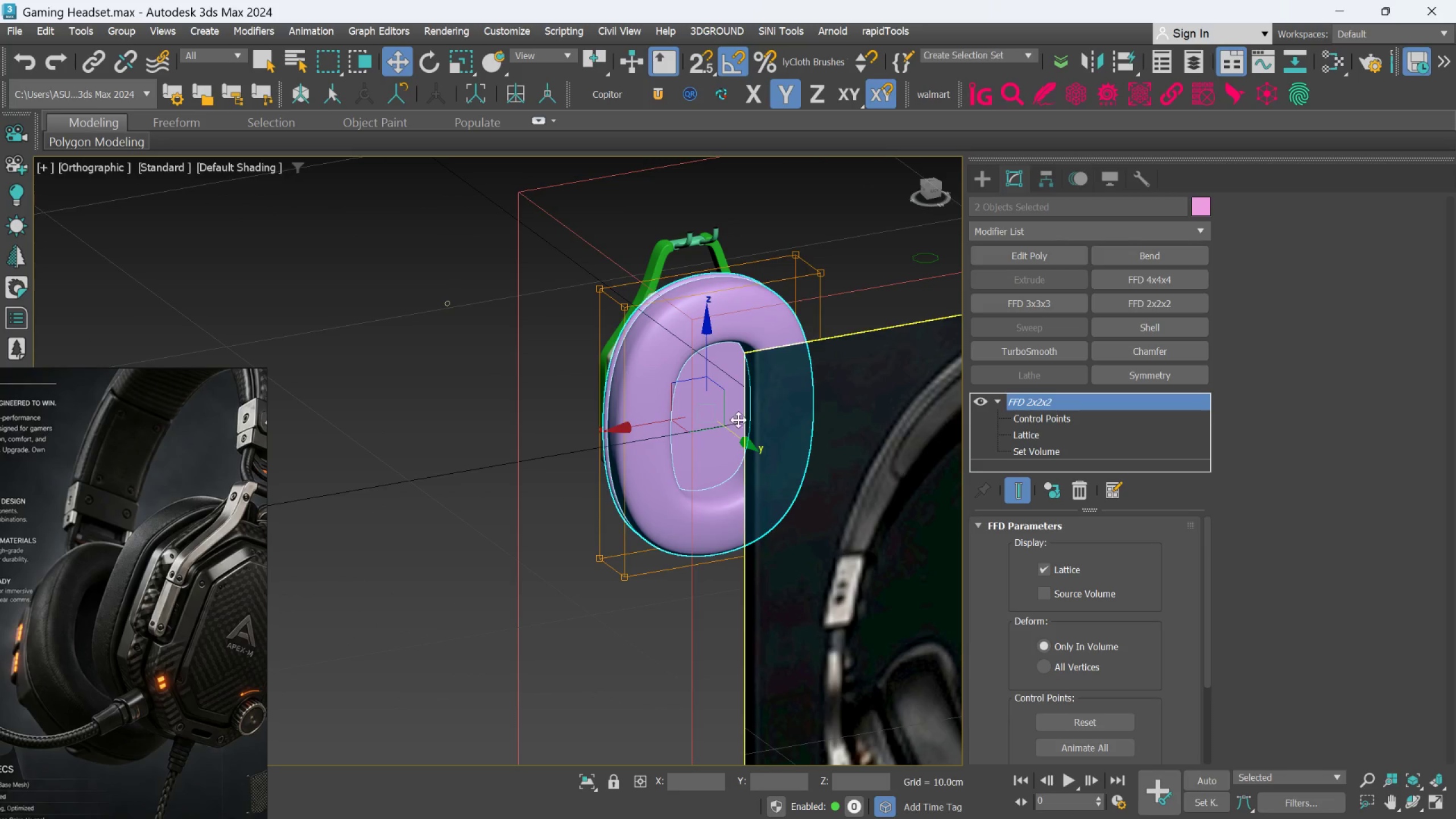 
hold_key(key=AltLeft, duration=1.22)
 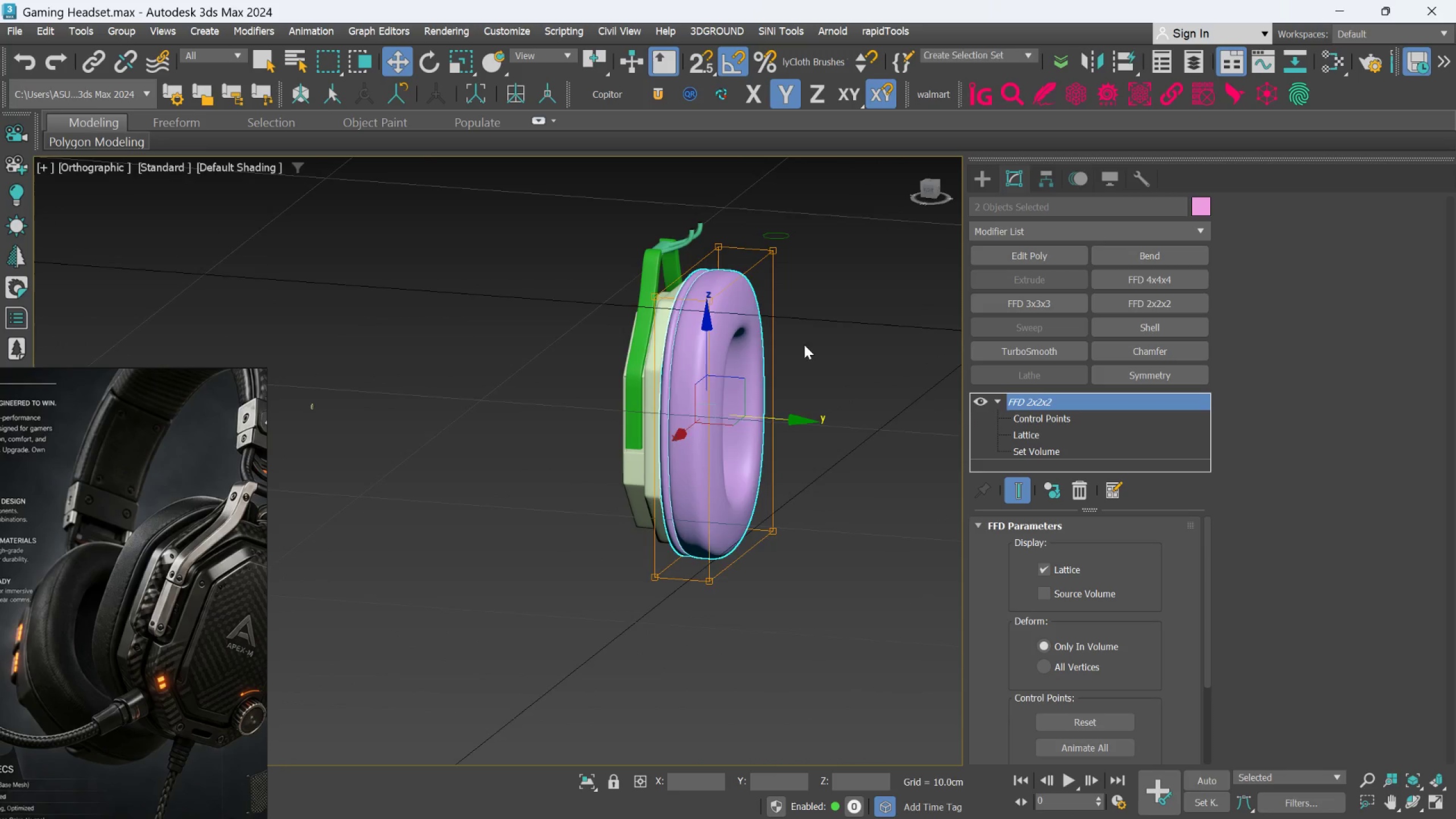 
hold_key(key=AltLeft, duration=1.39)
 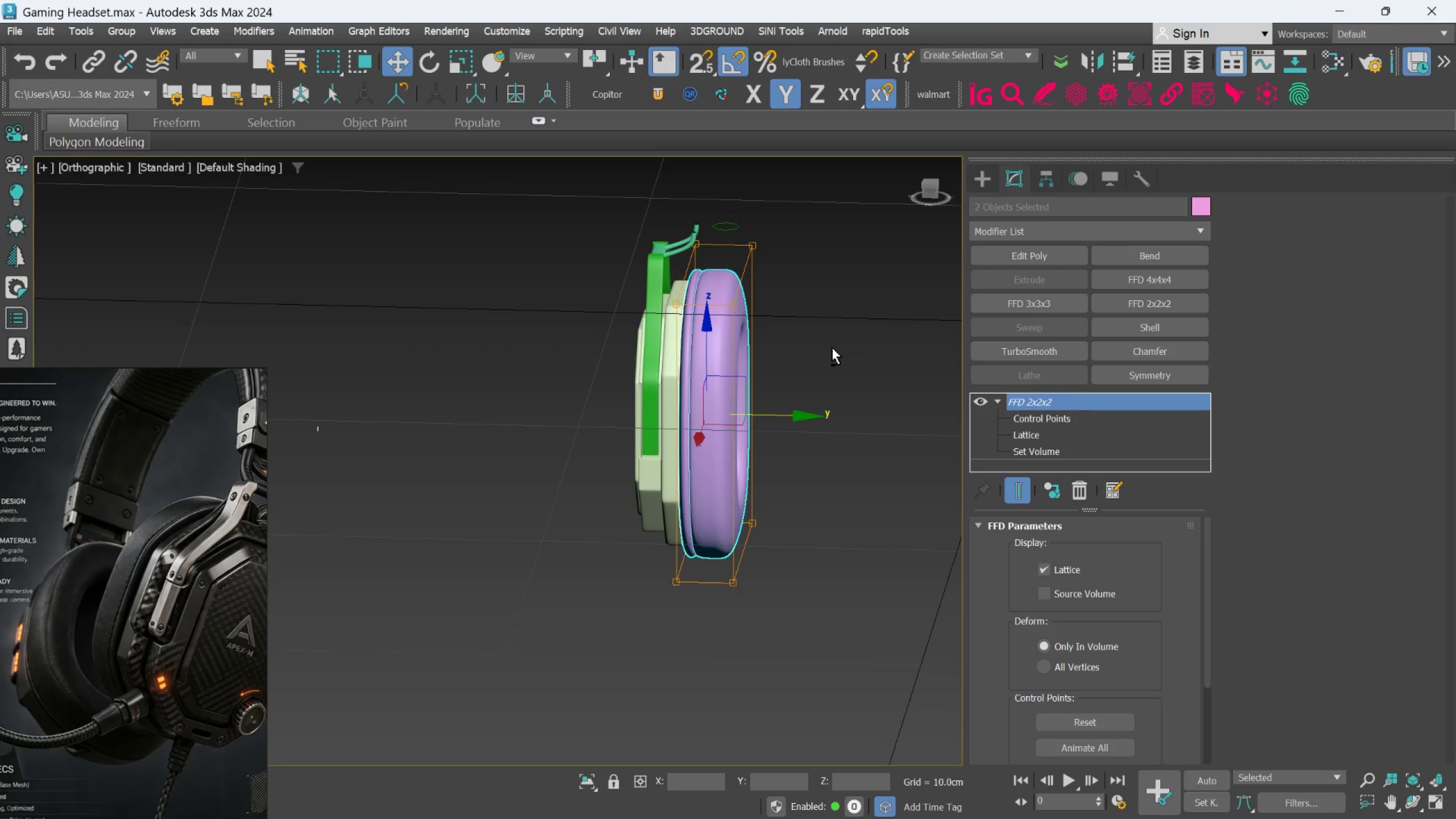 
key(L)
 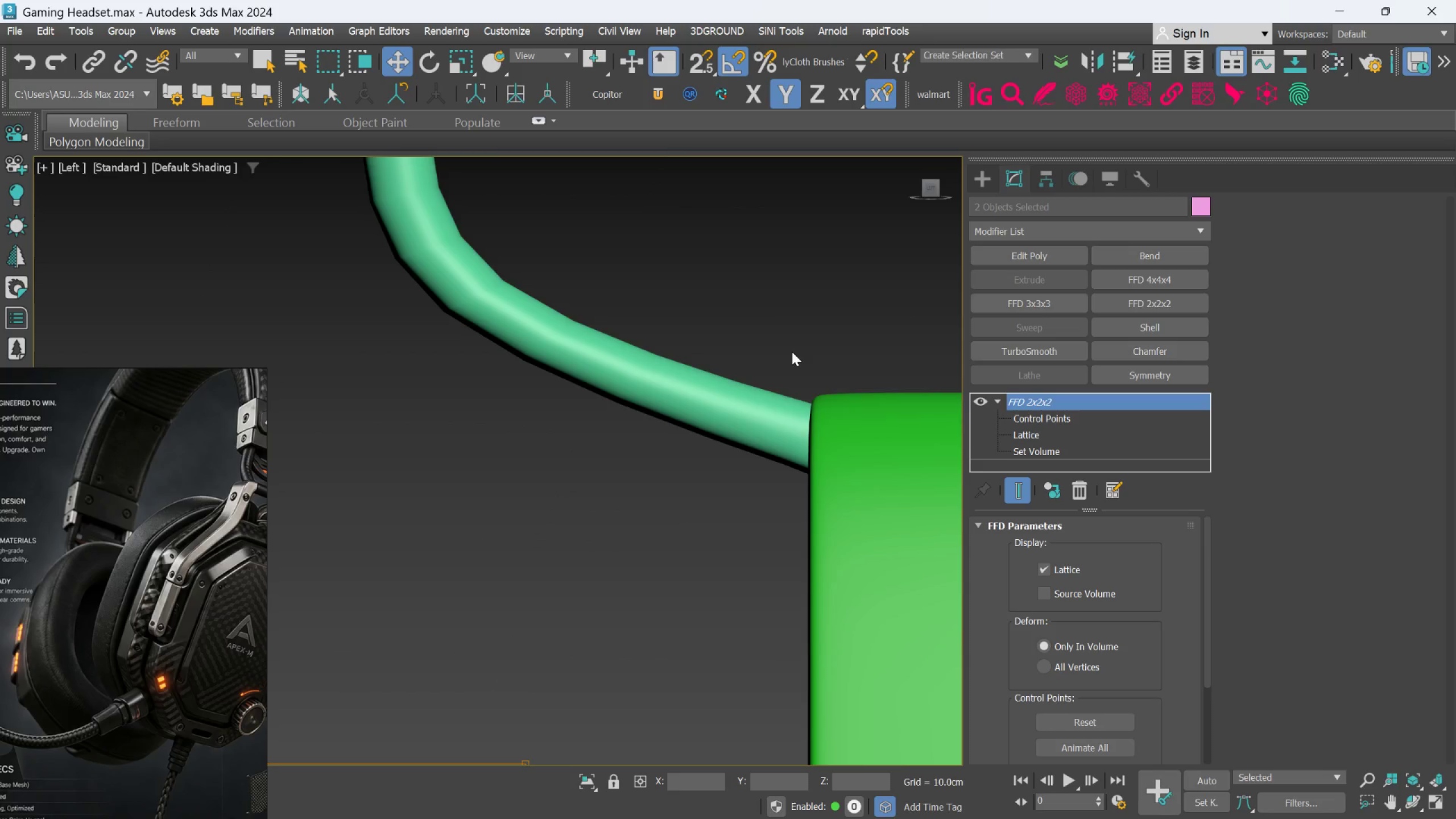 
scroll: coordinate [728, 318], scroll_direction: down, amount: 8.0
 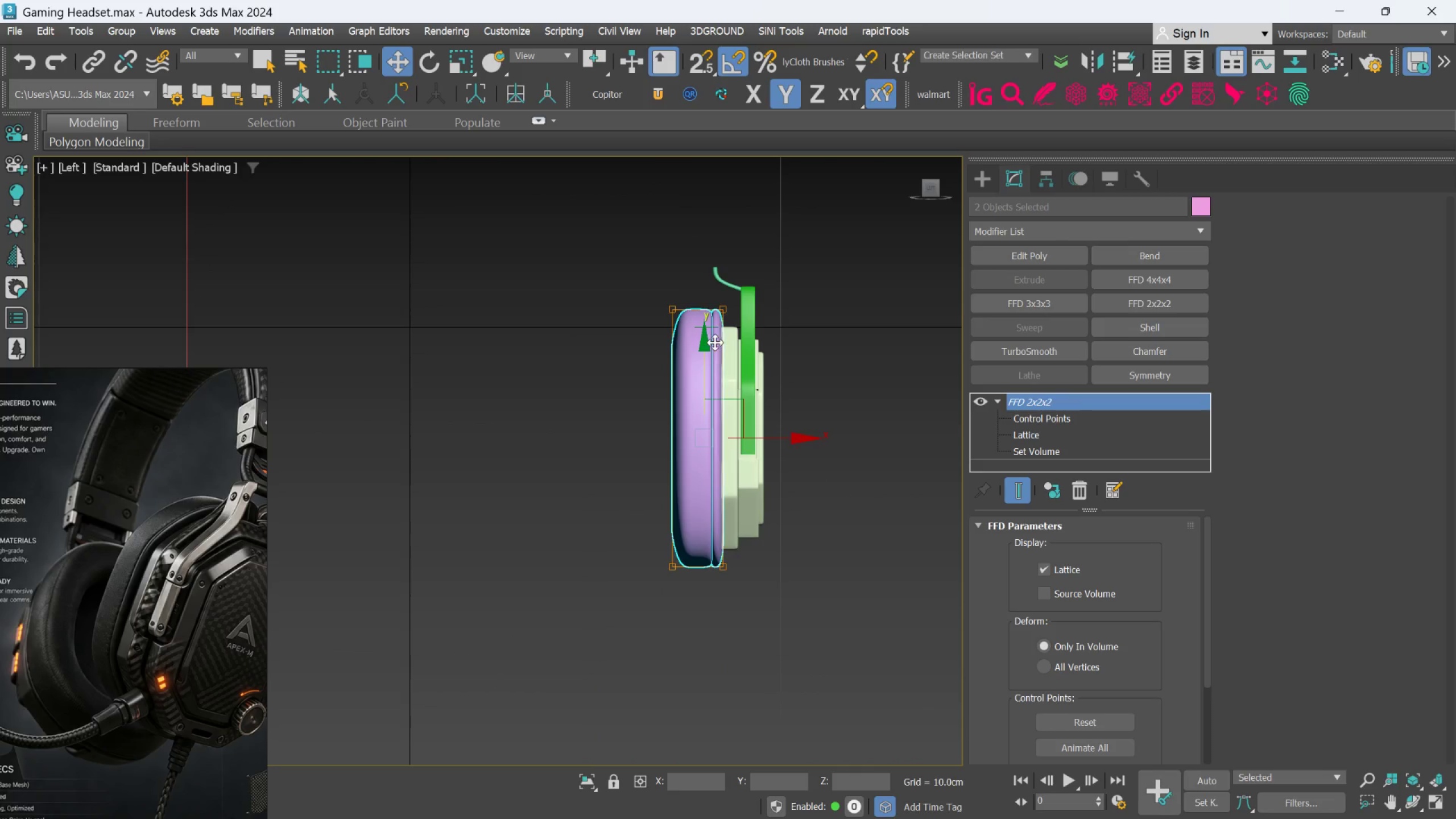 
scroll: coordinate [715, 342], scroll_direction: up, amount: 1.0
 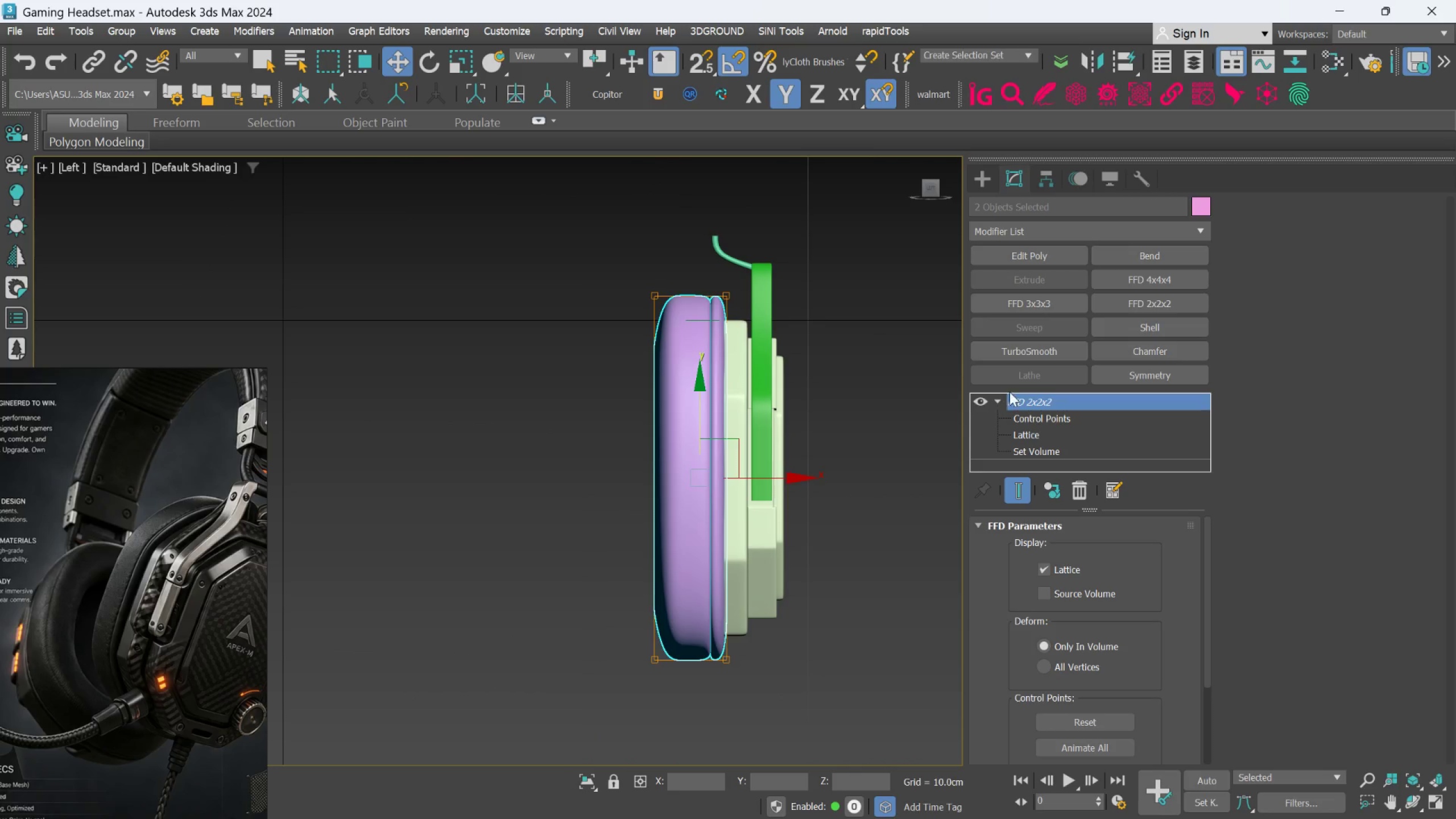 
left_click([1043, 413])
 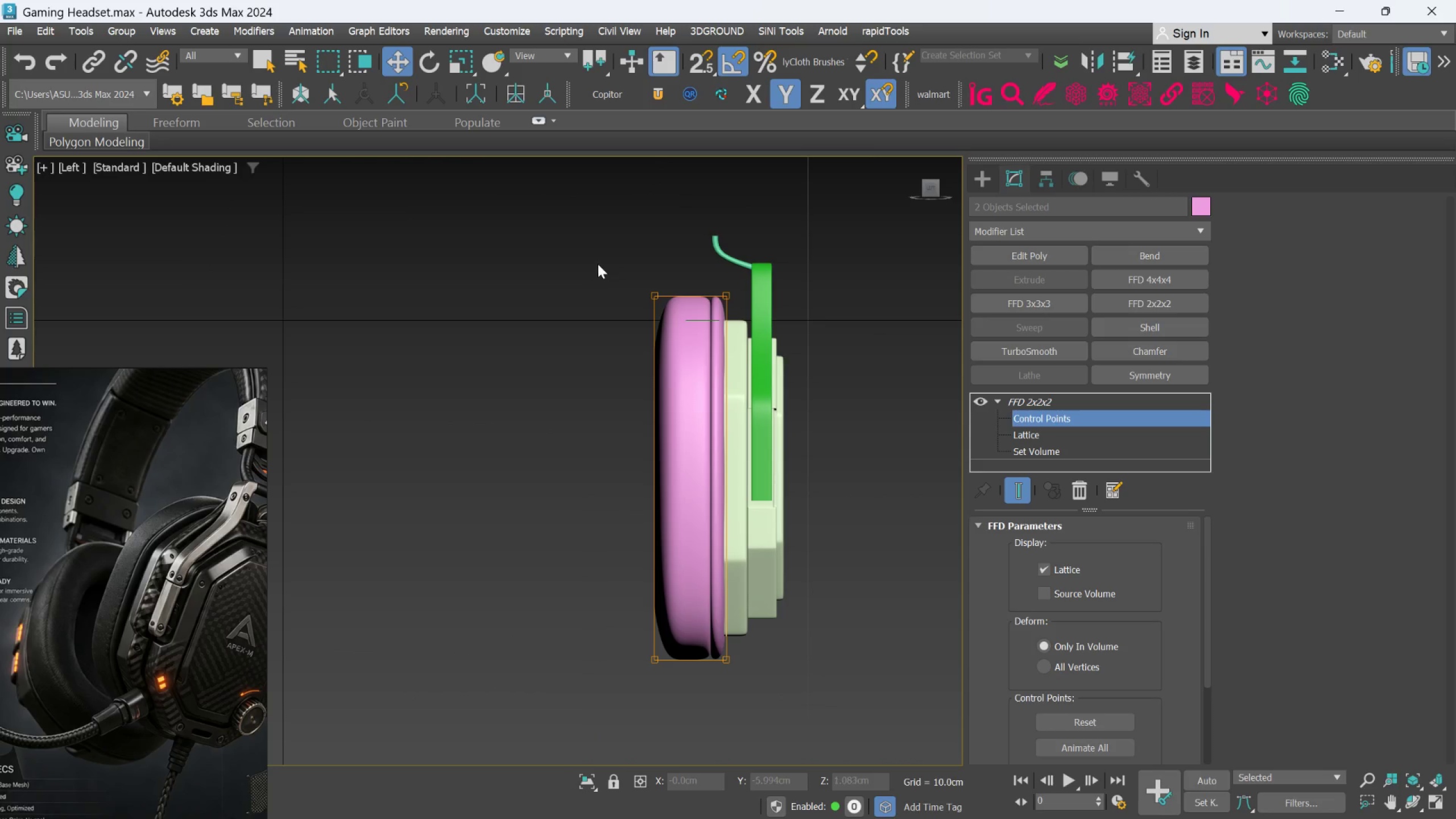 
hold_key(key=ControlLeft, duration=0.78)
left_click_drag(start_coordinate=[599, 255], to_coordinate=[754, 307])
 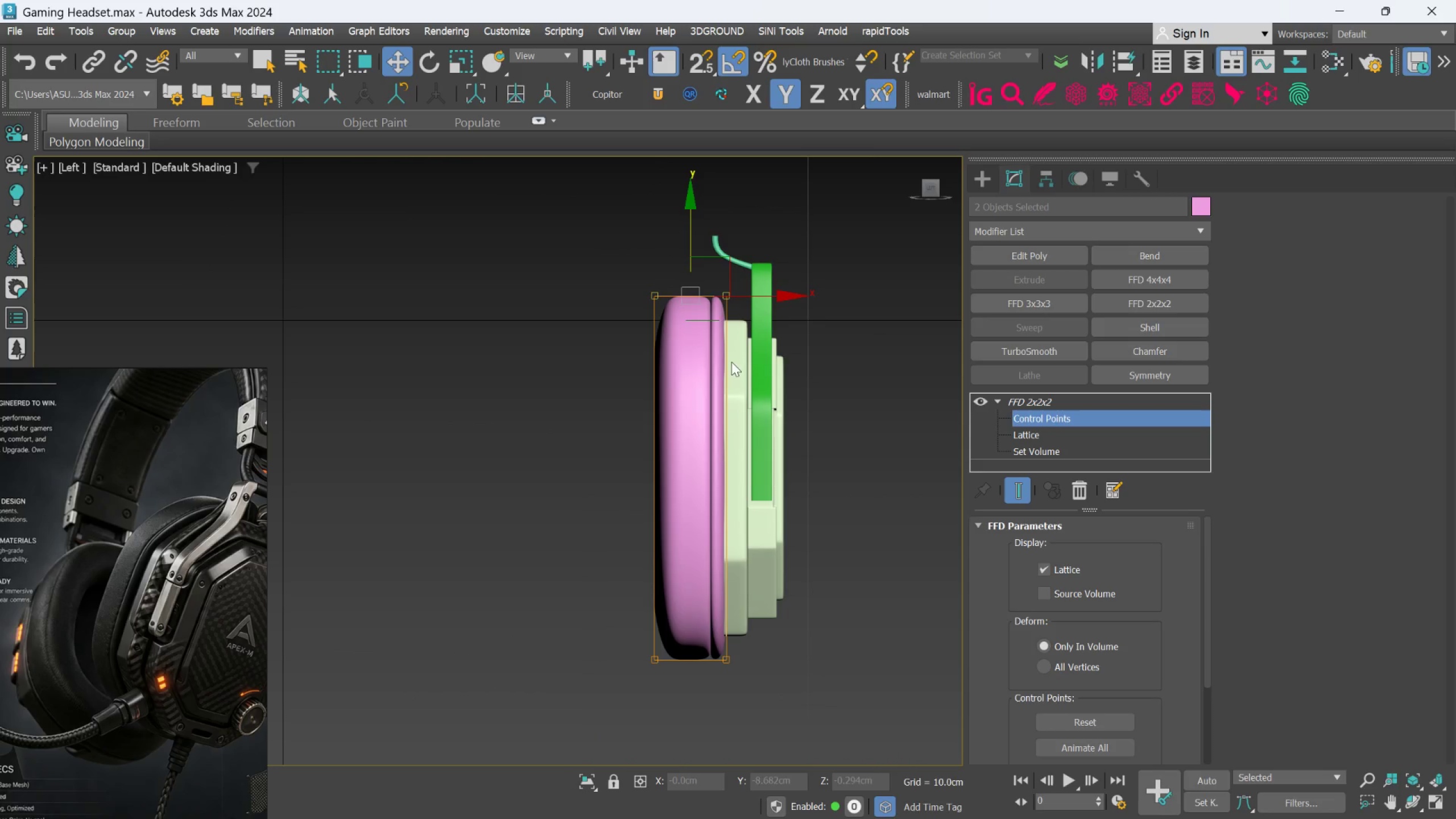 
hold_key(key=ControlLeft, duration=1.28)
left_click_drag(start_coordinate=[562, 522], to_coordinate=[776, 681])
 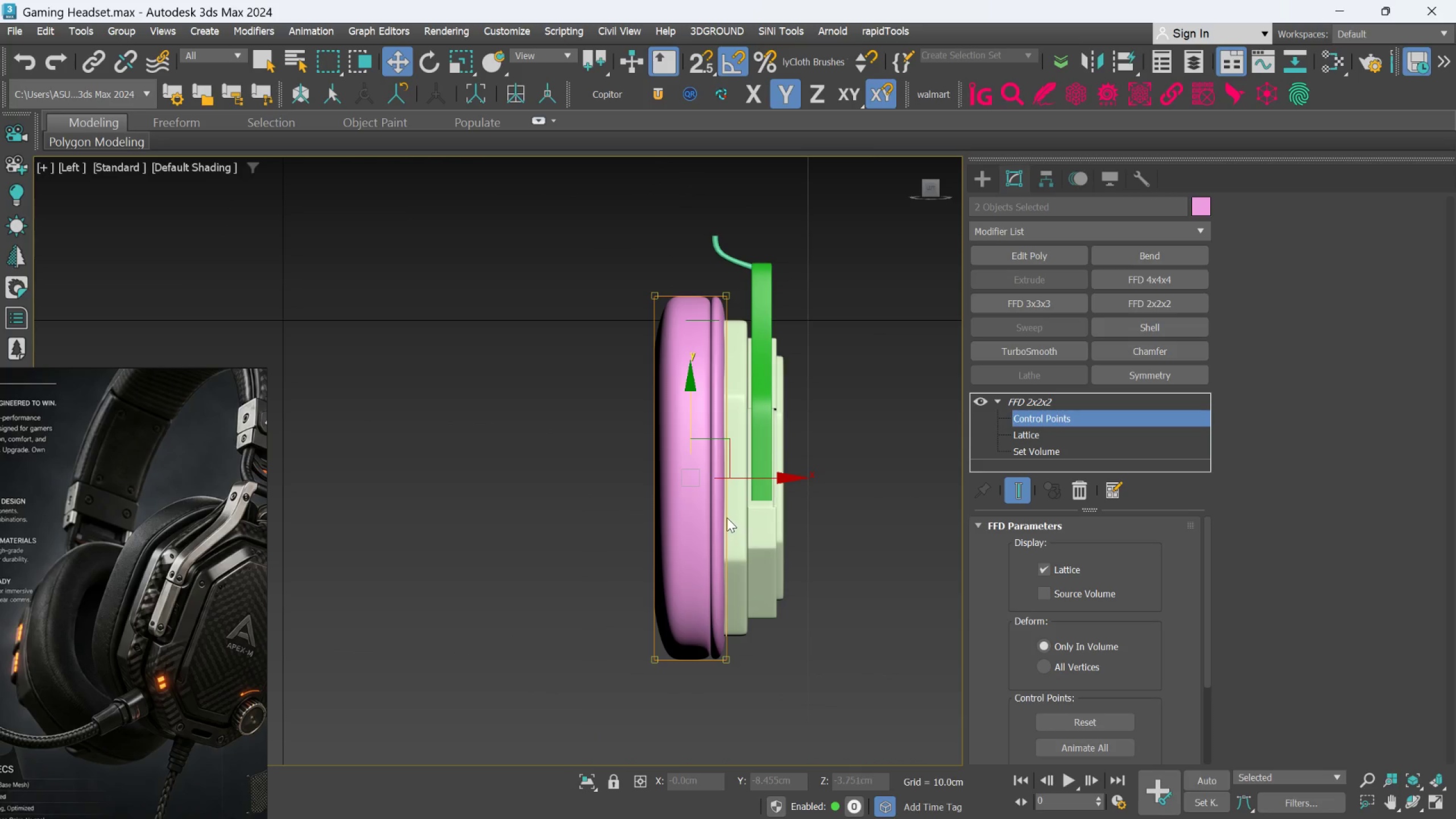 
key(R)
 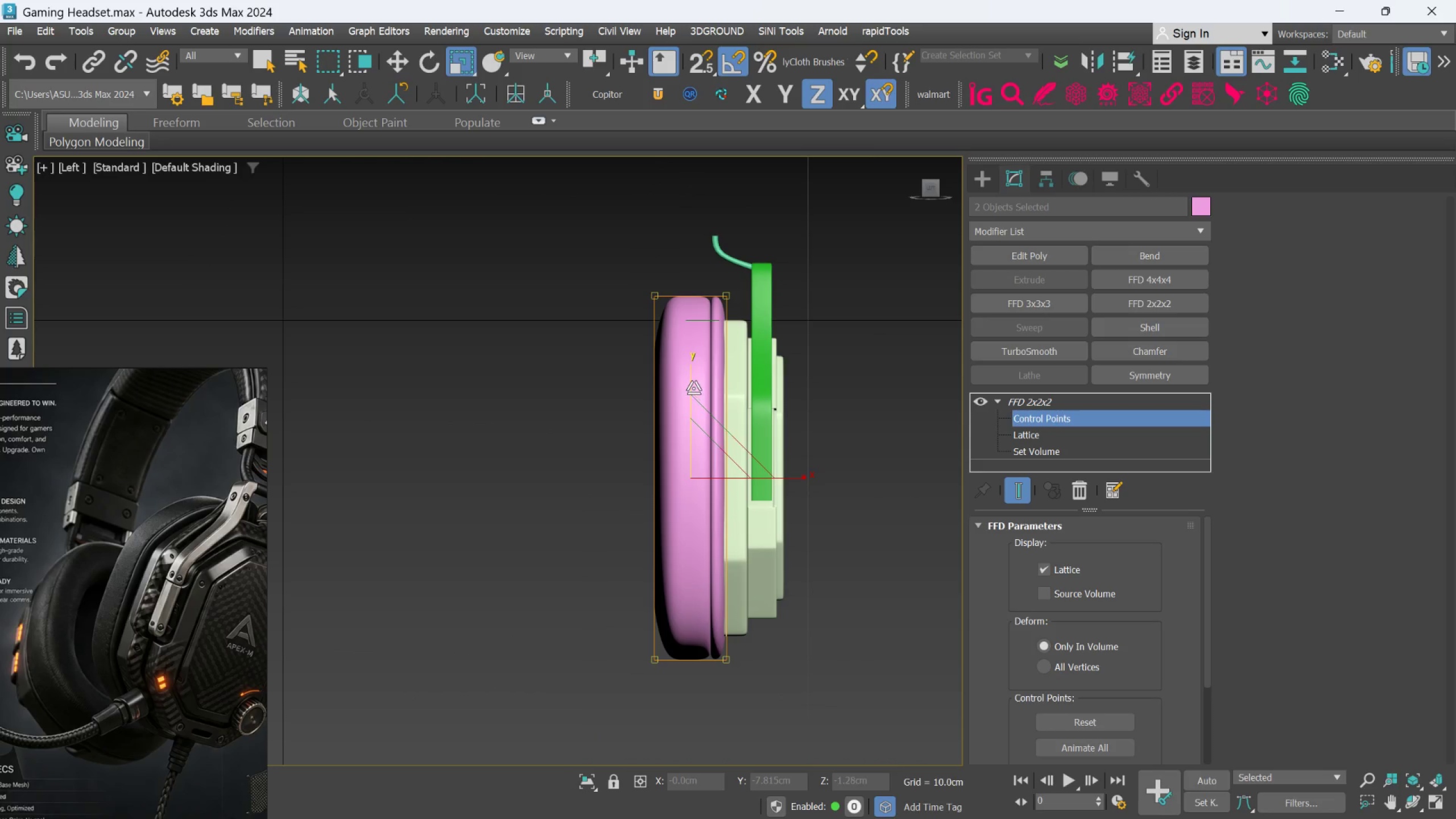 
left_click_drag(start_coordinate=[693, 387], to_coordinate=[693, 391])
 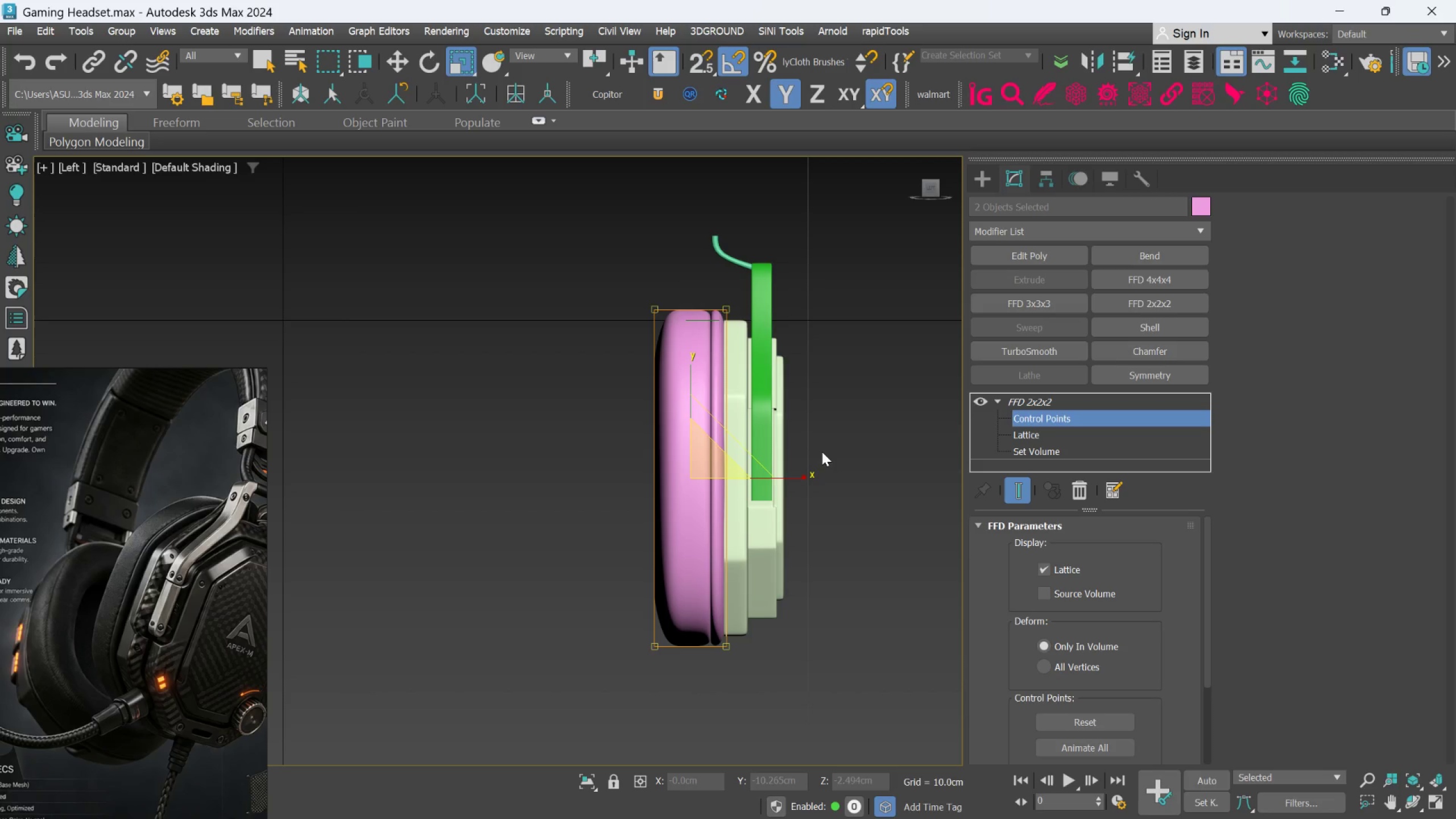 
hold_key(key=AltLeft, duration=1.33)
 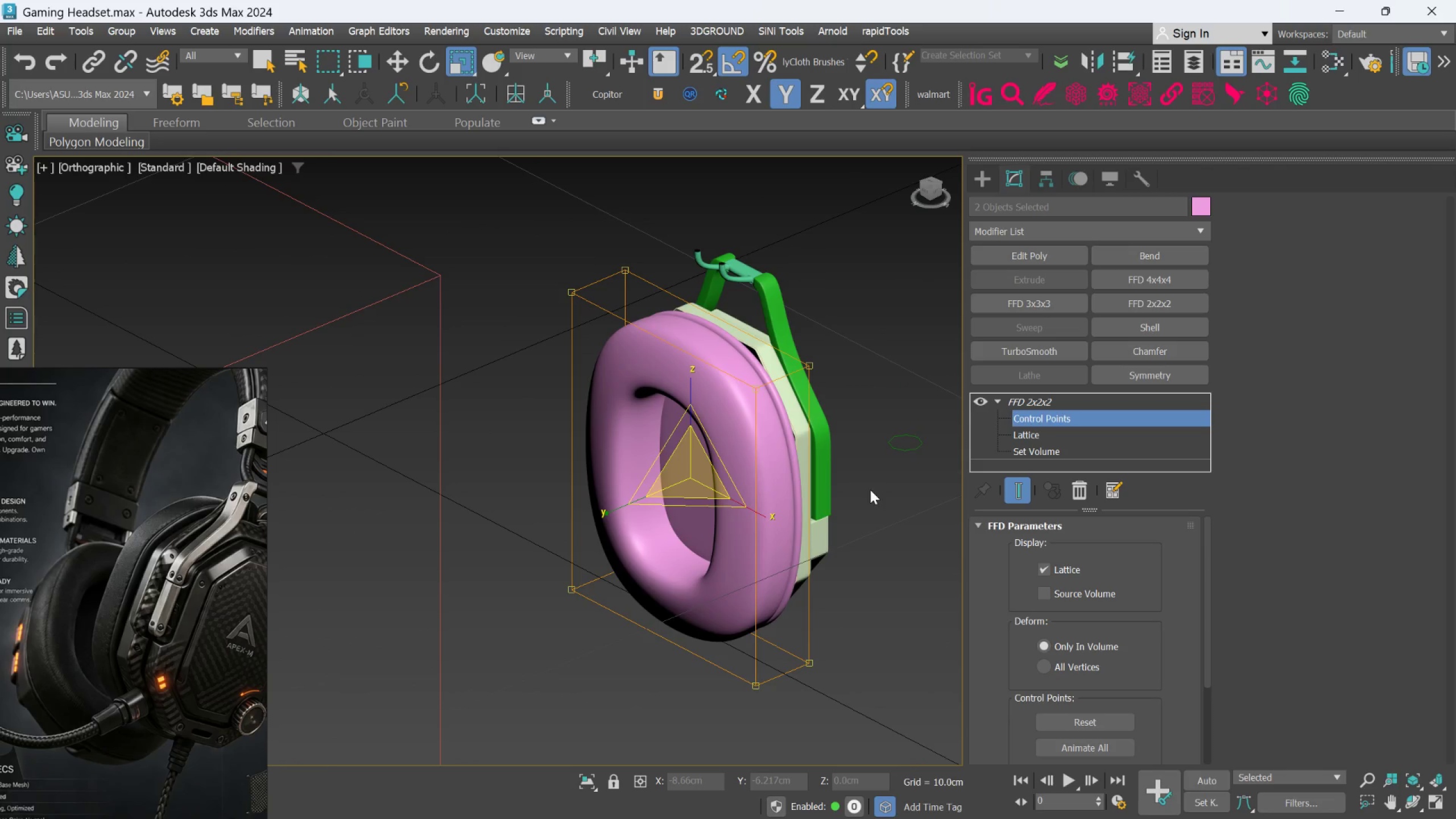 
key(Control+Z)
 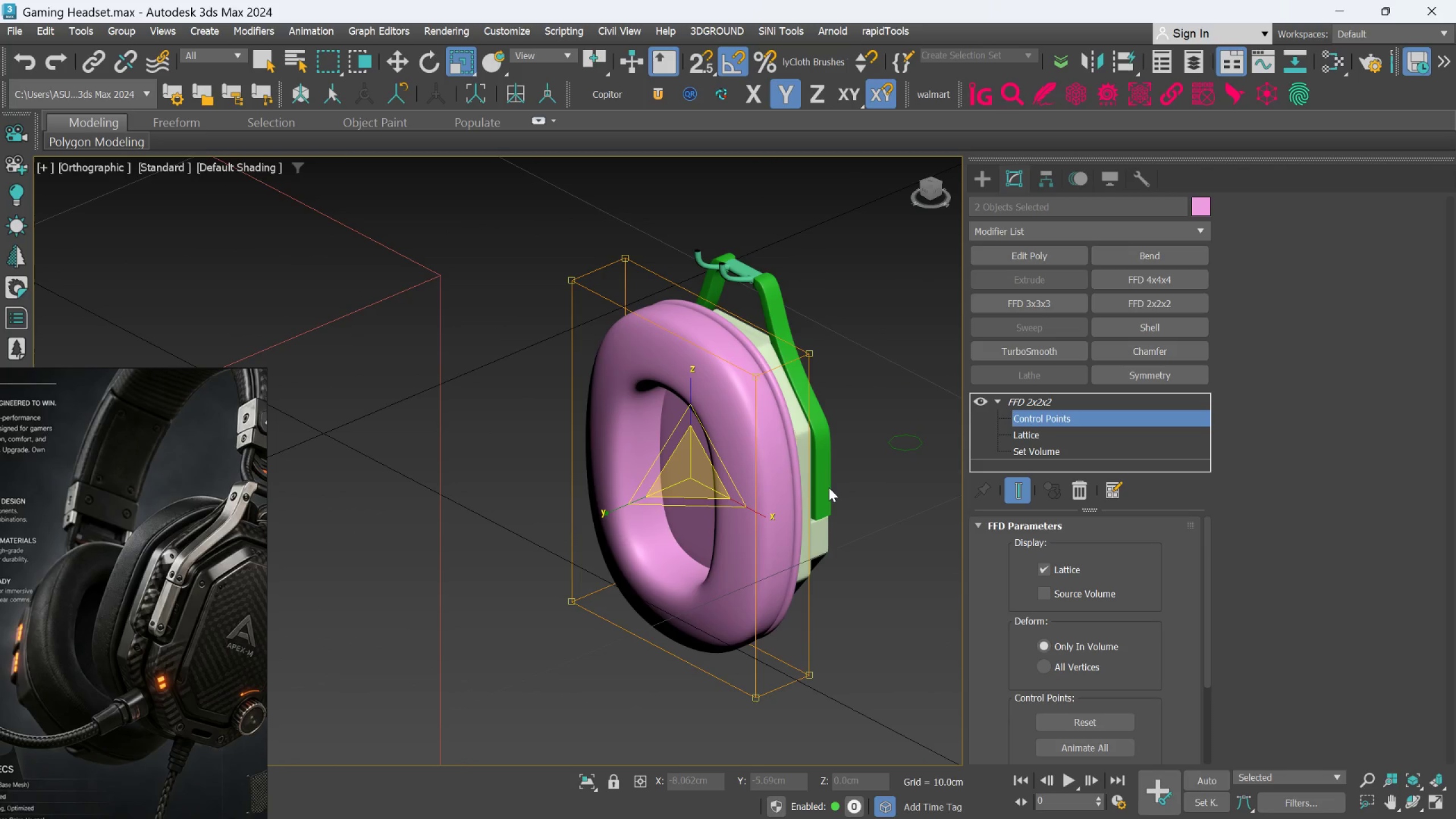 
hold_key(key=AltLeft, duration=0.94)
 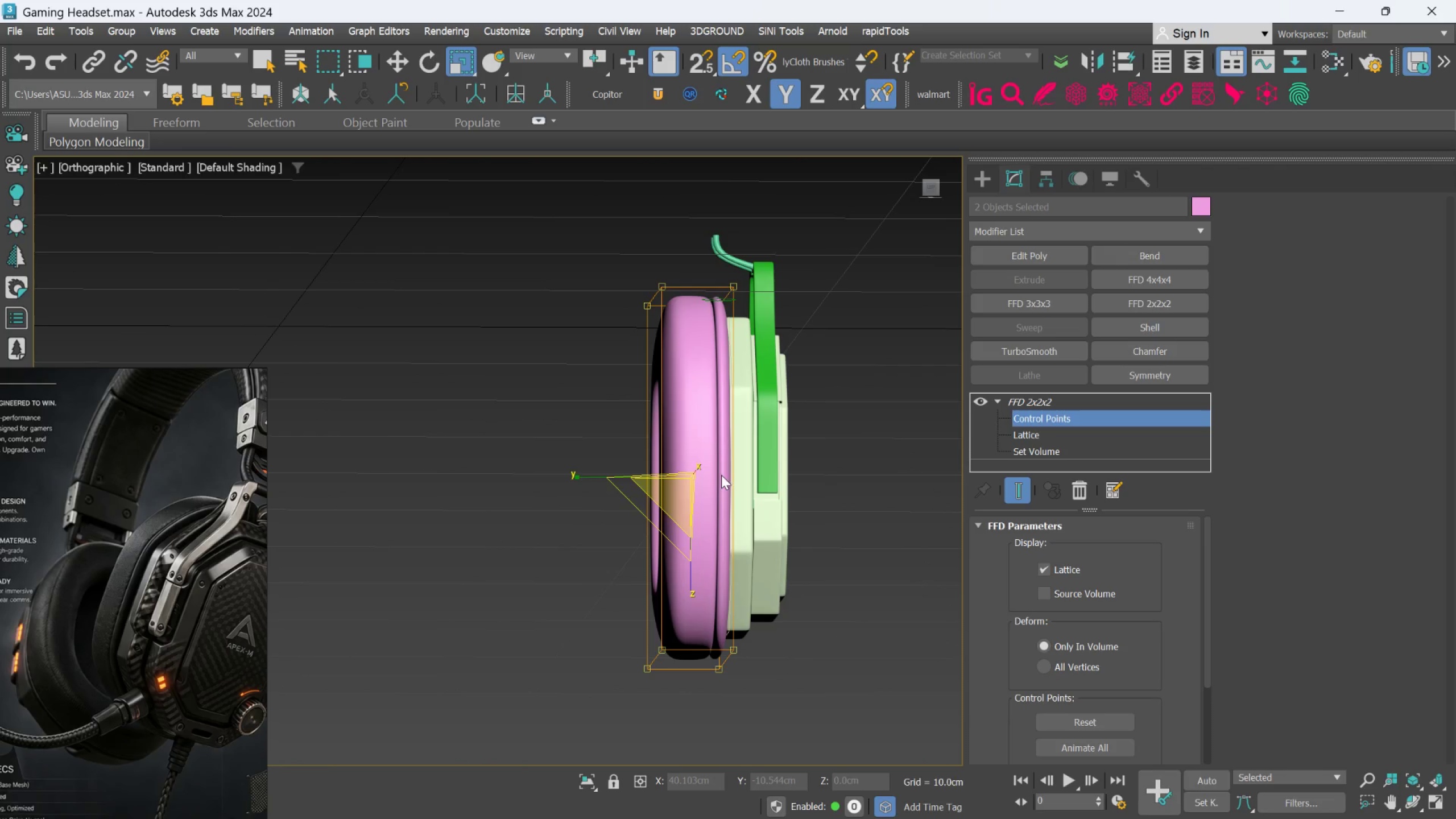 
key(L)
 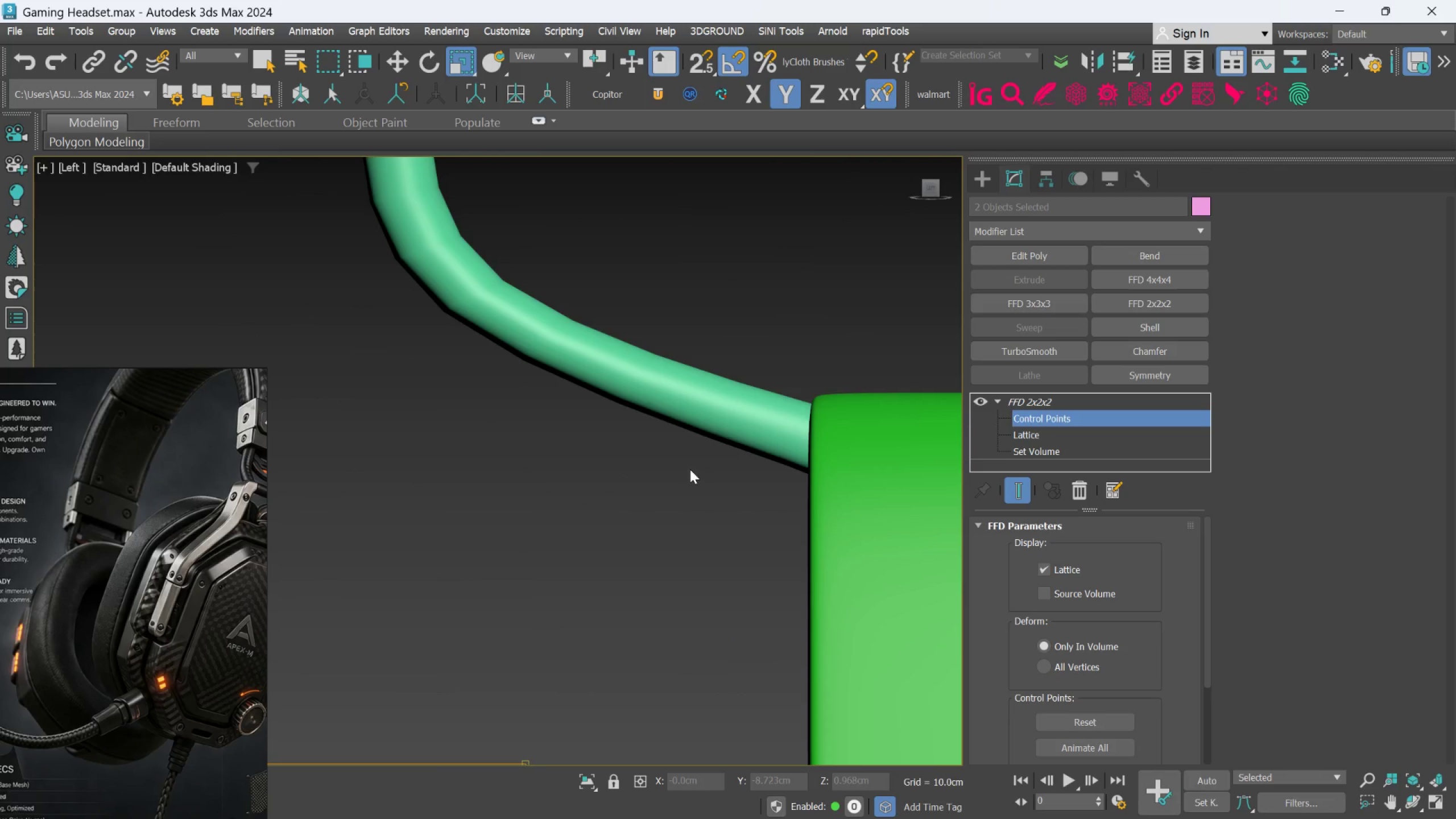 
scroll: coordinate [663, 433], scroll_direction: down, amount: 6.0
 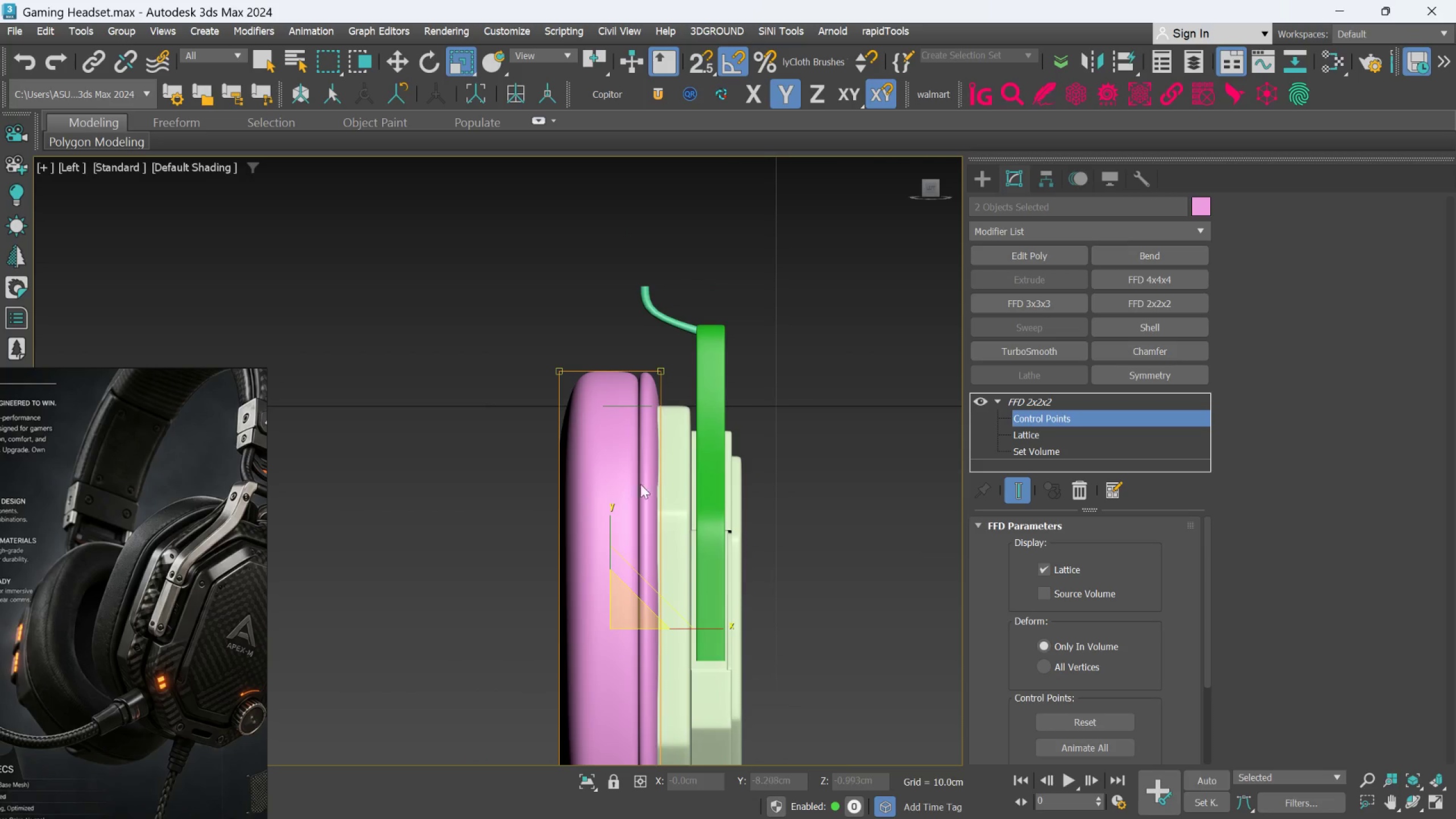 
scroll: coordinate [614, 511], scroll_direction: up, amount: 2.0
 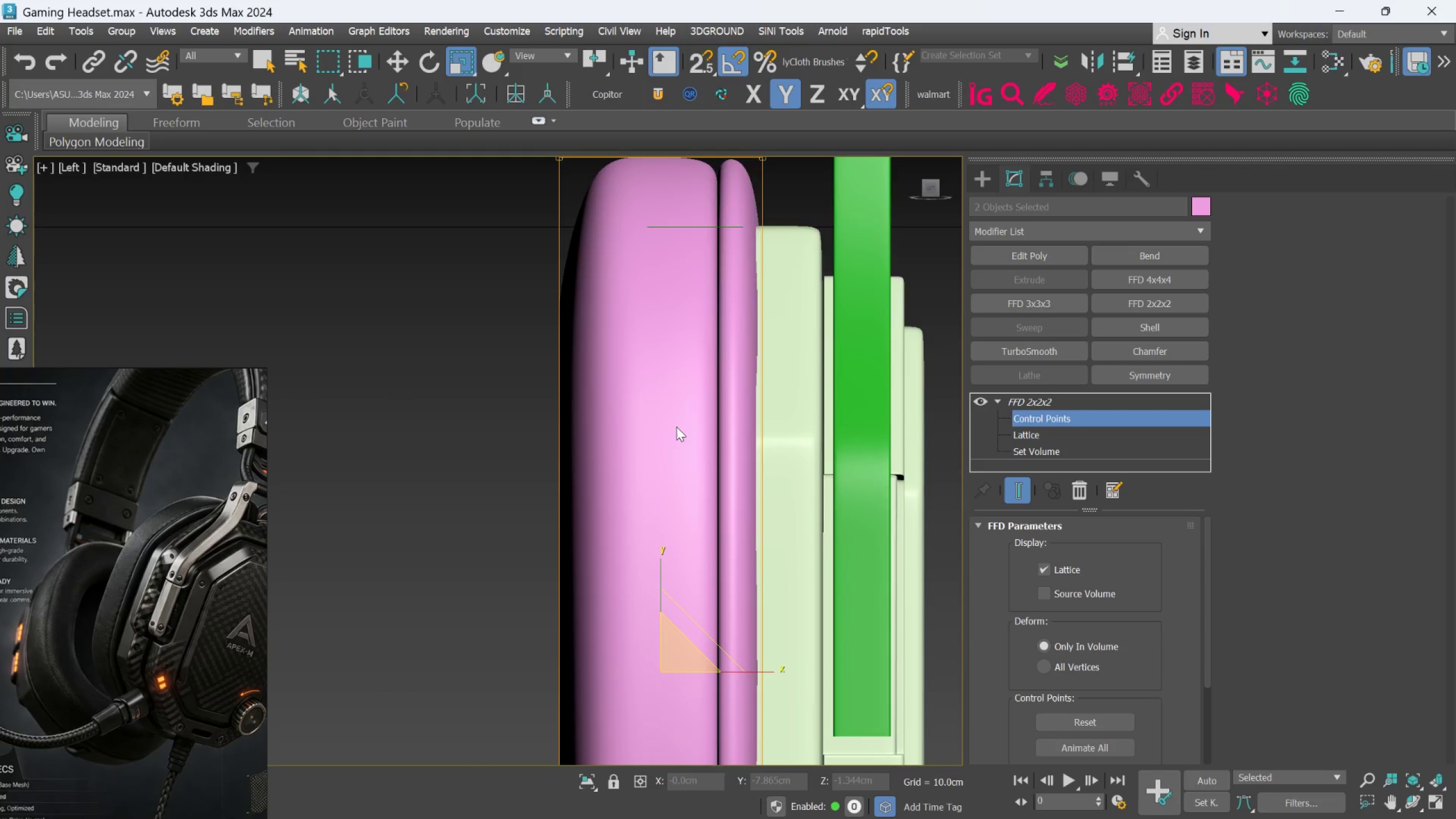 
scroll: coordinate [679, 452], scroll_direction: down, amount: 1.0
 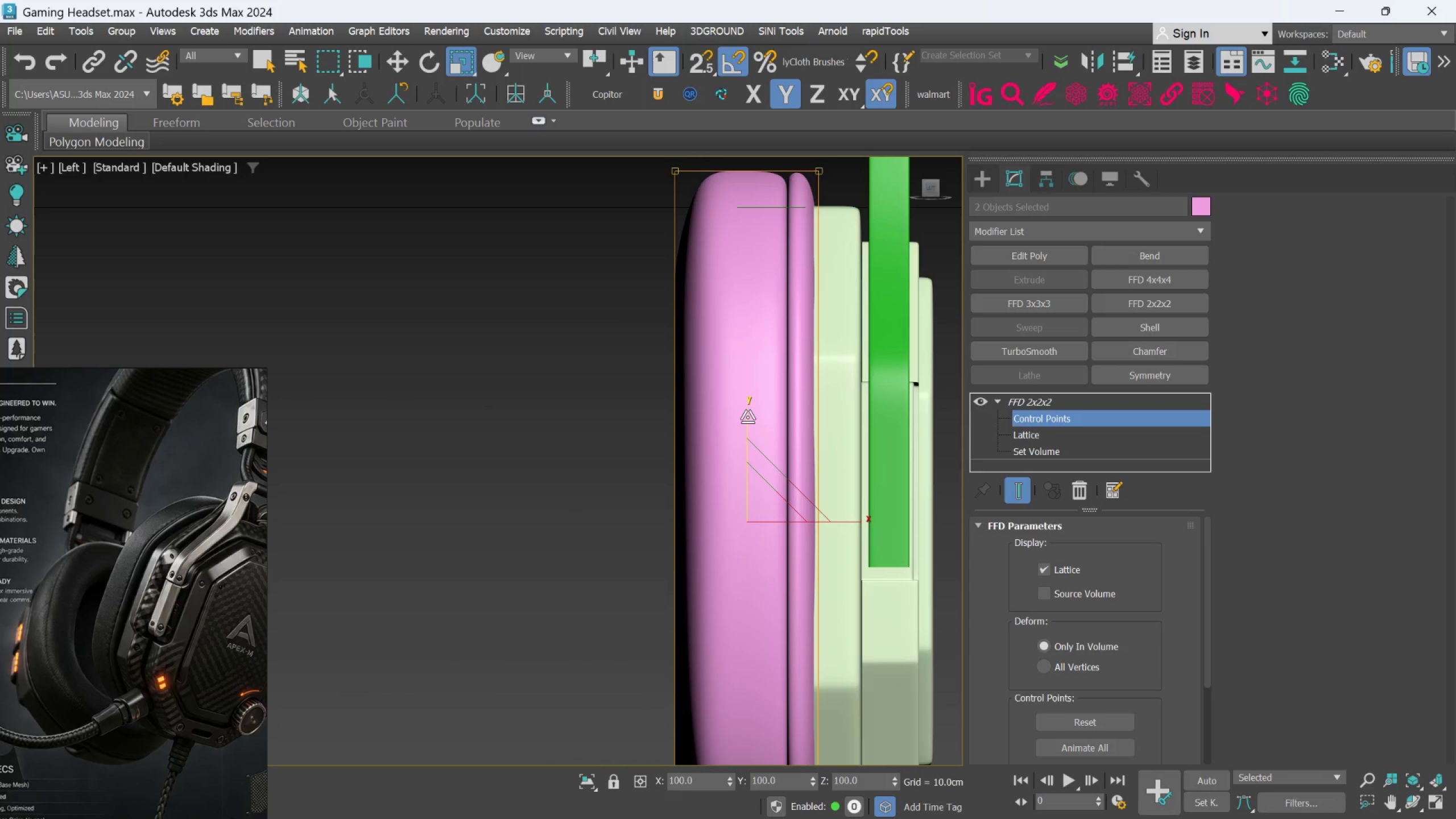 
wait(5.08)
 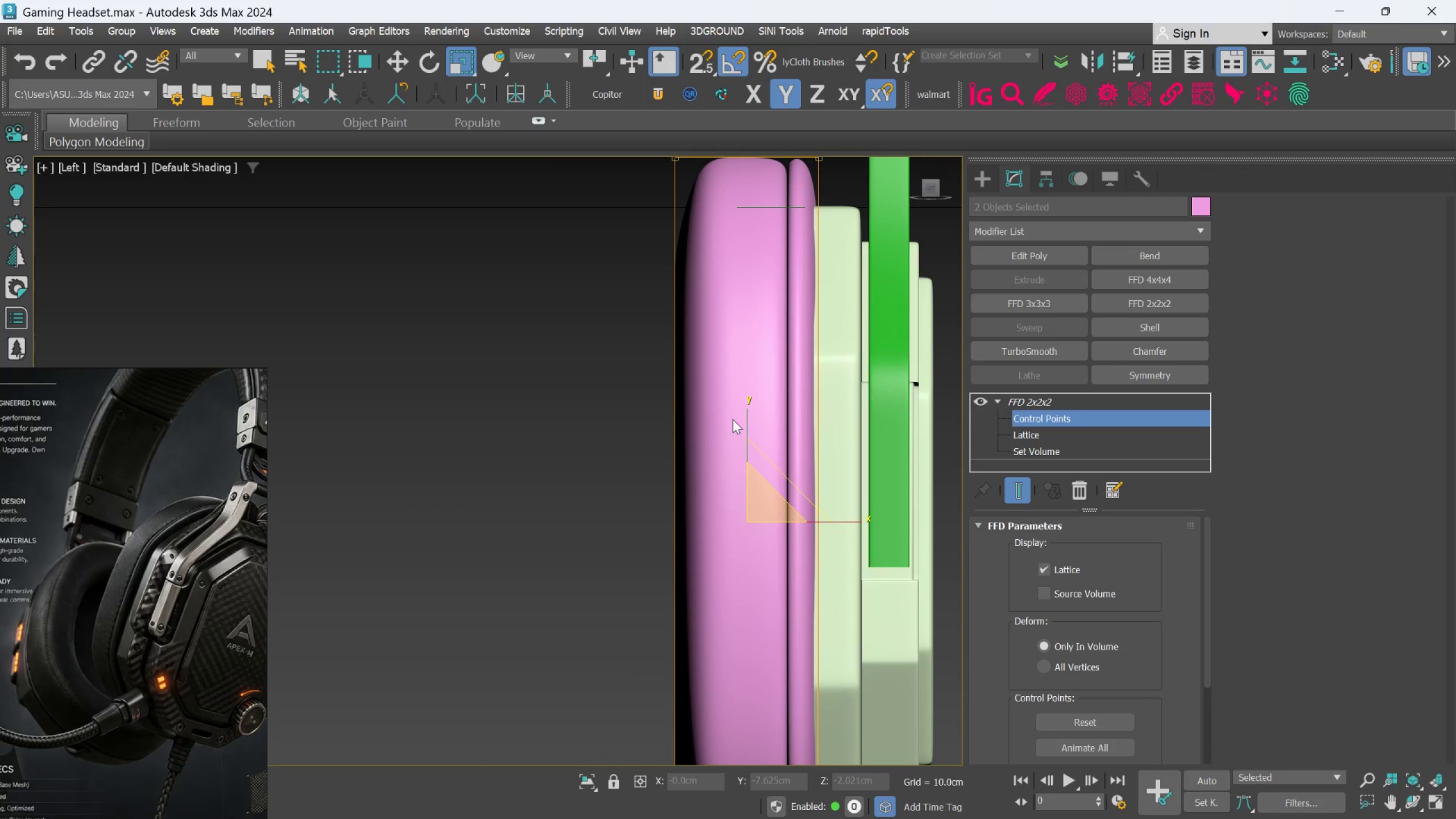 
hold_key(key=AltLeft, duration=1.25)
 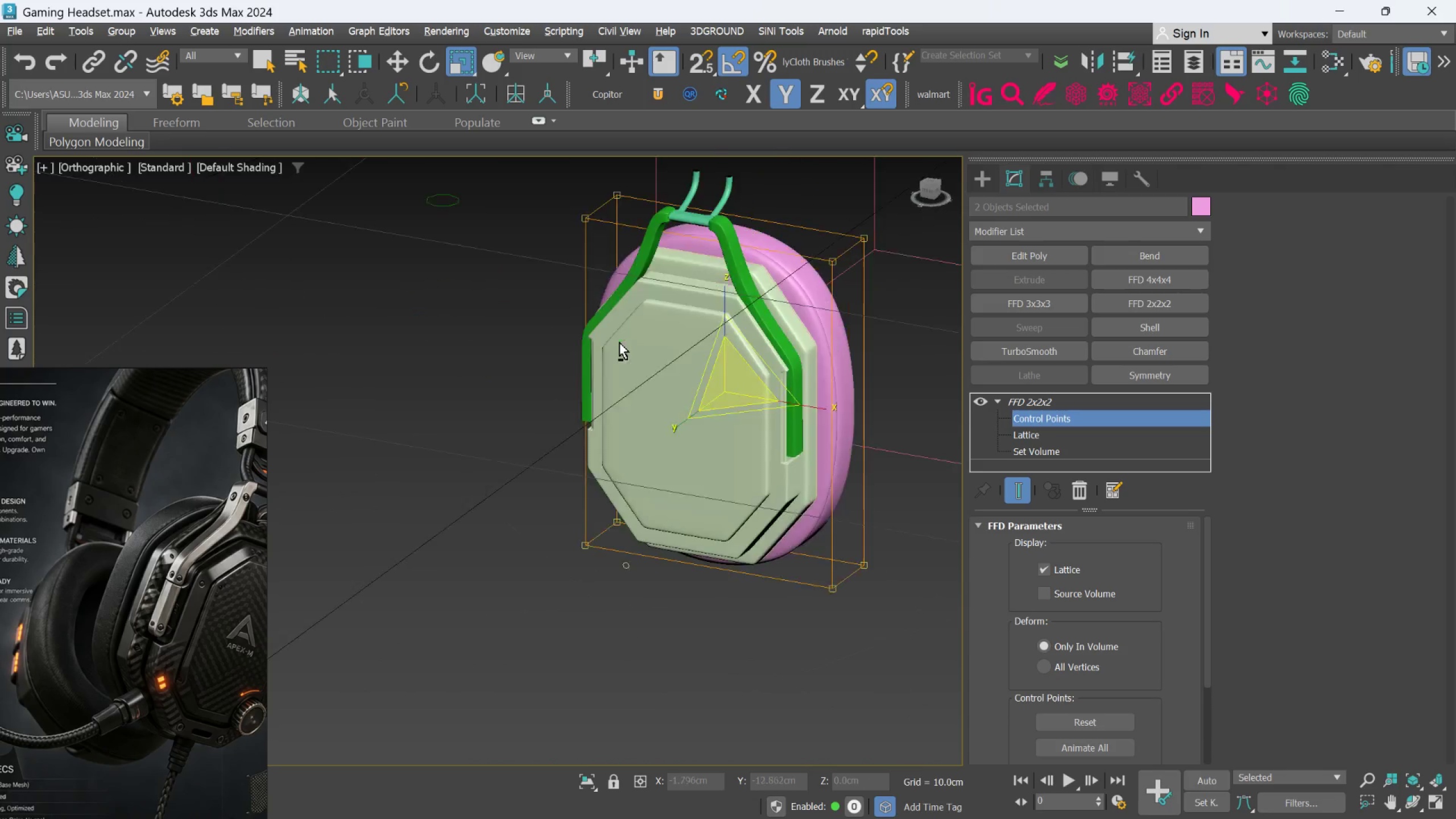 
hold_key(key=AltLeft, duration=1.2)
scroll: coordinate [694, 357], scroll_direction: down, amount: 2.0
 